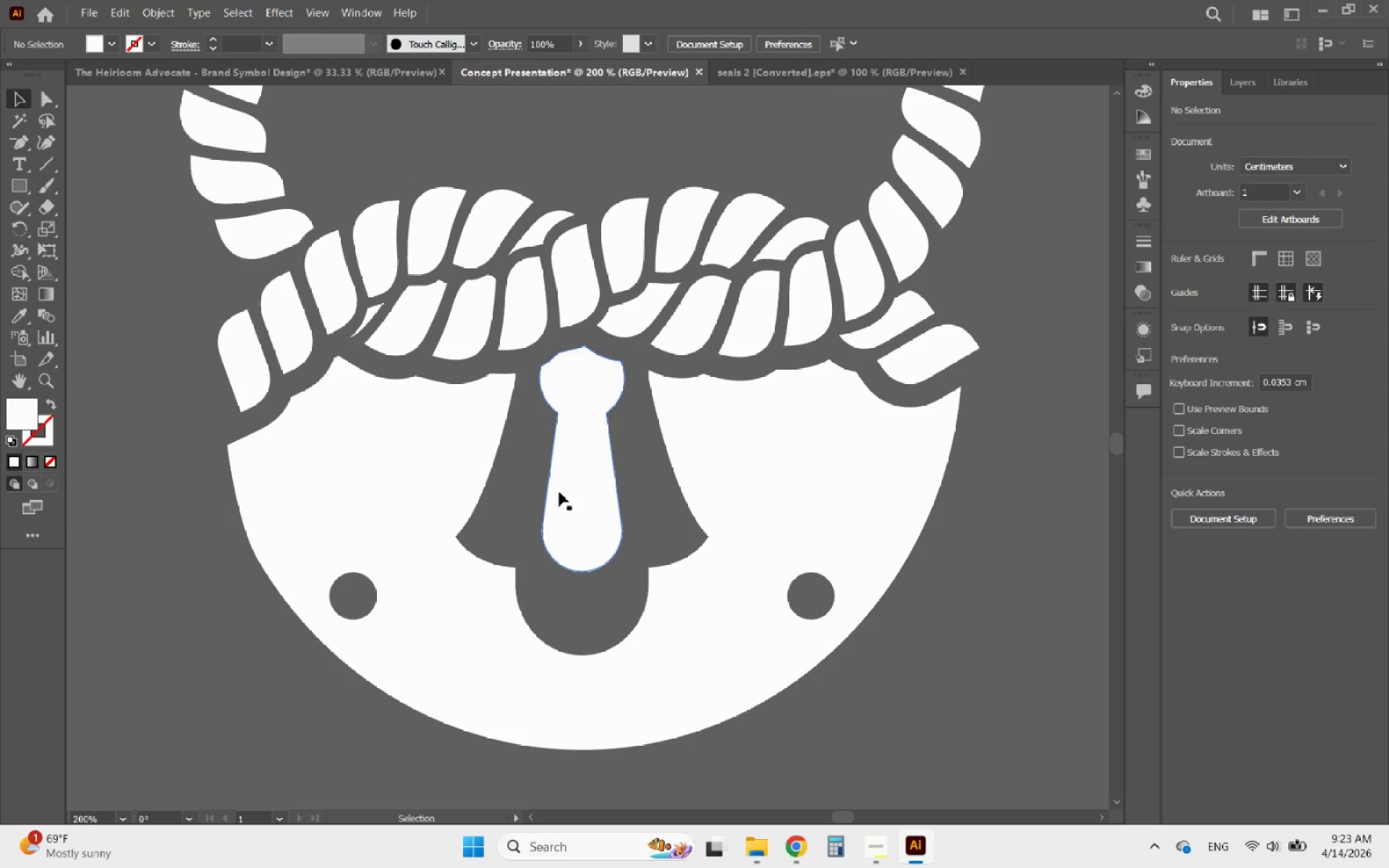 
double_click([559, 492])
 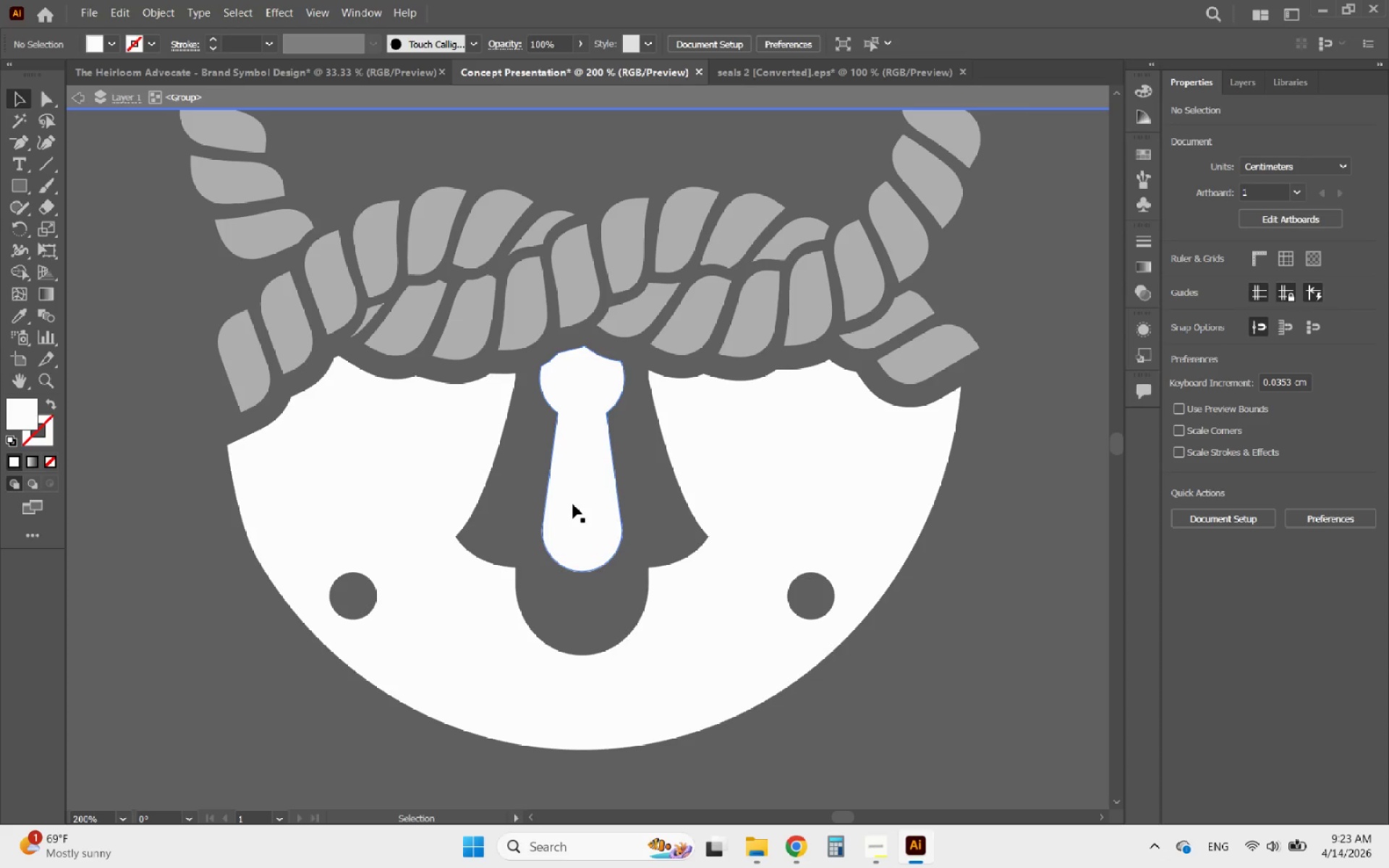 
left_click([573, 504])
 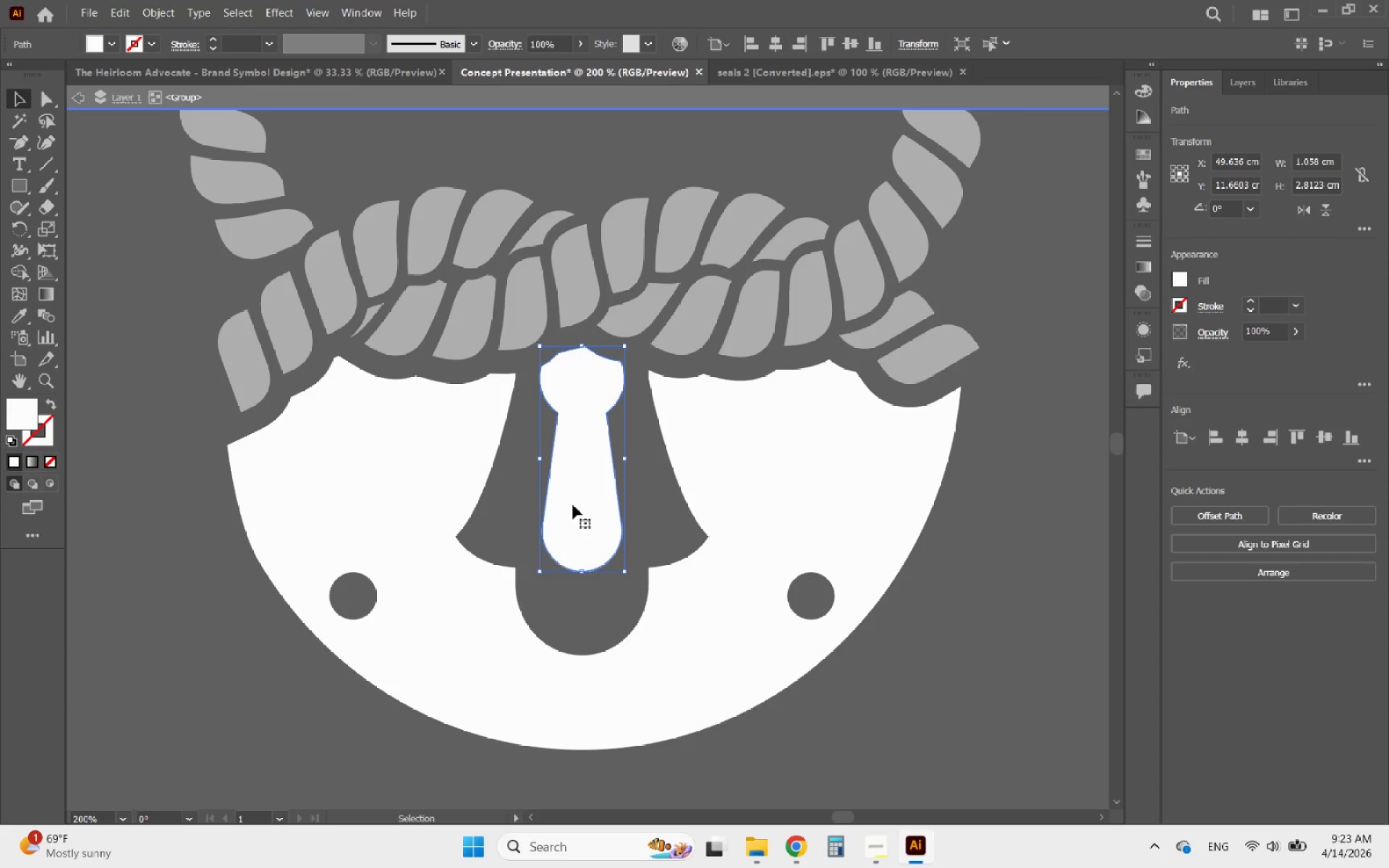 
key(ArrowLeft)
 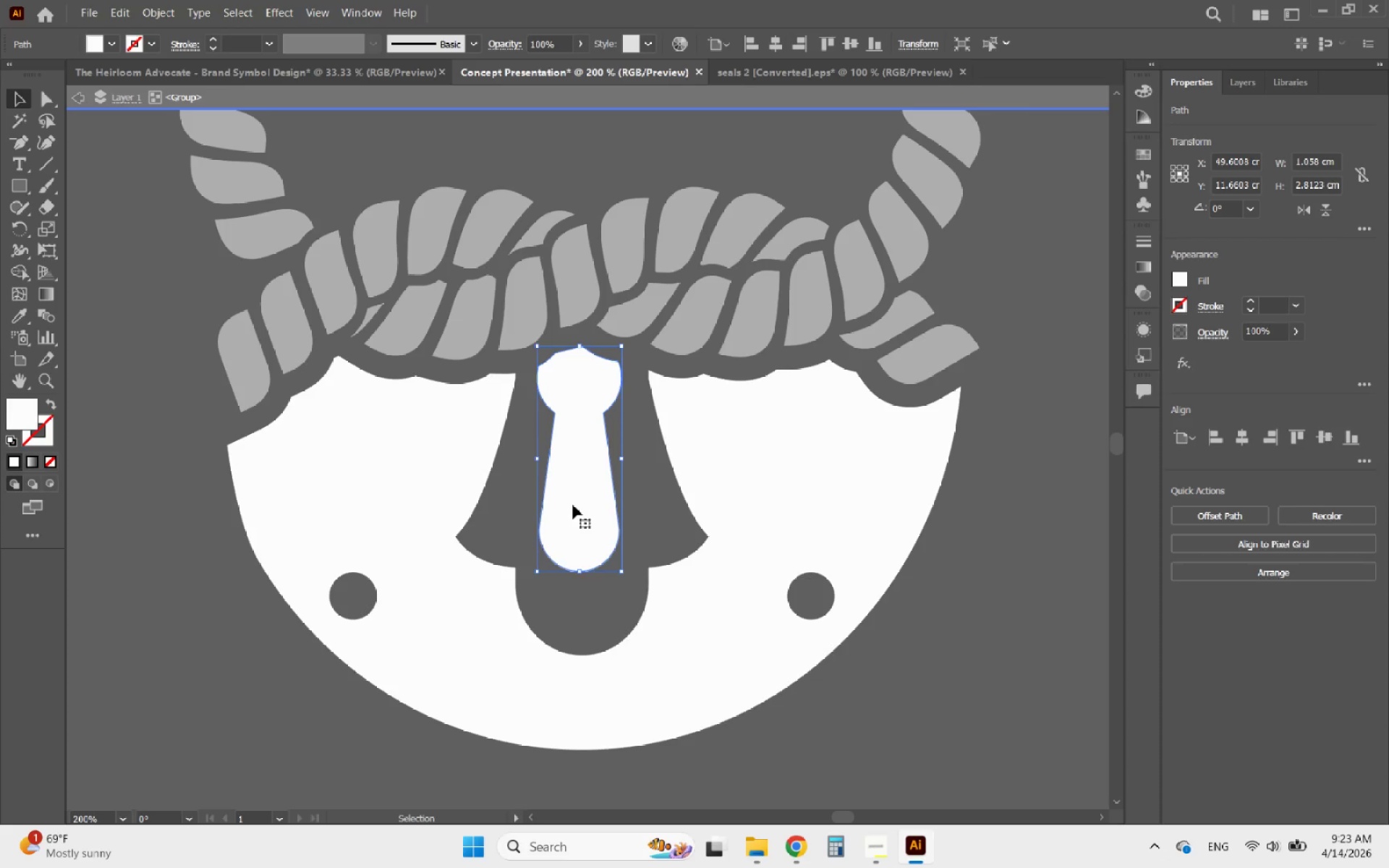 
key(ArrowRight)
 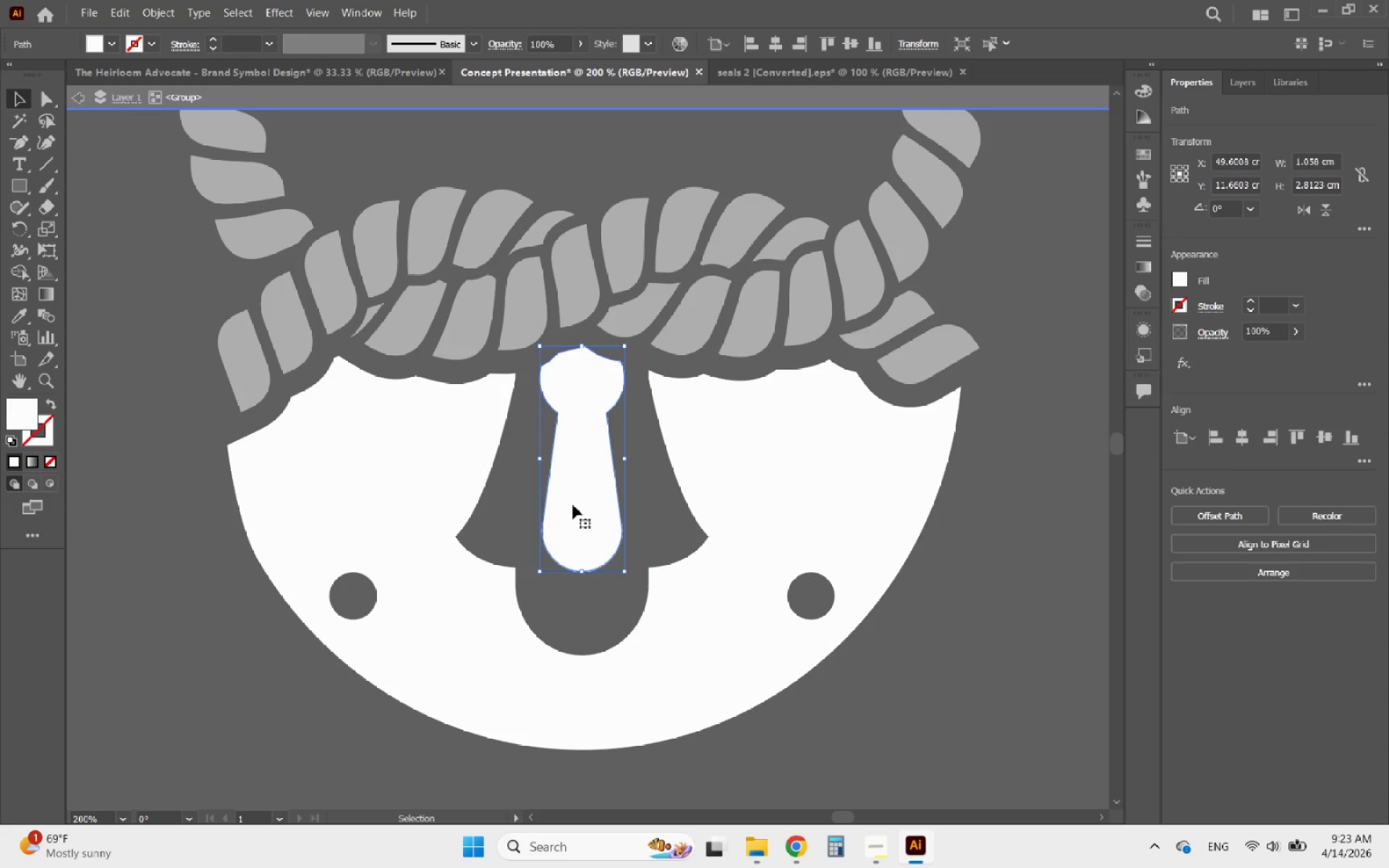 
key(ArrowDown)
 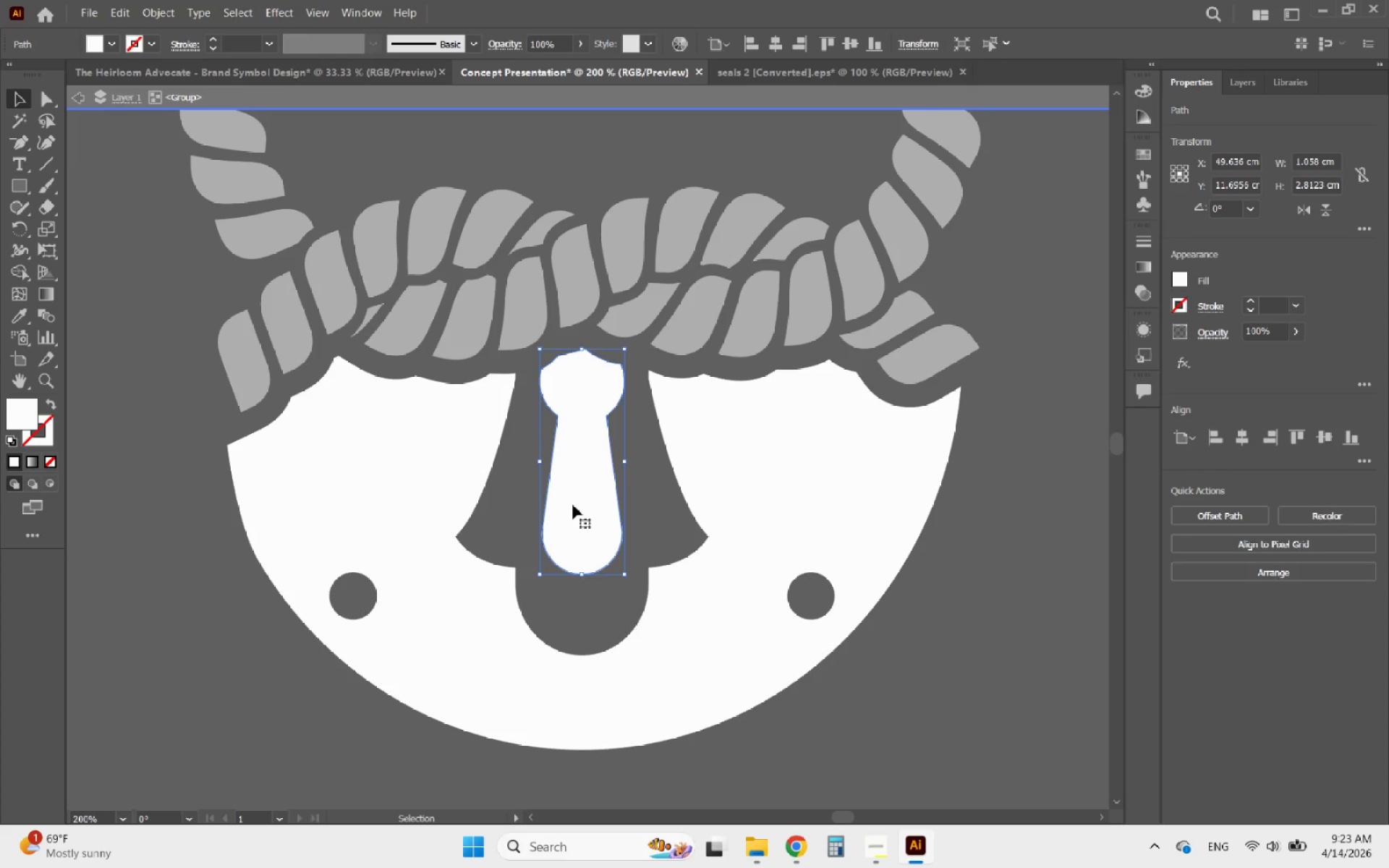 
key(Control+Z)
 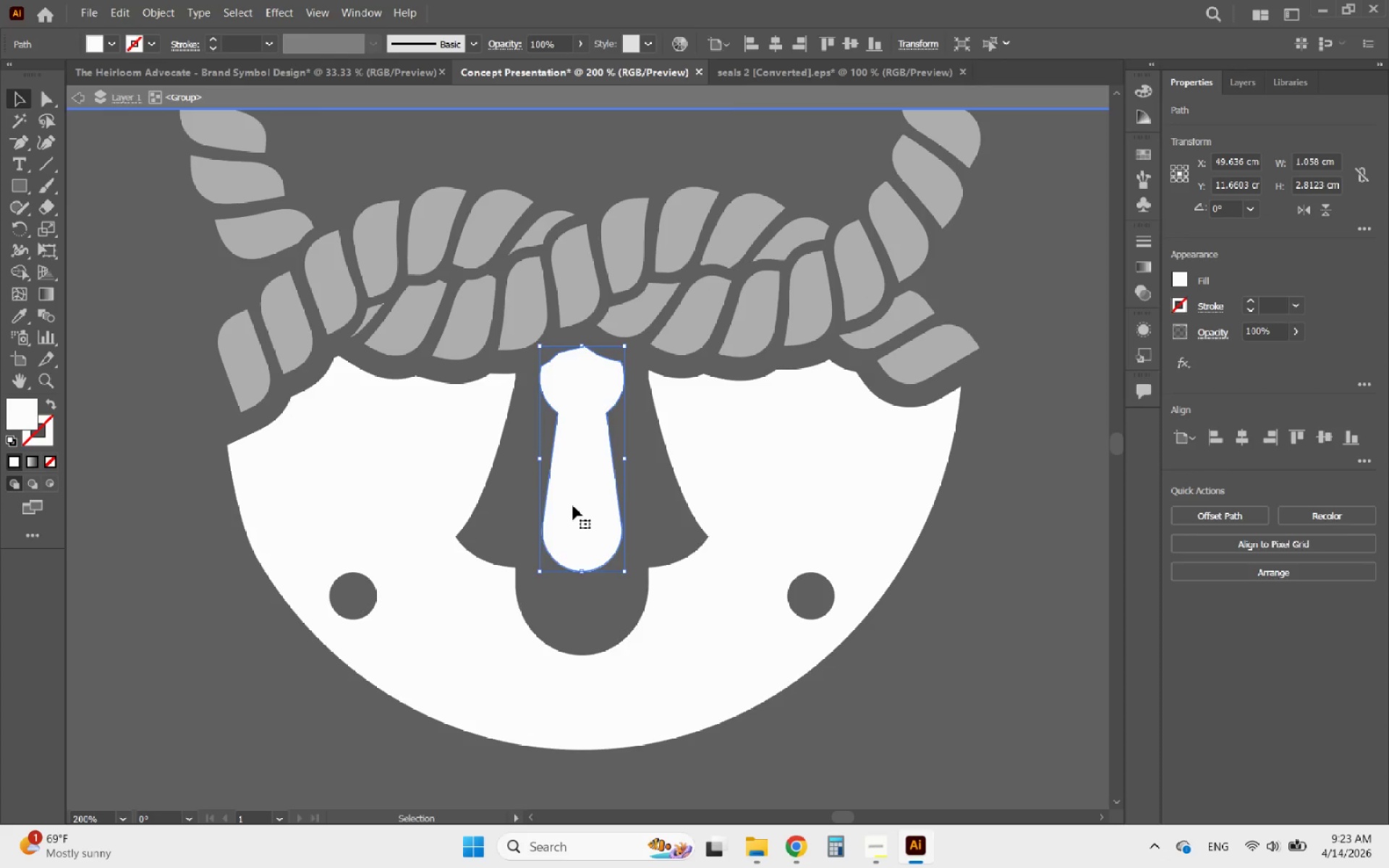 
hold_key(key=AltLeft, duration=0.33)
 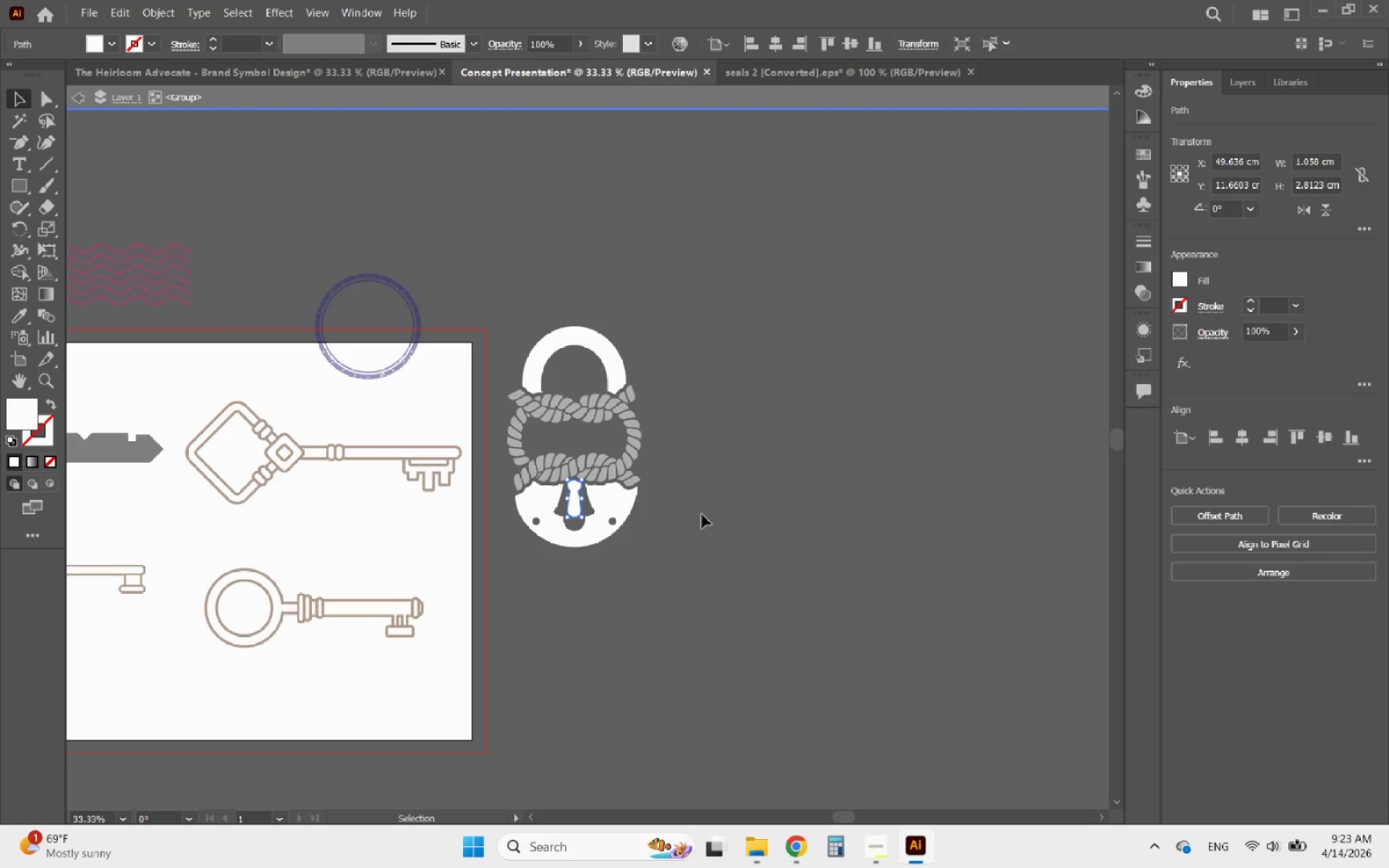 
left_click([702, 514])
 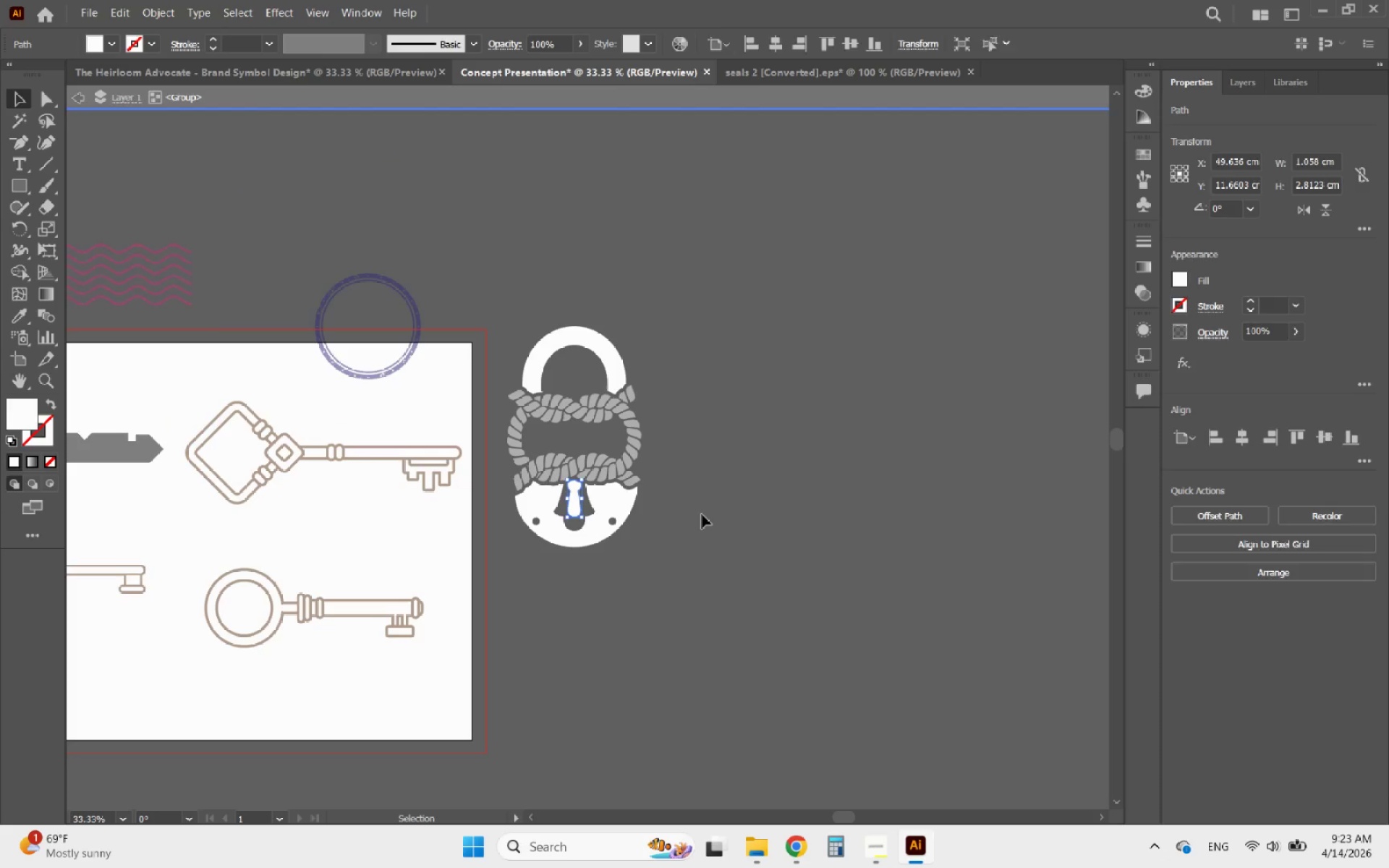 
scroll: coordinate [574, 506], scroll_direction: down, amount: 5.0
 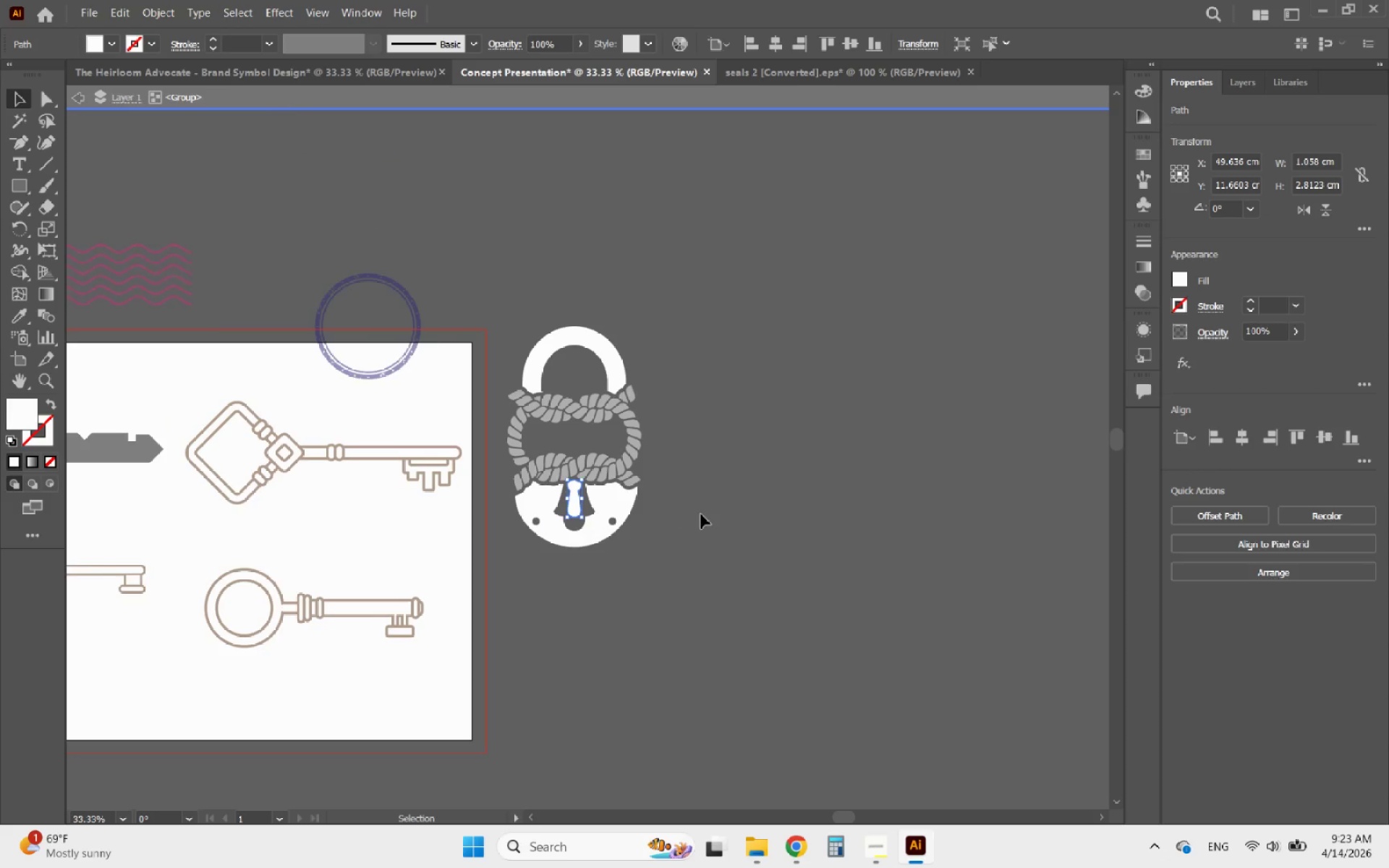 
double_click([702, 514])
 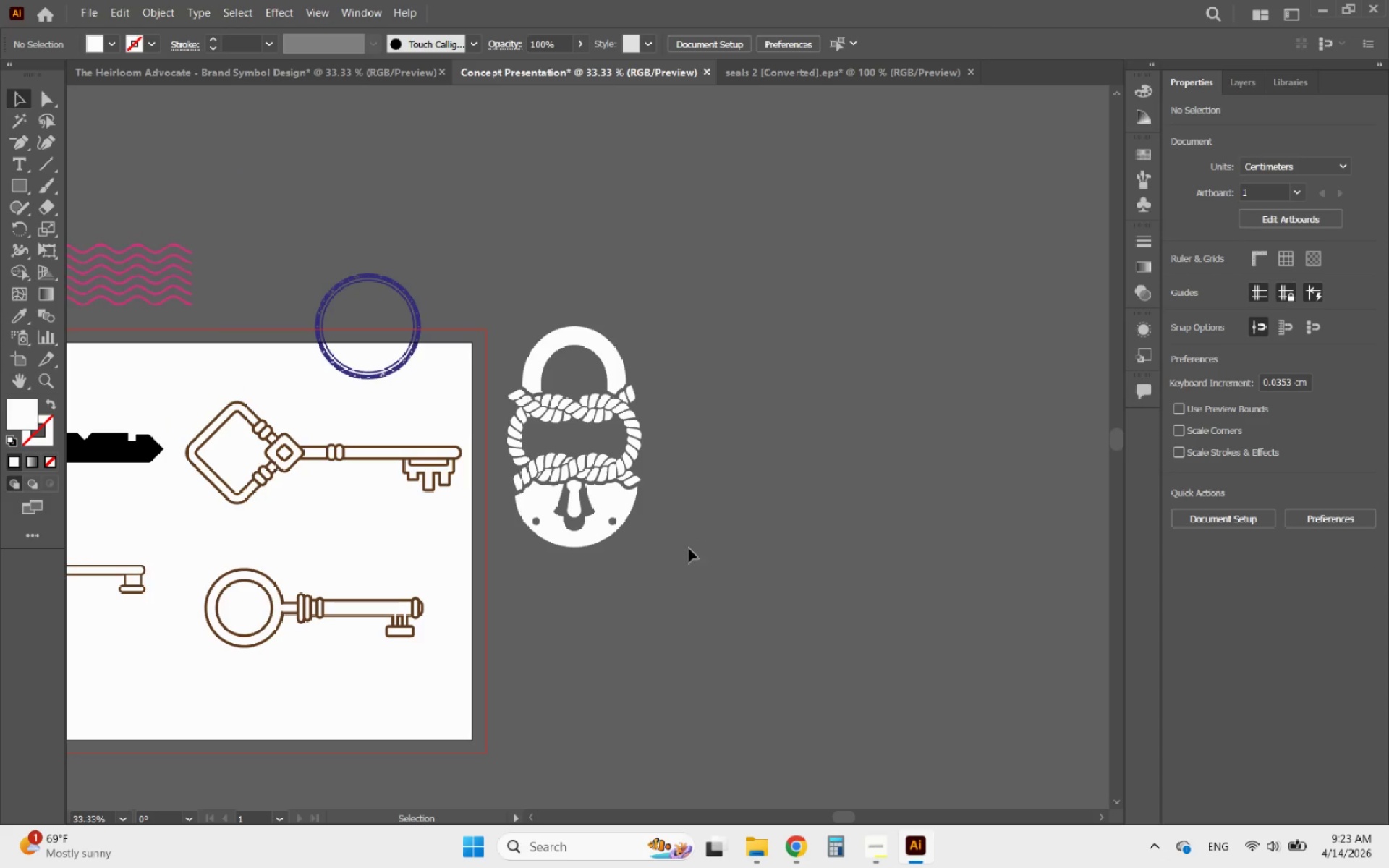 
left_click_drag(start_coordinate=[685, 579], to_coordinate=[502, 305])
 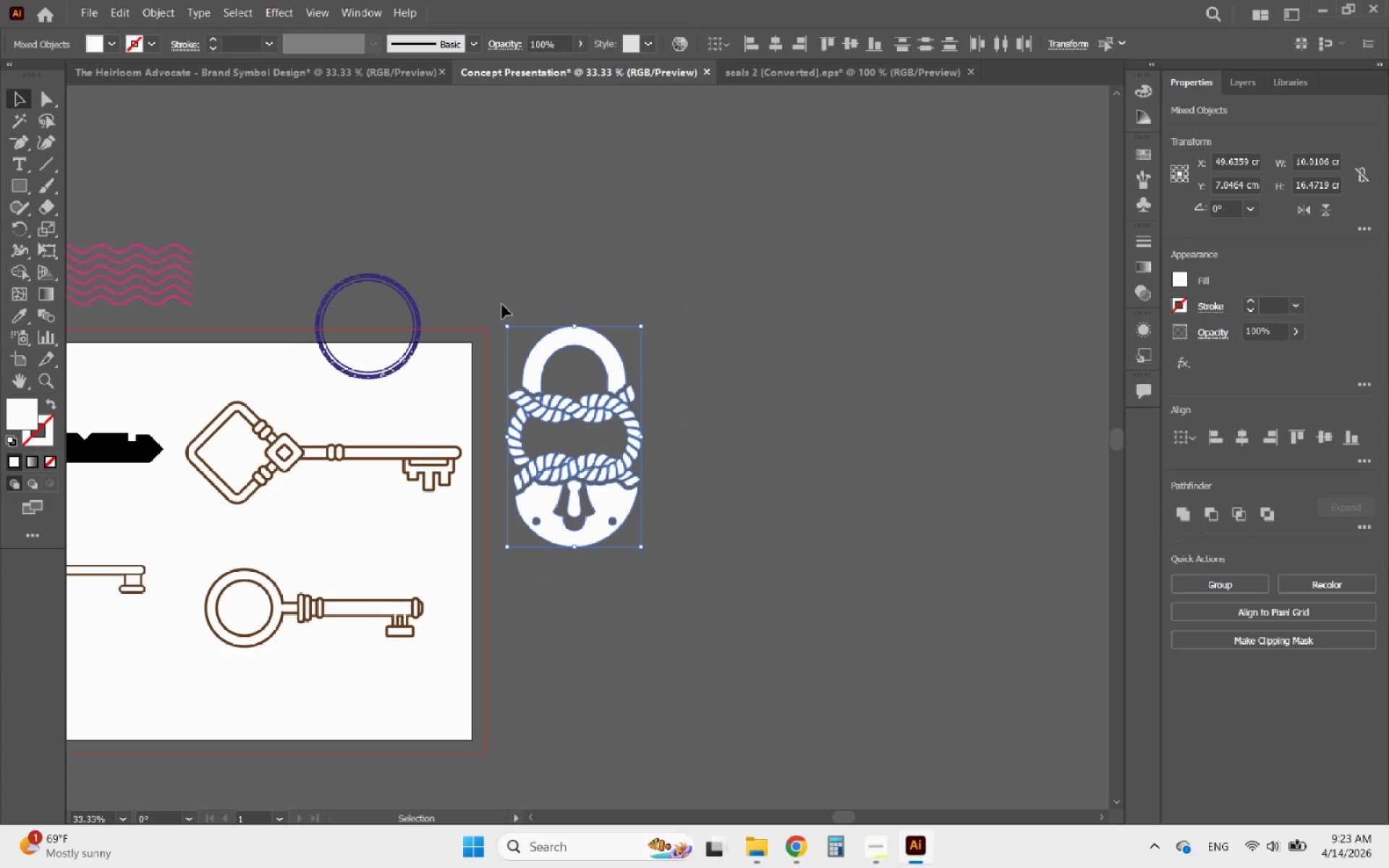 
key(Control+8)
 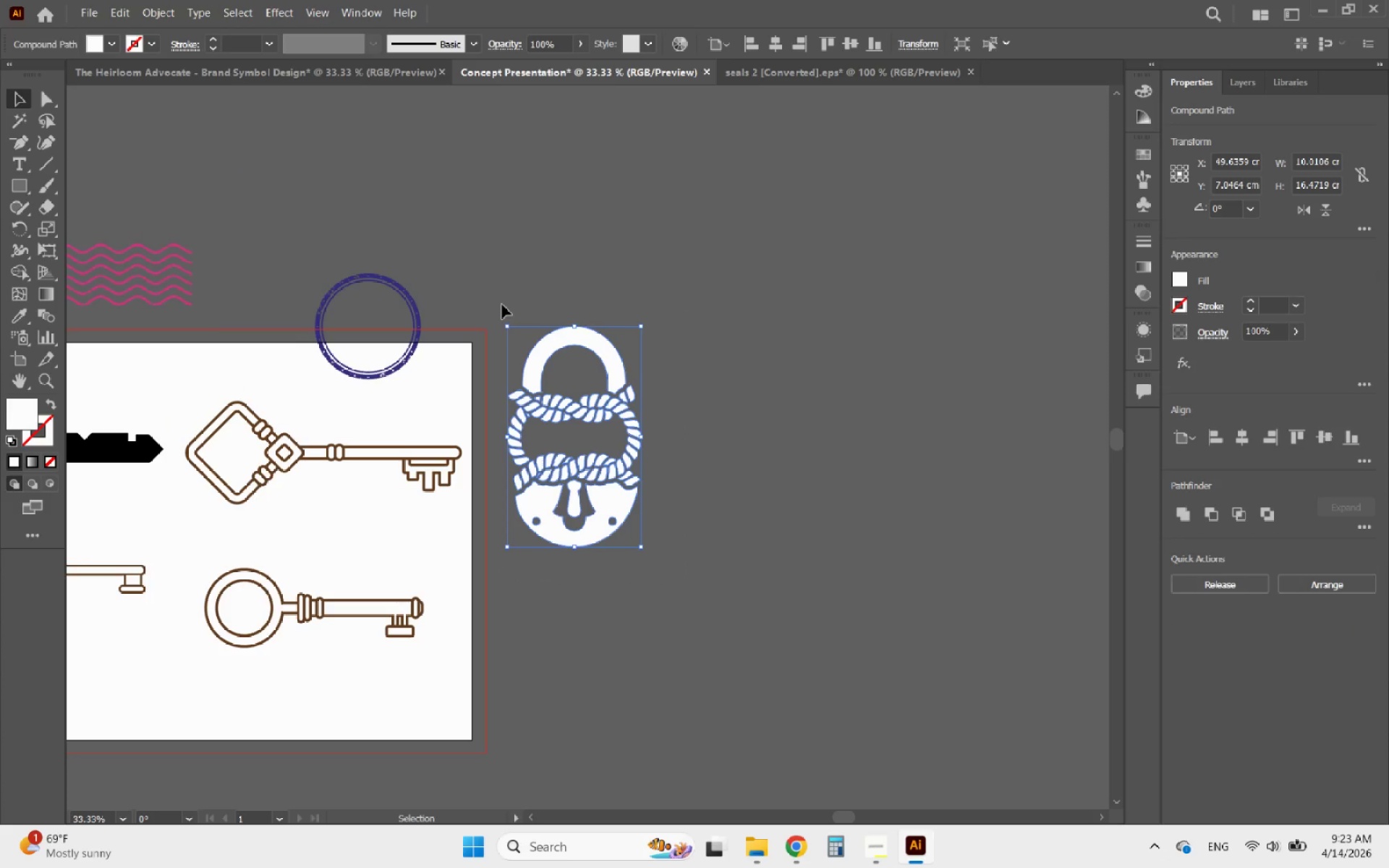 
hold_key(key=AltLeft, duration=0.77)
scroll: coordinate [938, 655], scroll_direction: down, amount: 2.0
 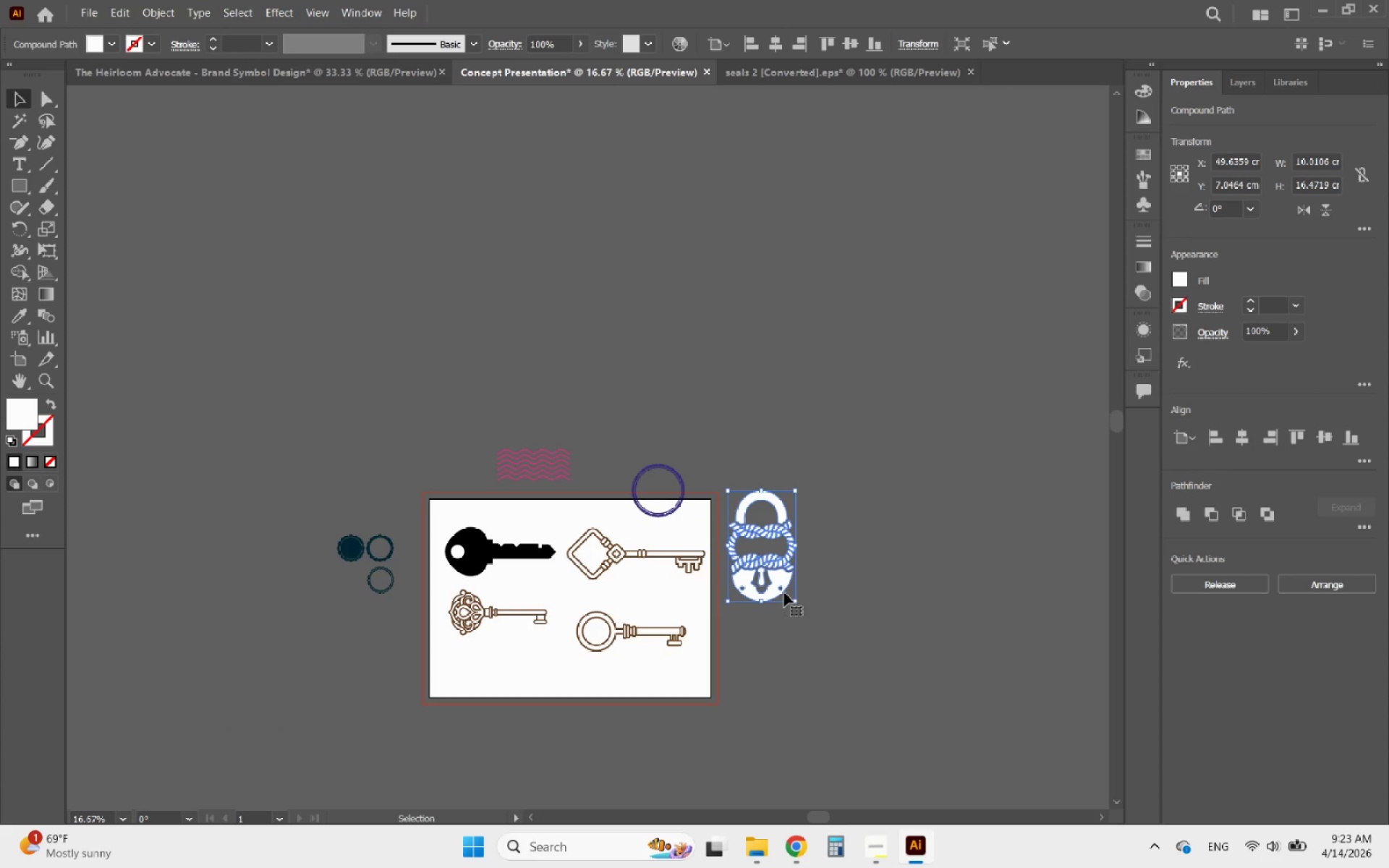 
left_click_drag(start_coordinate=[781, 587], to_coordinate=[772, 595])
 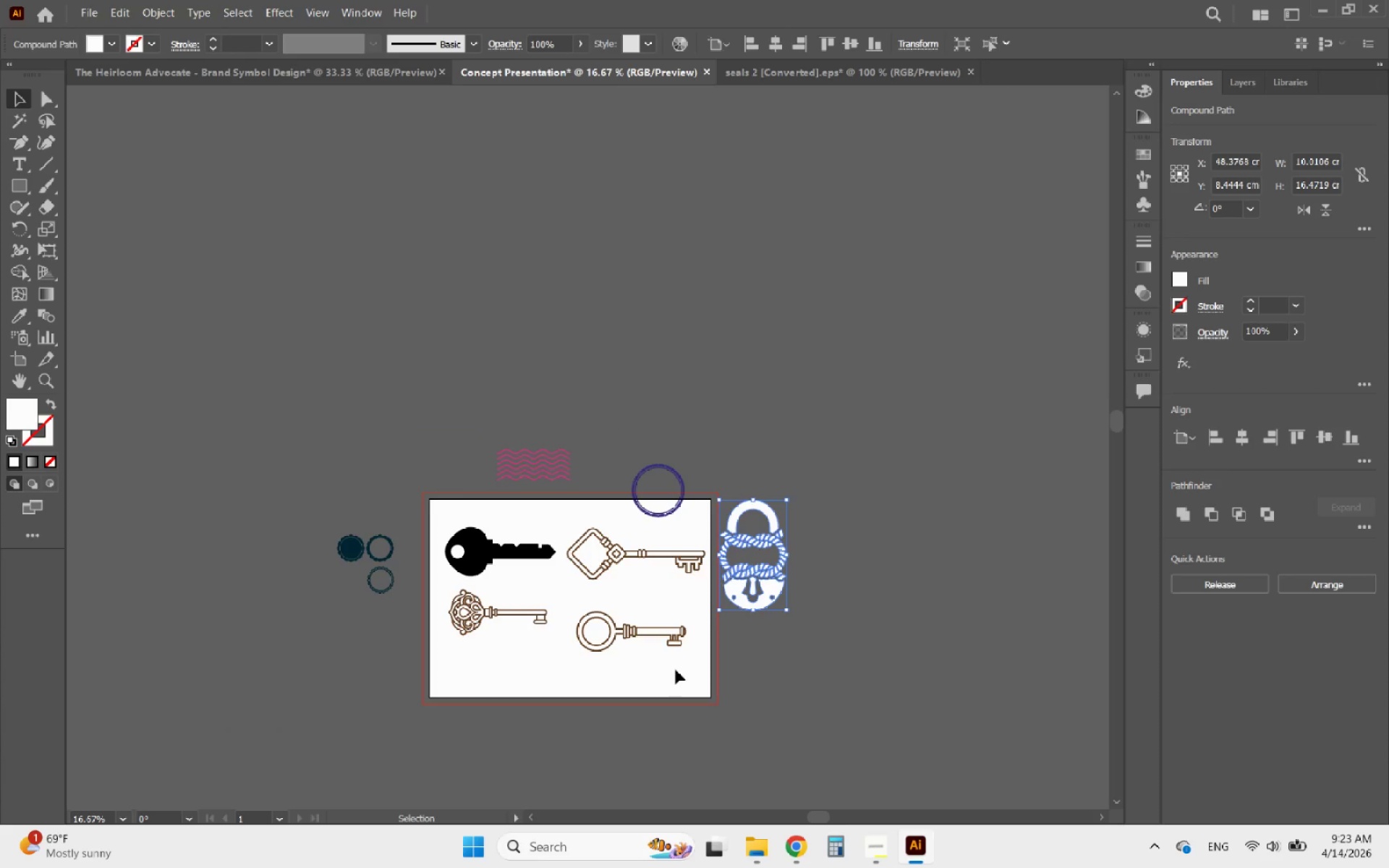 
left_click_drag(start_coordinate=[672, 670], to_coordinate=[359, 379])
 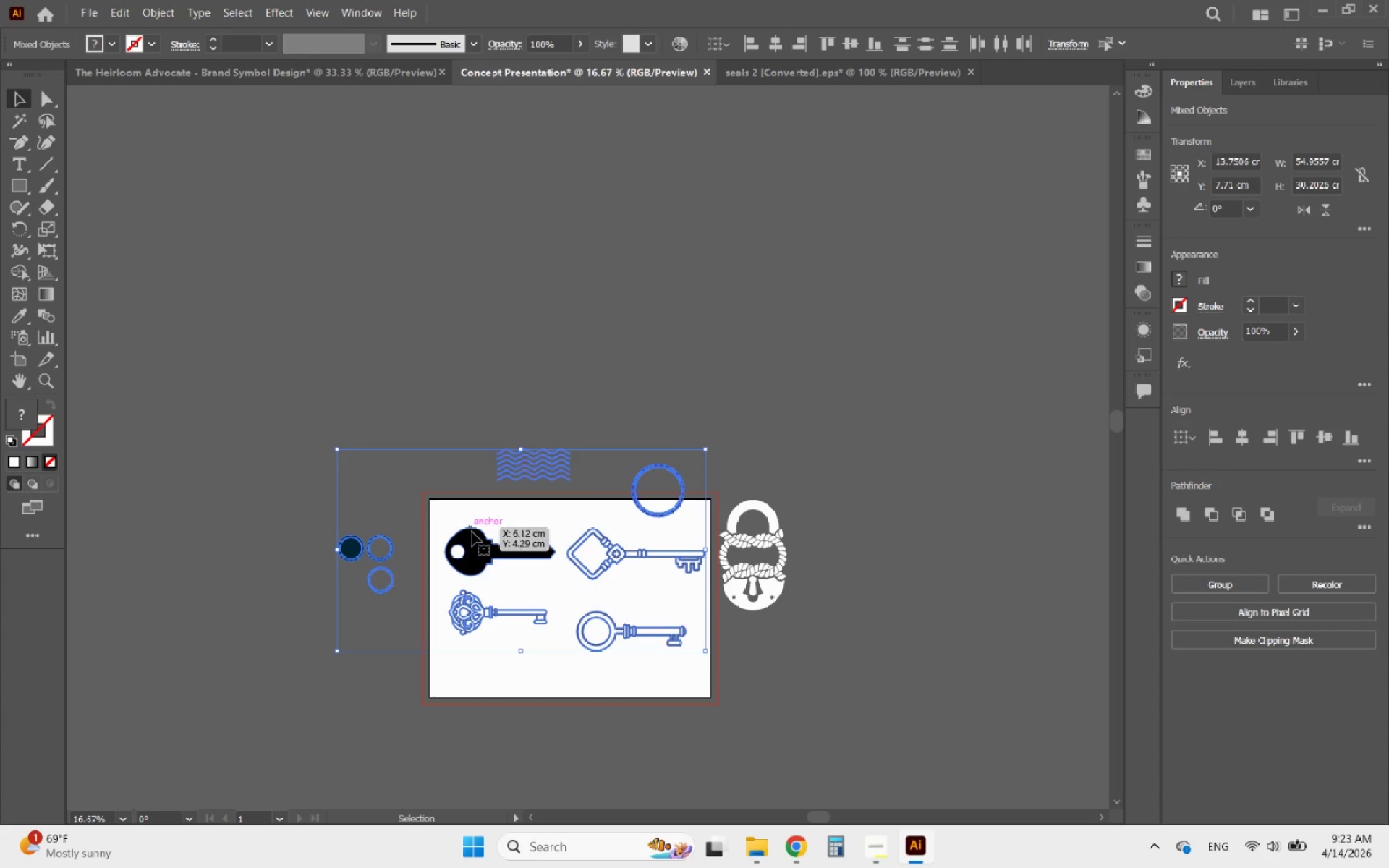 
left_click_drag(start_coordinate=[477, 559], to_coordinate=[514, 319])
 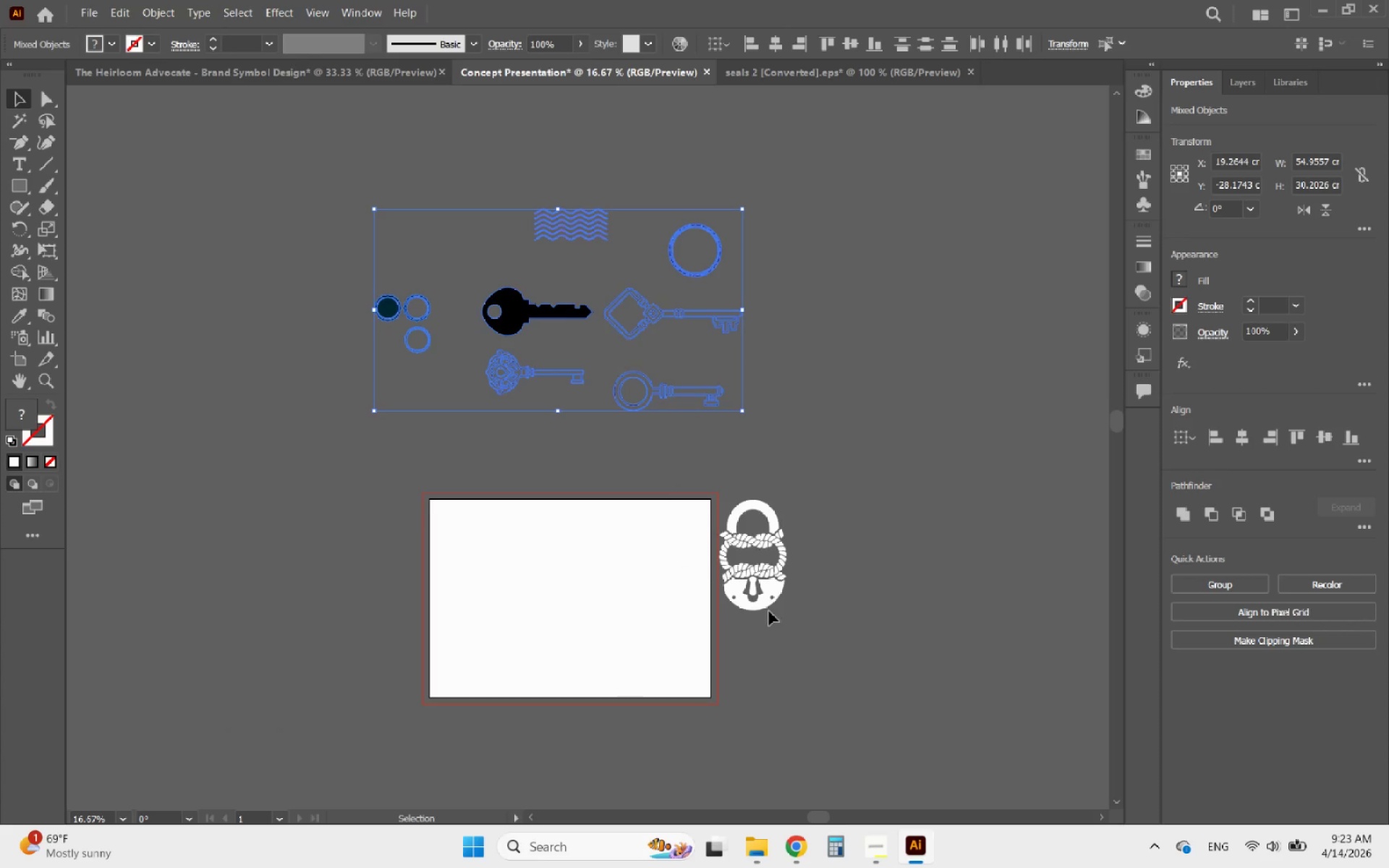 
left_click_drag(start_coordinate=[766, 600], to_coordinate=[510, 649])
 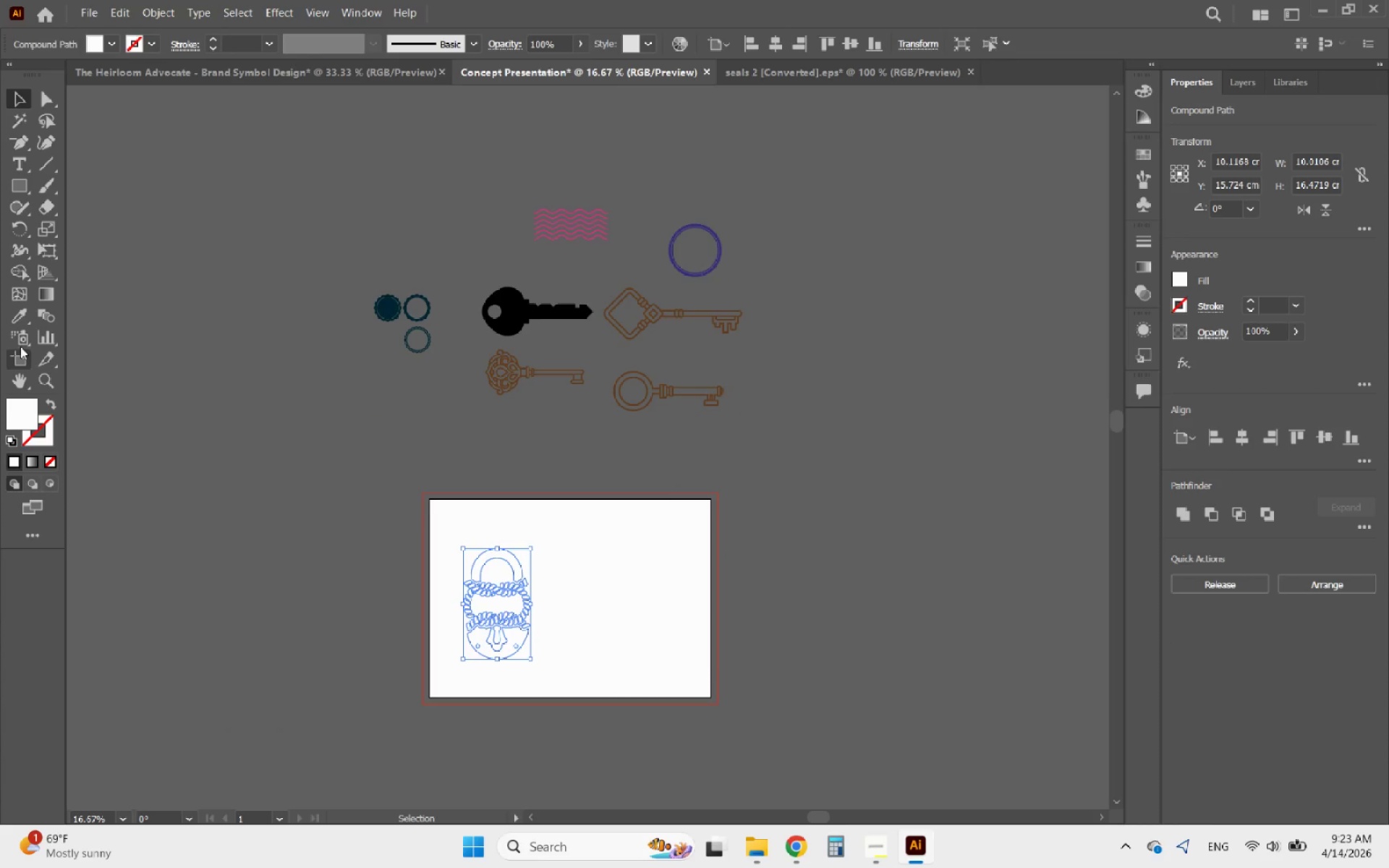 
left_click([18, 317])
 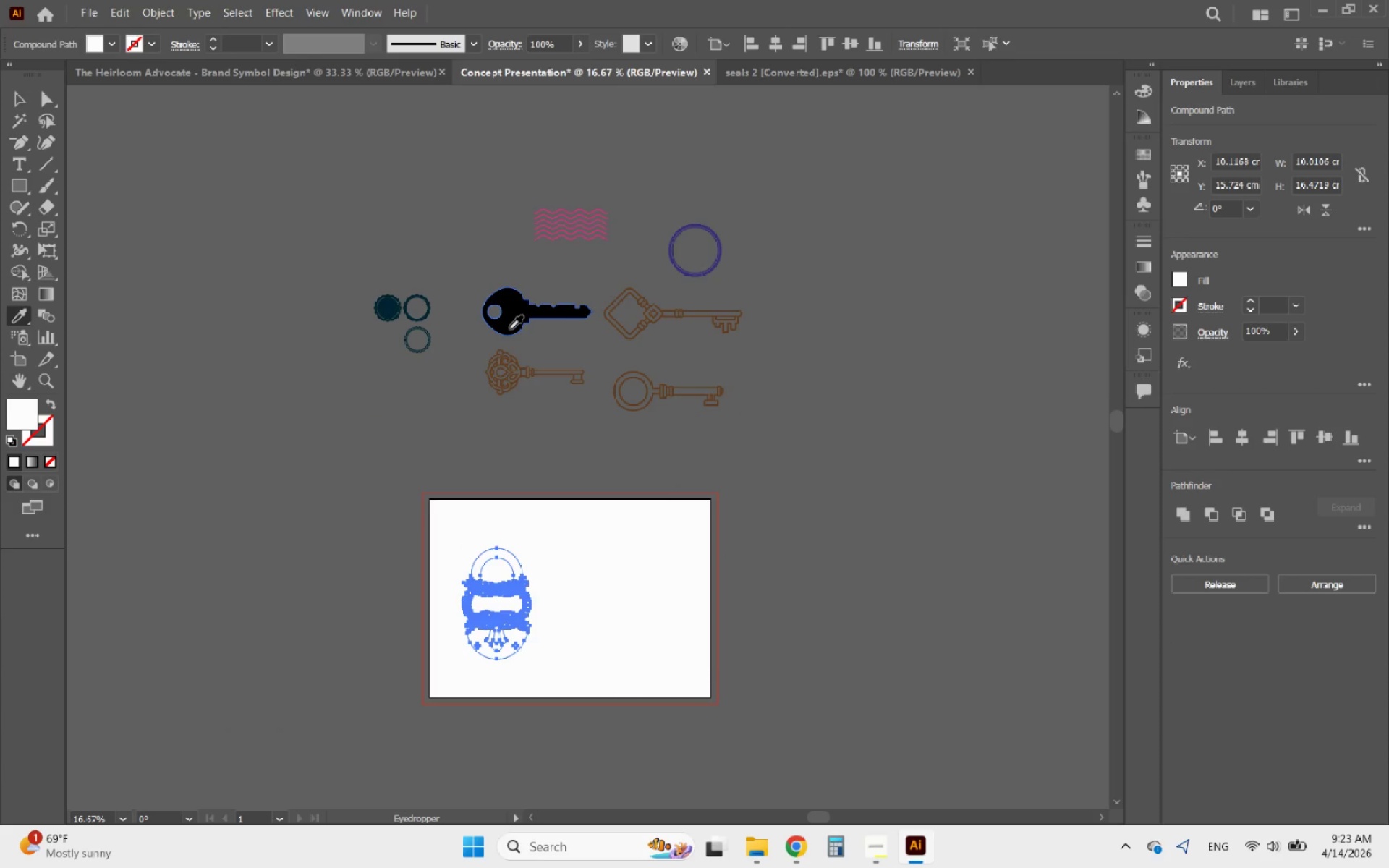 
left_click([515, 305])
 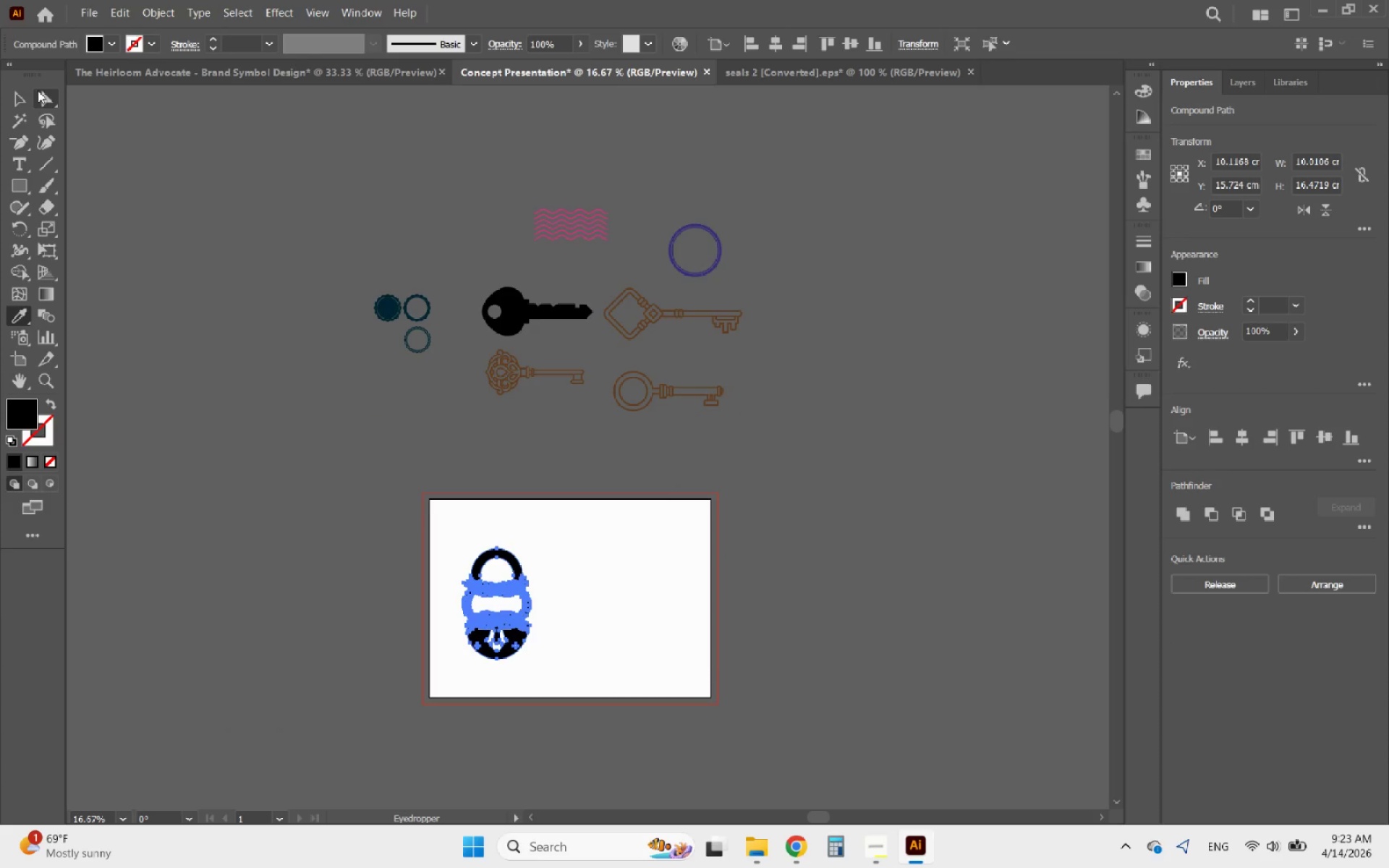 
left_click([23, 96])
 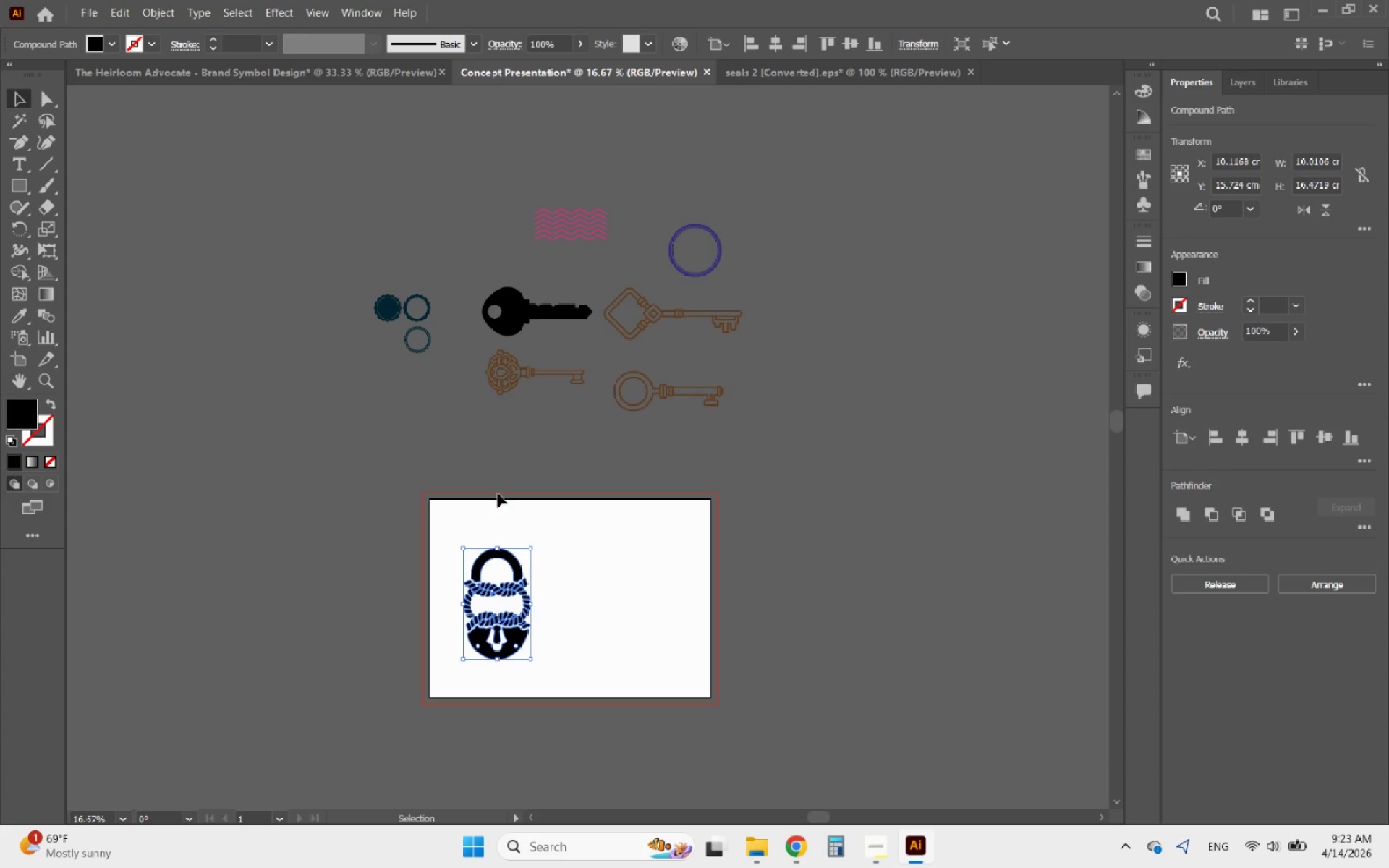 
hold_key(key=AltLeft, duration=0.38)
scroll: coordinate [538, 682], scroll_direction: up, amount: 3.0
 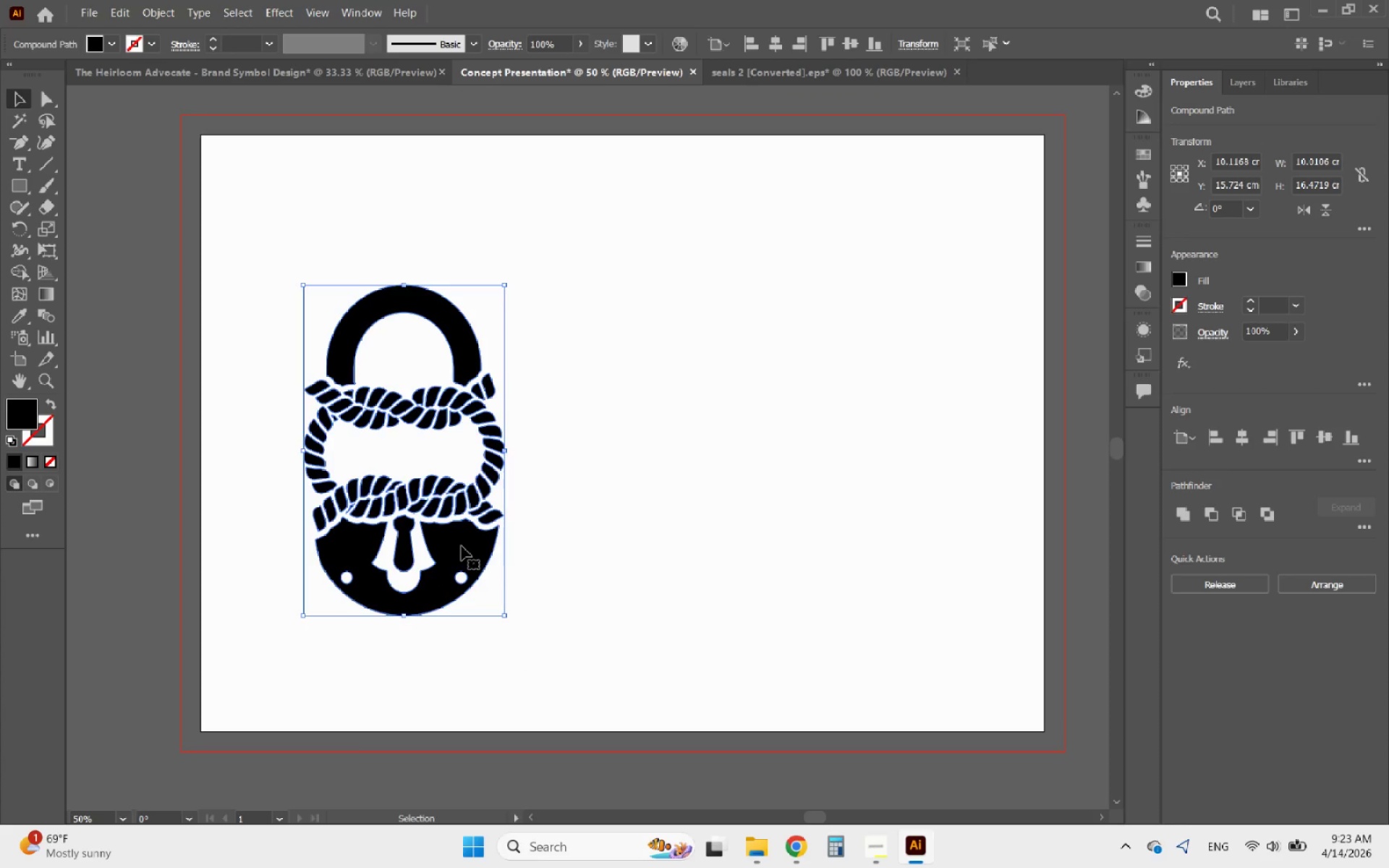 
left_click_drag(start_coordinate=[462, 545], to_coordinate=[421, 493])
 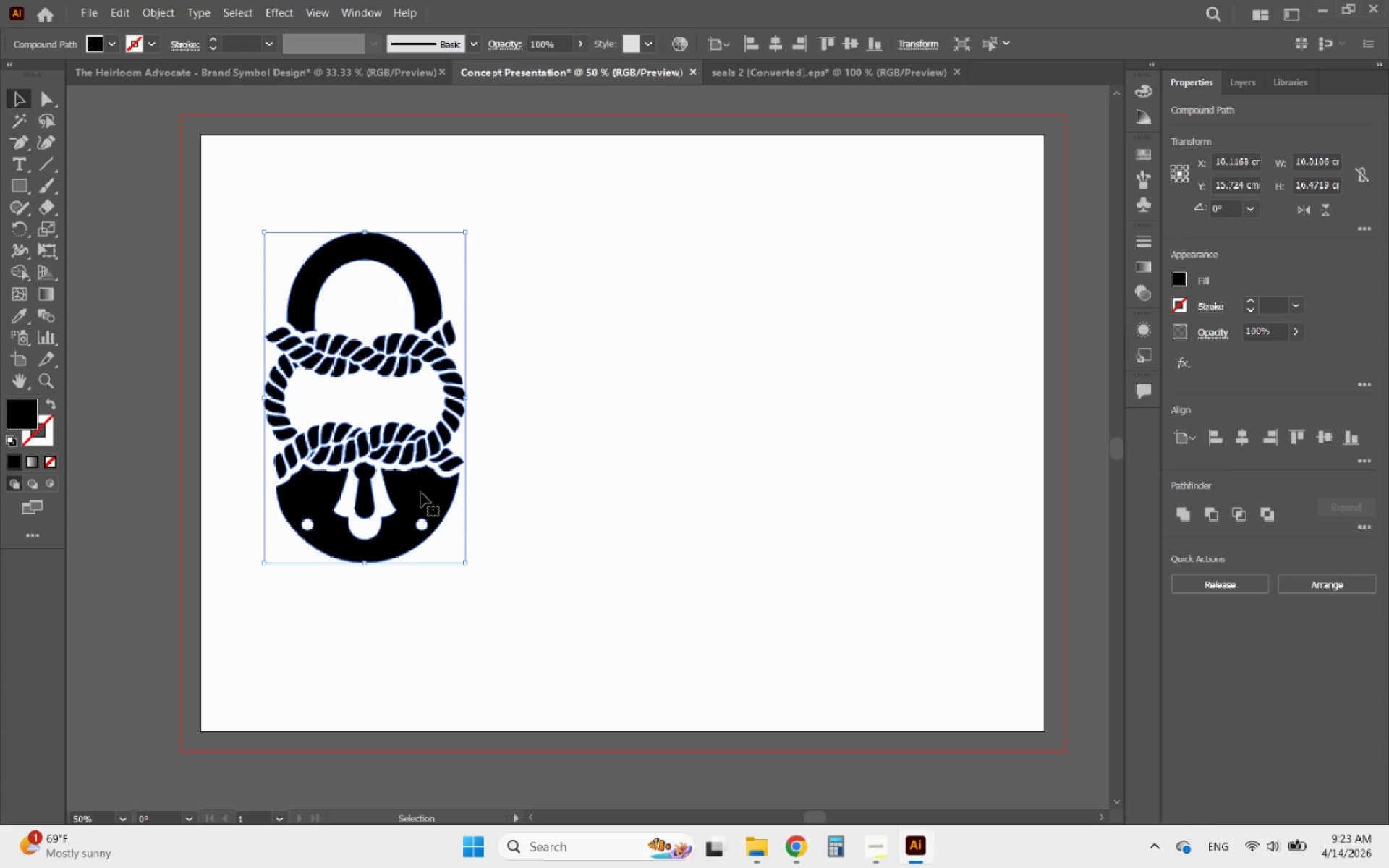 
hold_key(key=ShiftLeft, duration=1.31)
left_click_drag(start_coordinate=[464, 398], to_coordinate=[437, 401])
 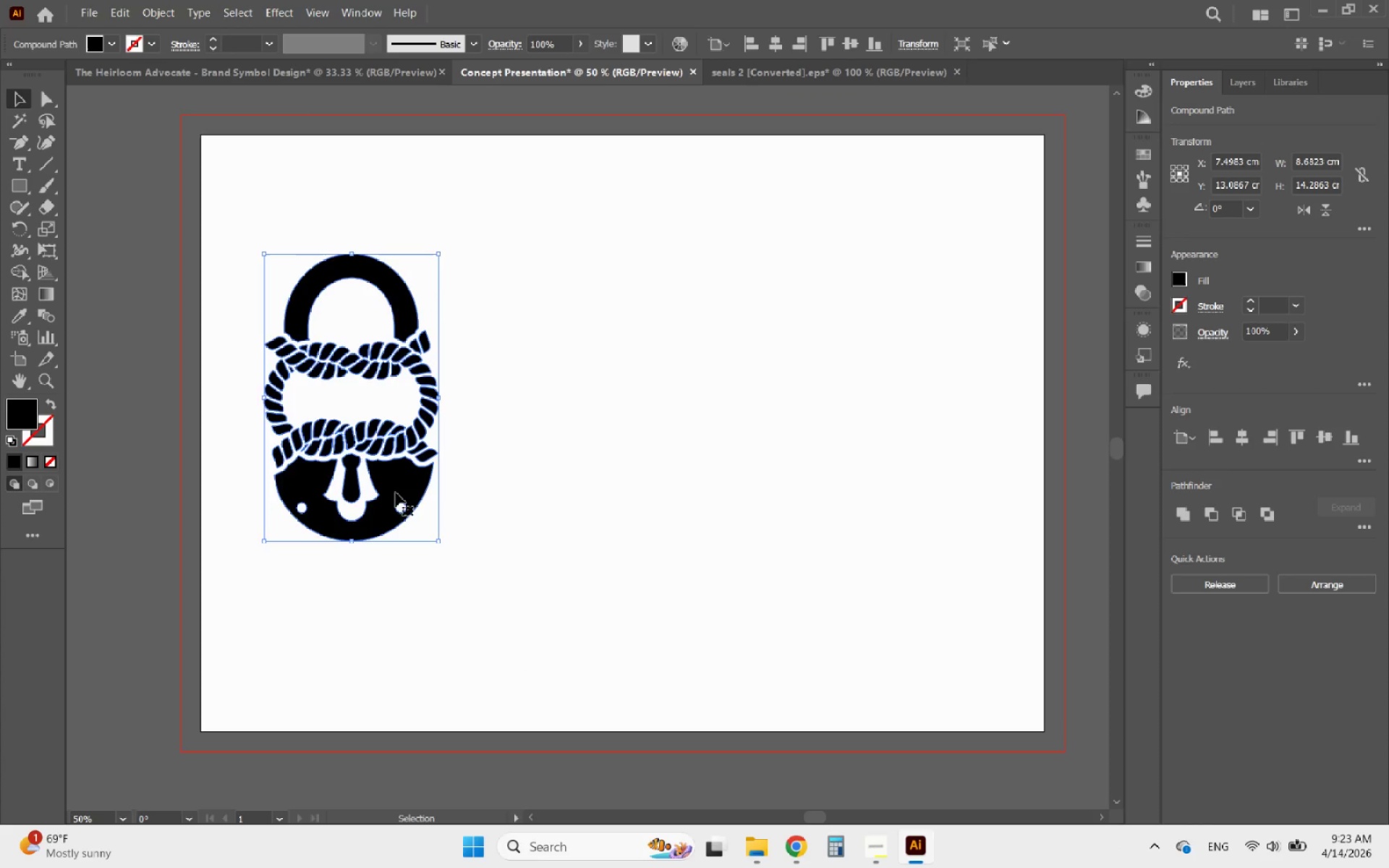 
left_click_drag(start_coordinate=[396, 491], to_coordinate=[402, 499])
 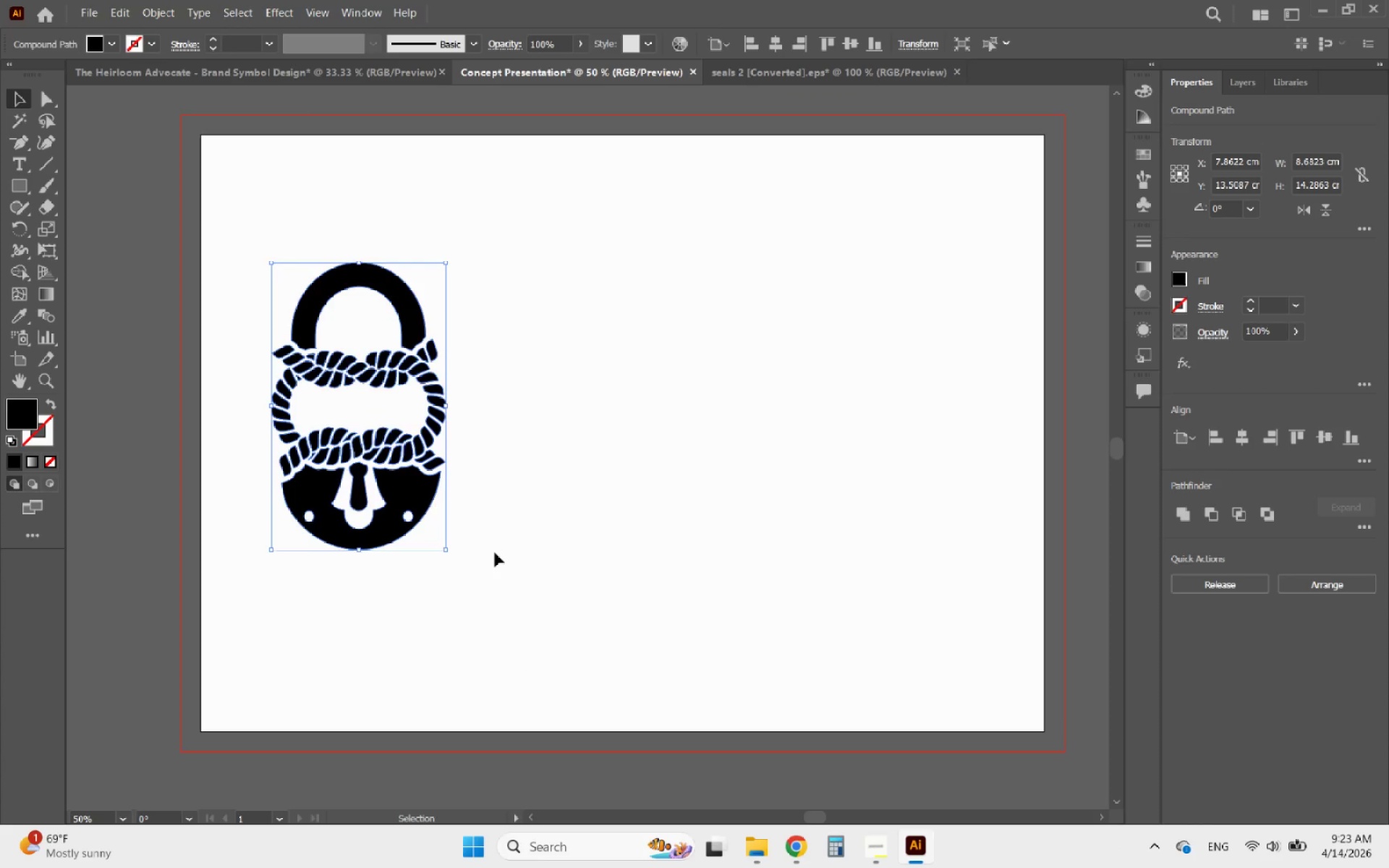 
left_click([495, 553])
 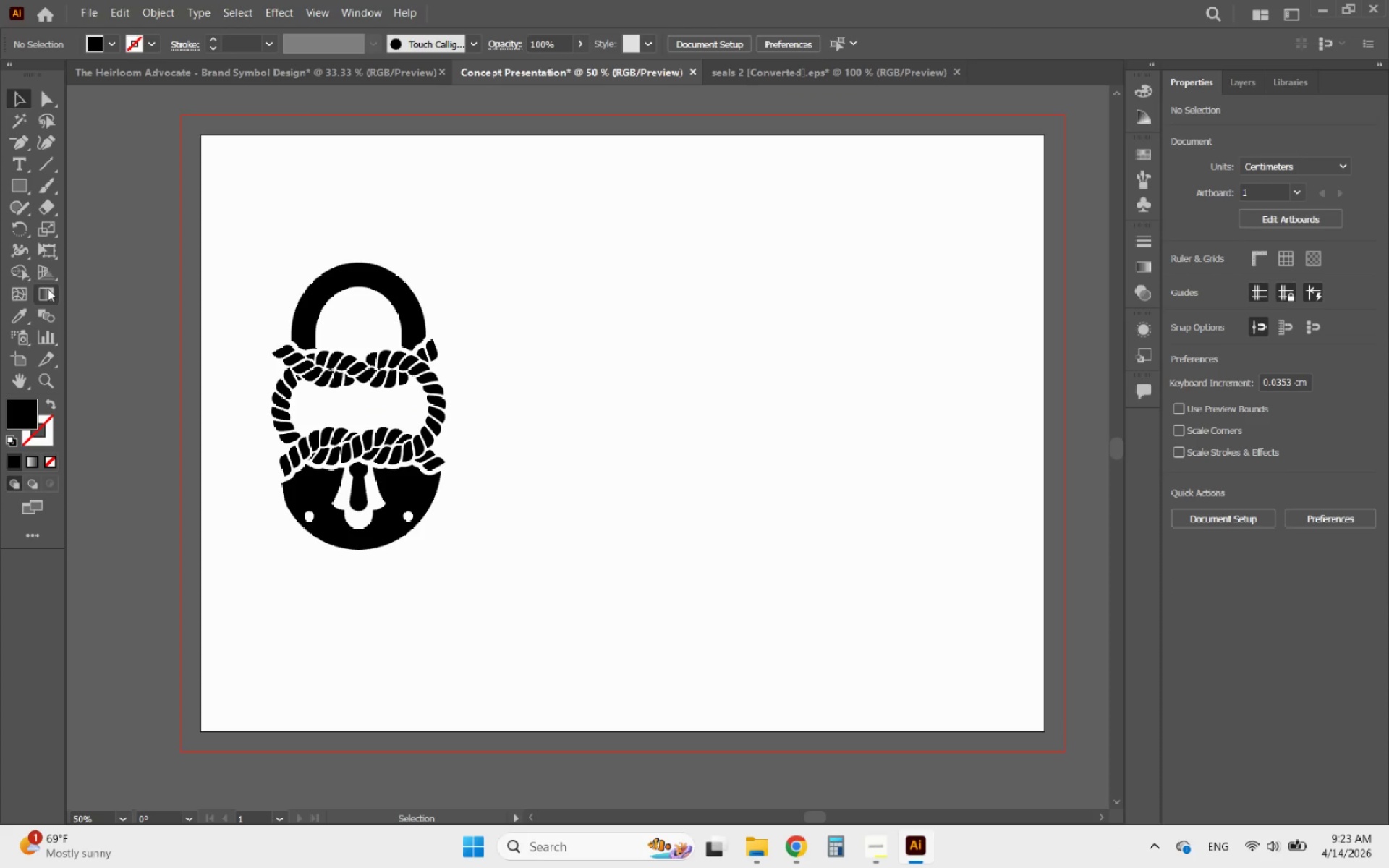 
left_click([23, 167])
 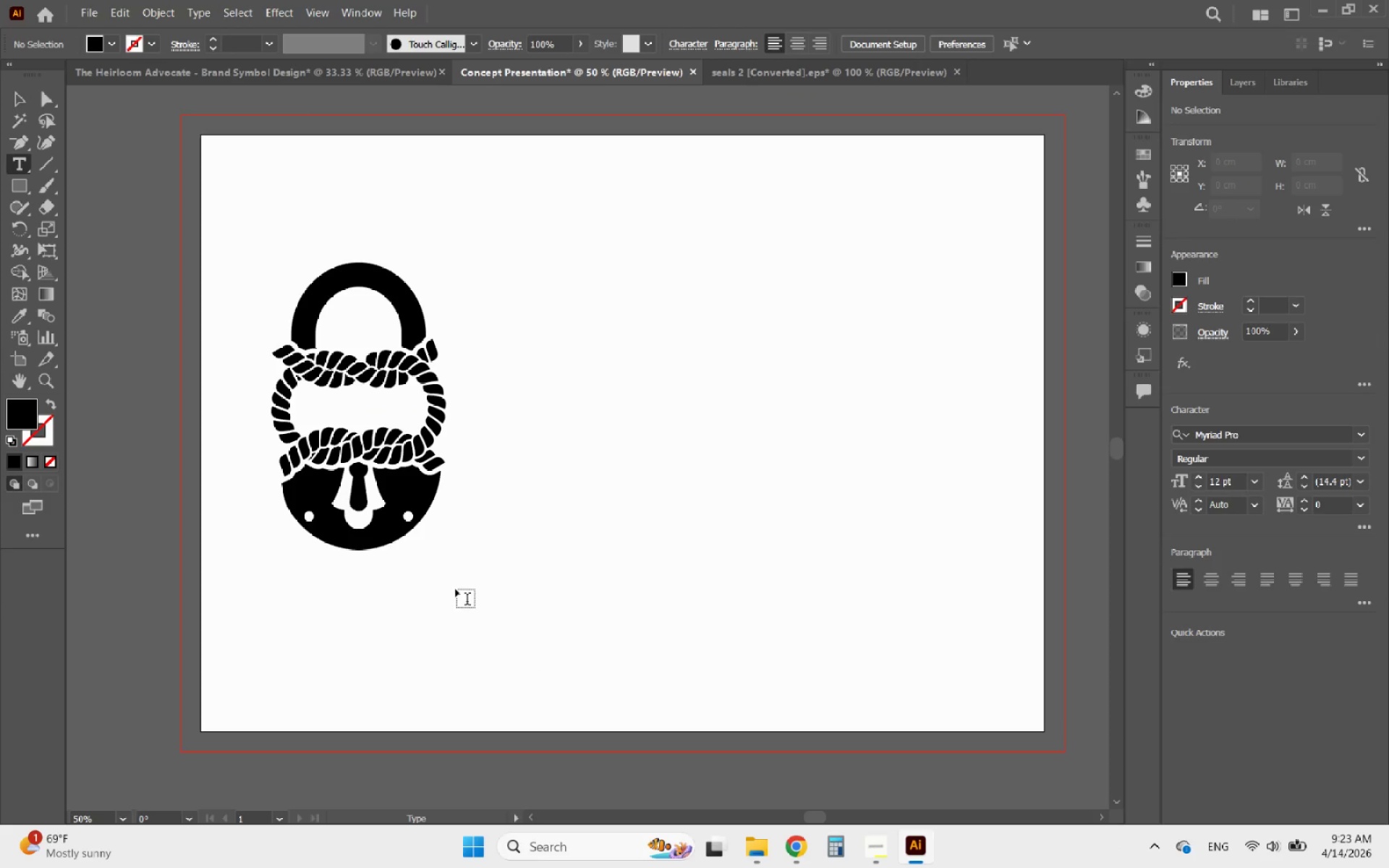 
left_click([456, 590])
 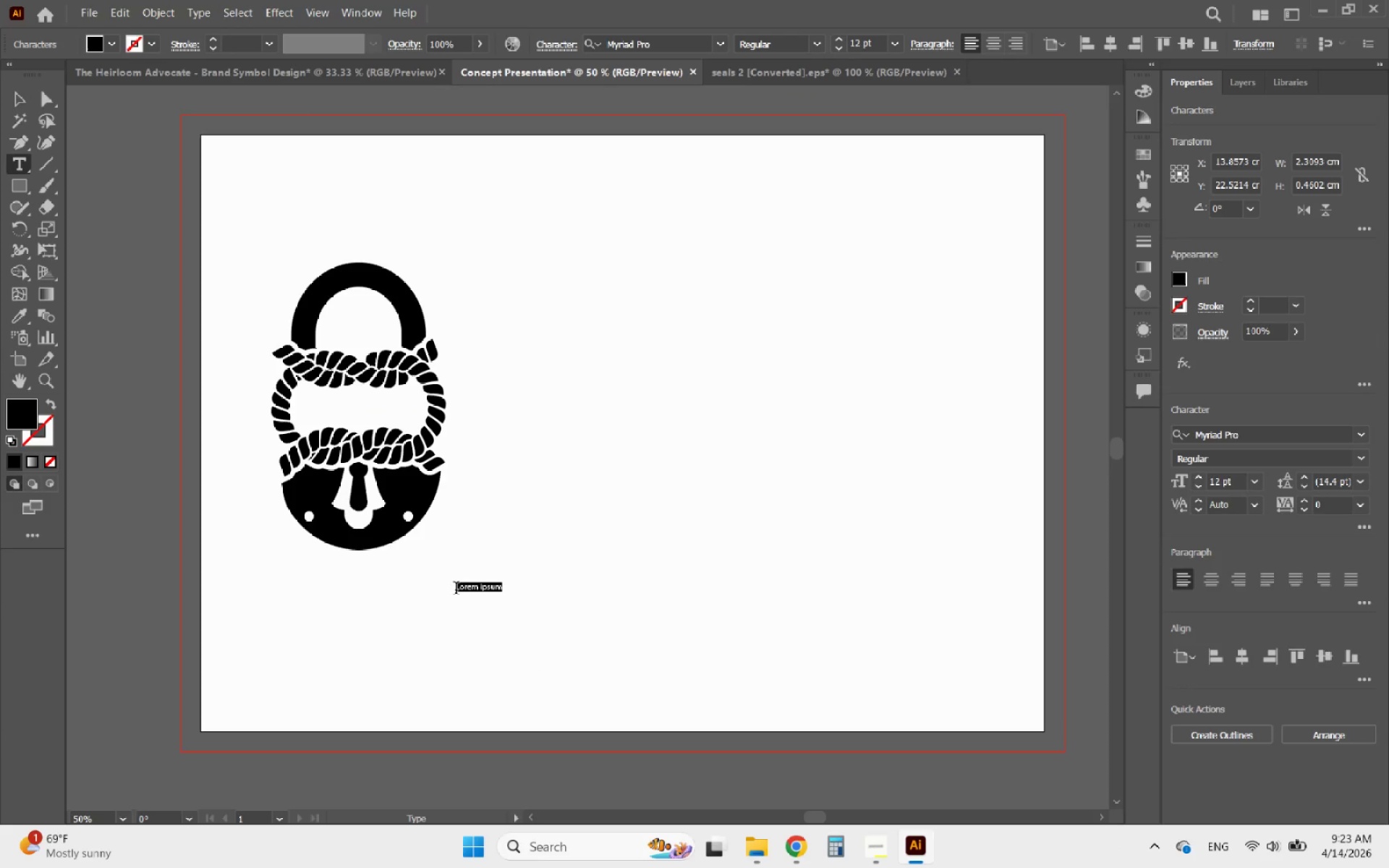 
type(A Key and a)
key(Backspace)
key(Backspace)
key(Backspace)
key(Backspace)
key(Backspace)
key(Backspace)
key(Backspace)
key(Backspace)
type(ey Lock and a Knot integrated )
key(Backspace)
 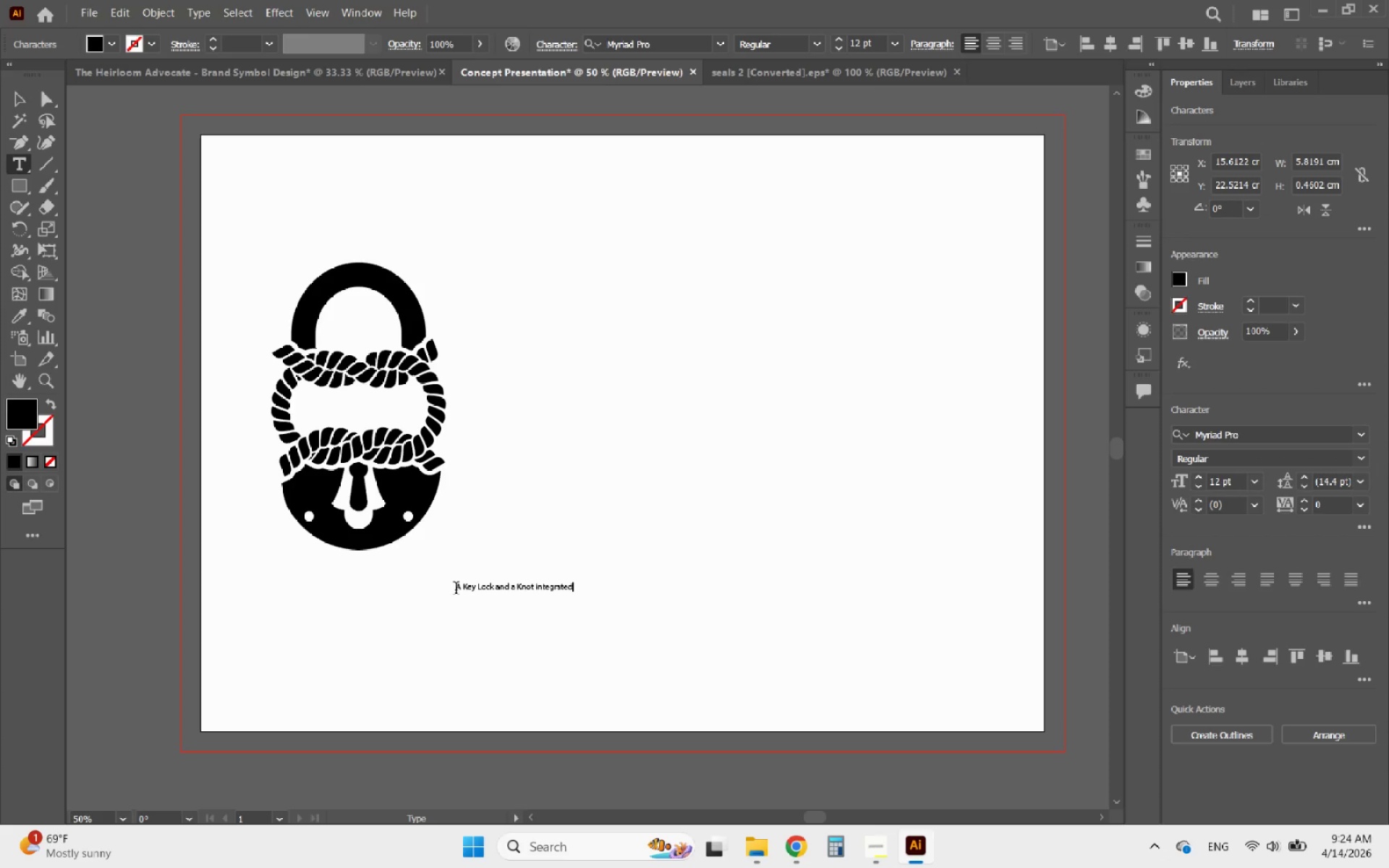 
left_click([513, 590])
 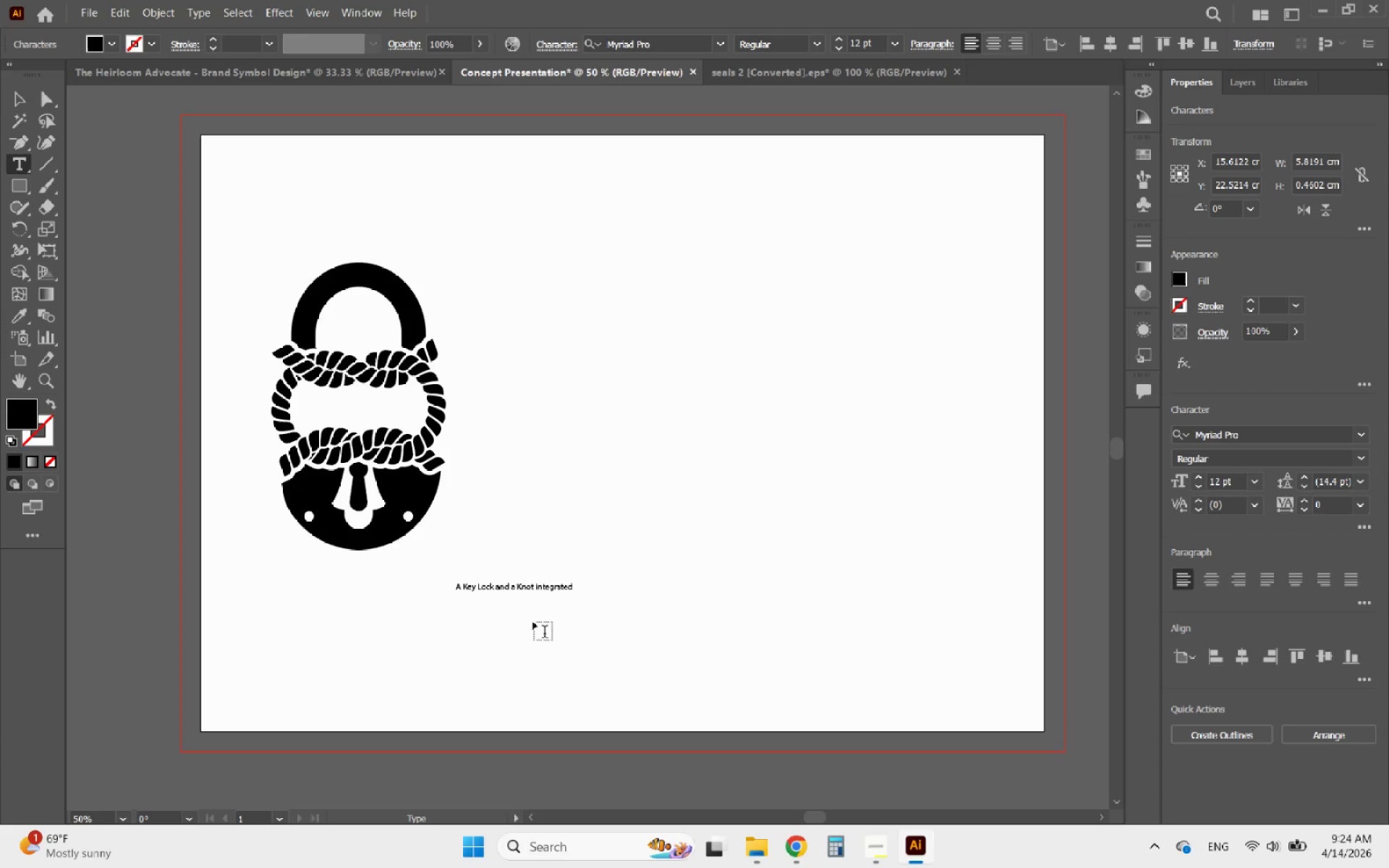 
key(Enter)
 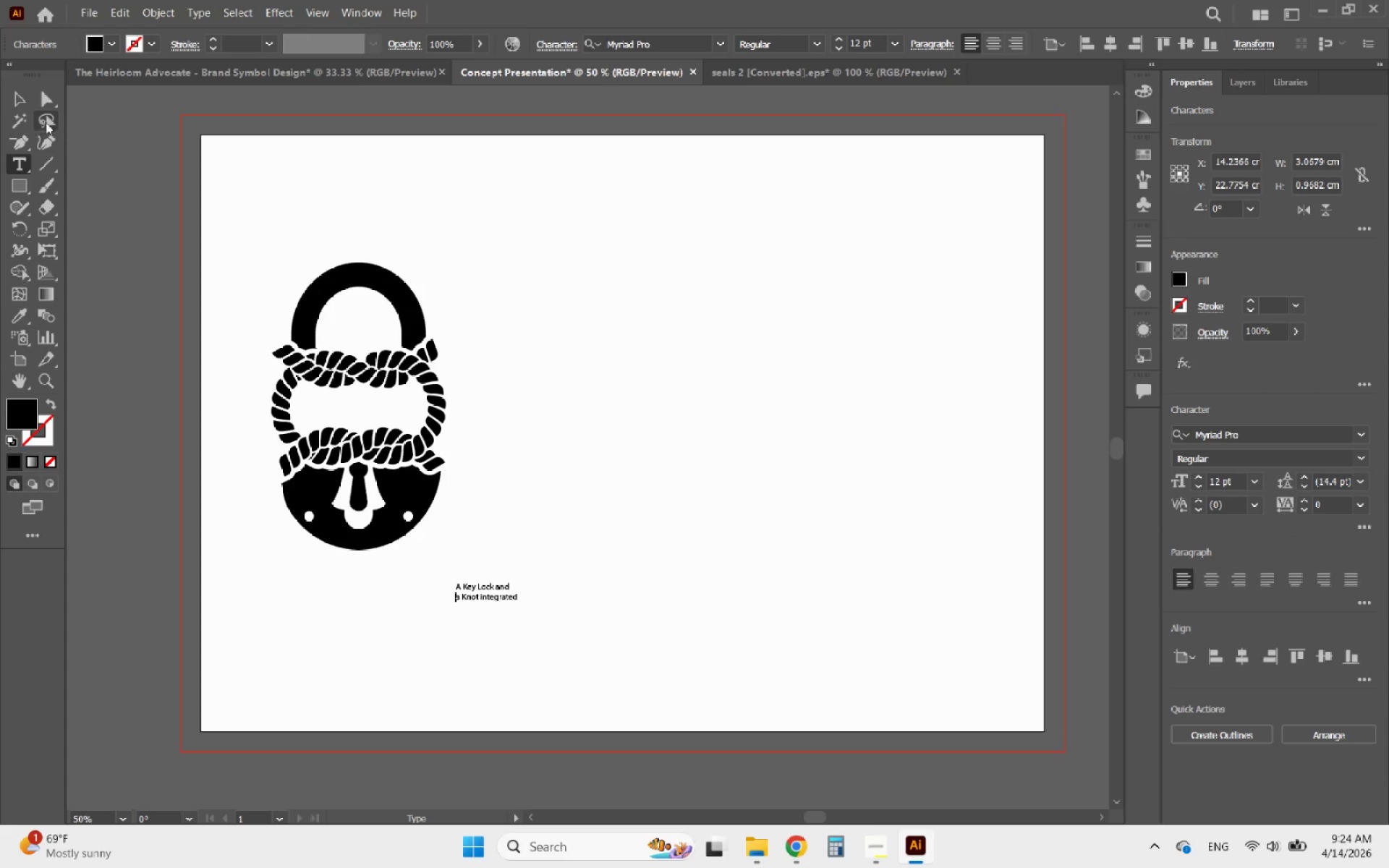 
left_click([24, 91])
 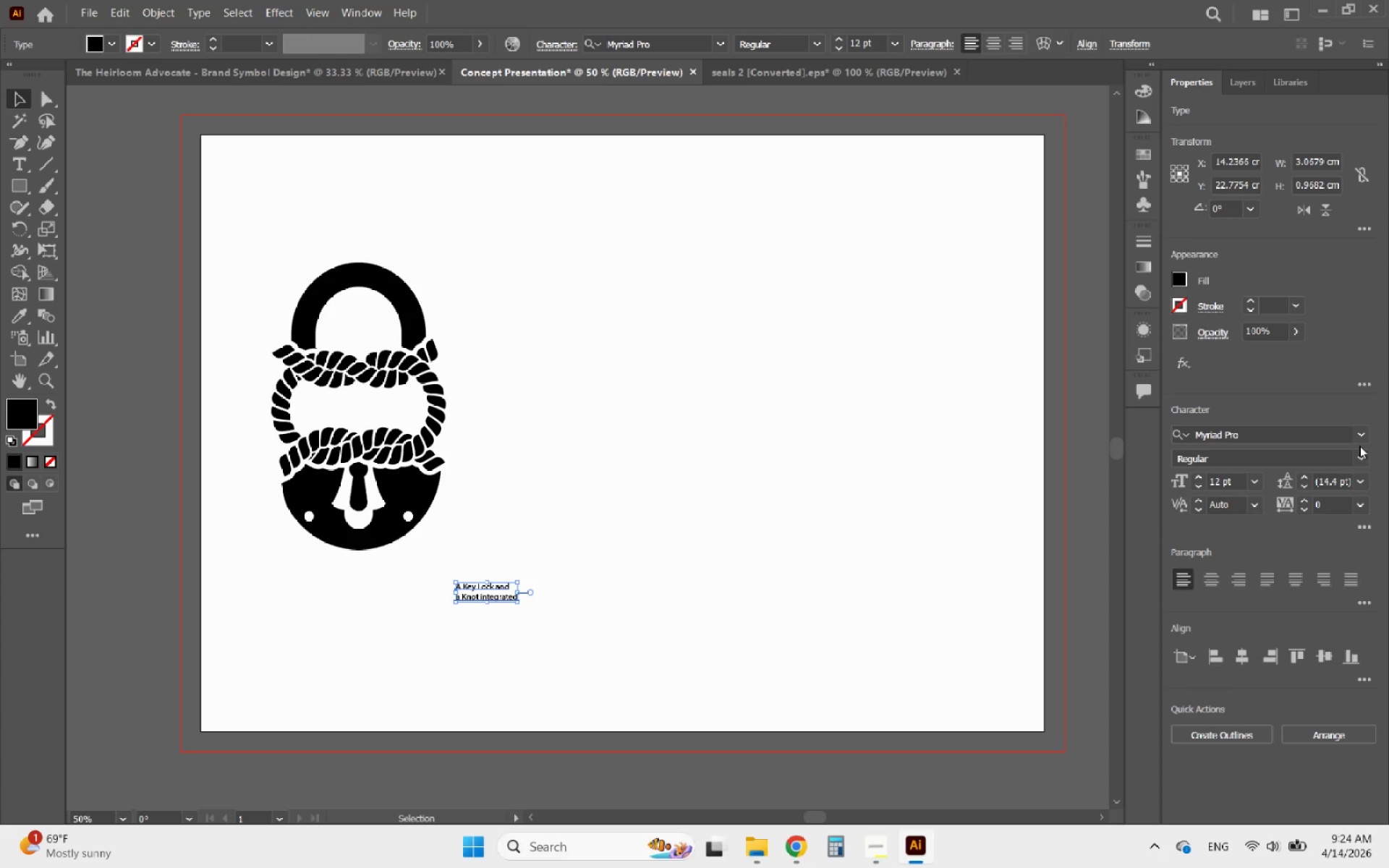 
left_click([1364, 433])
 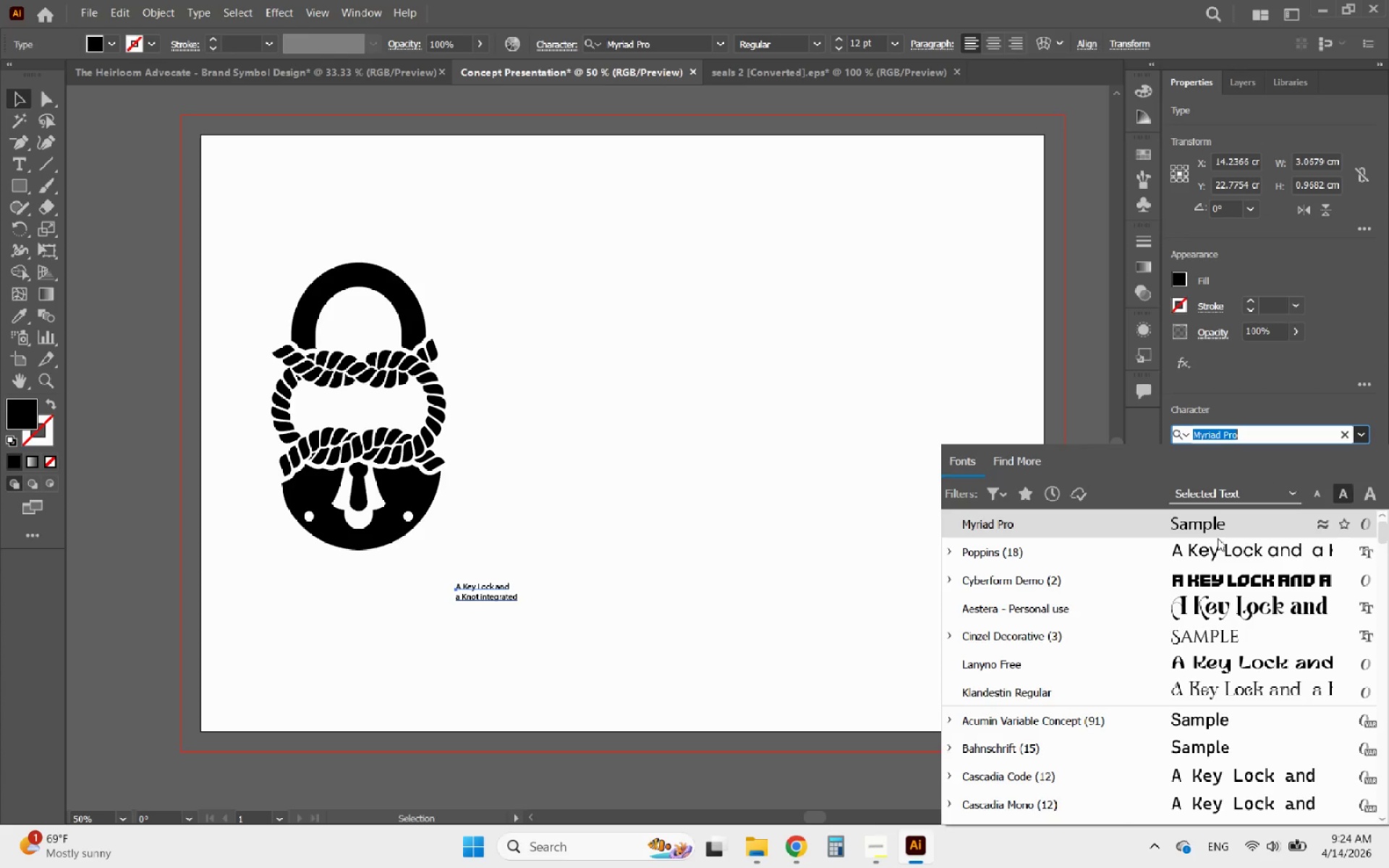 
left_click([1202, 547])
 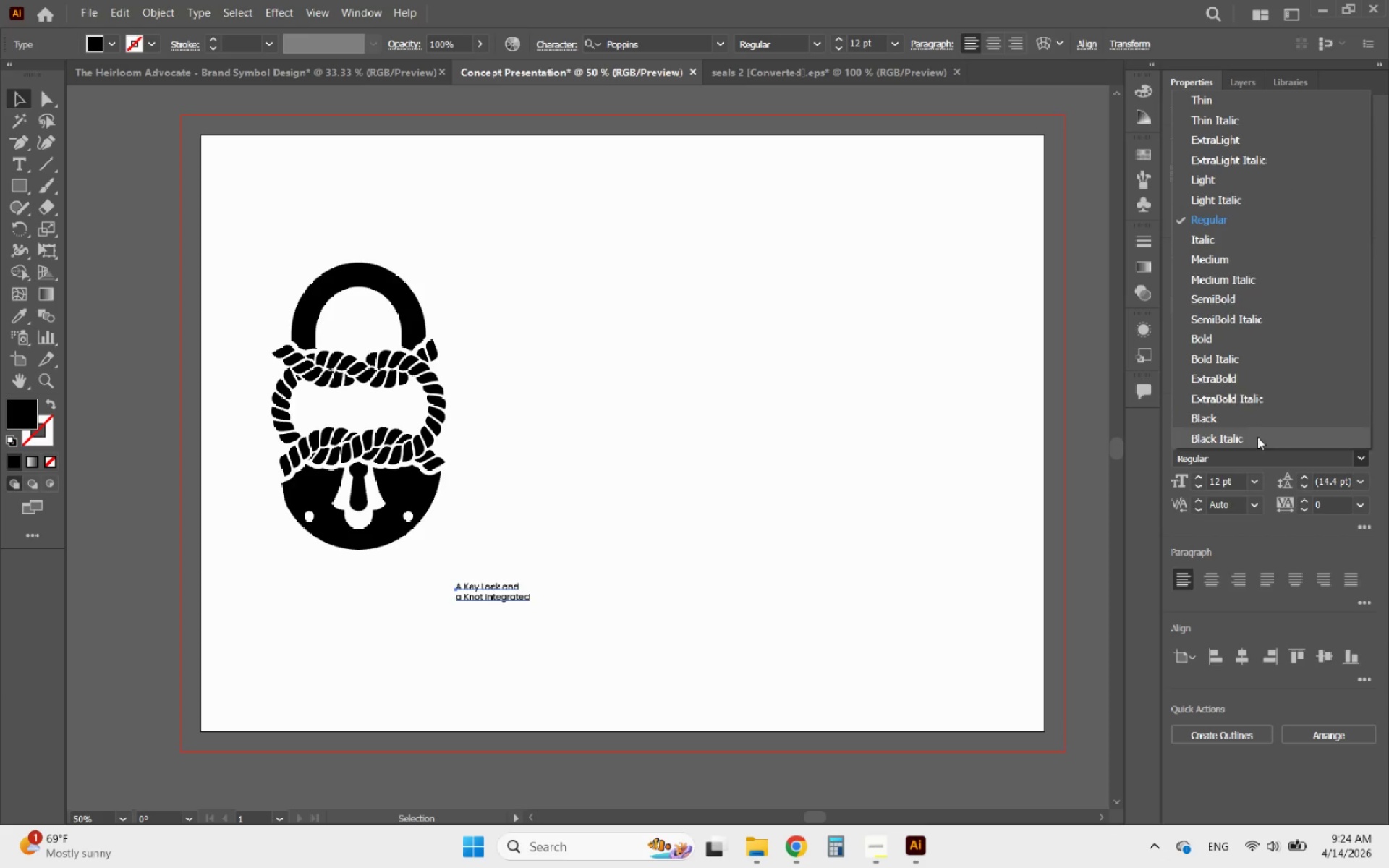 
left_click([1223, 268])
 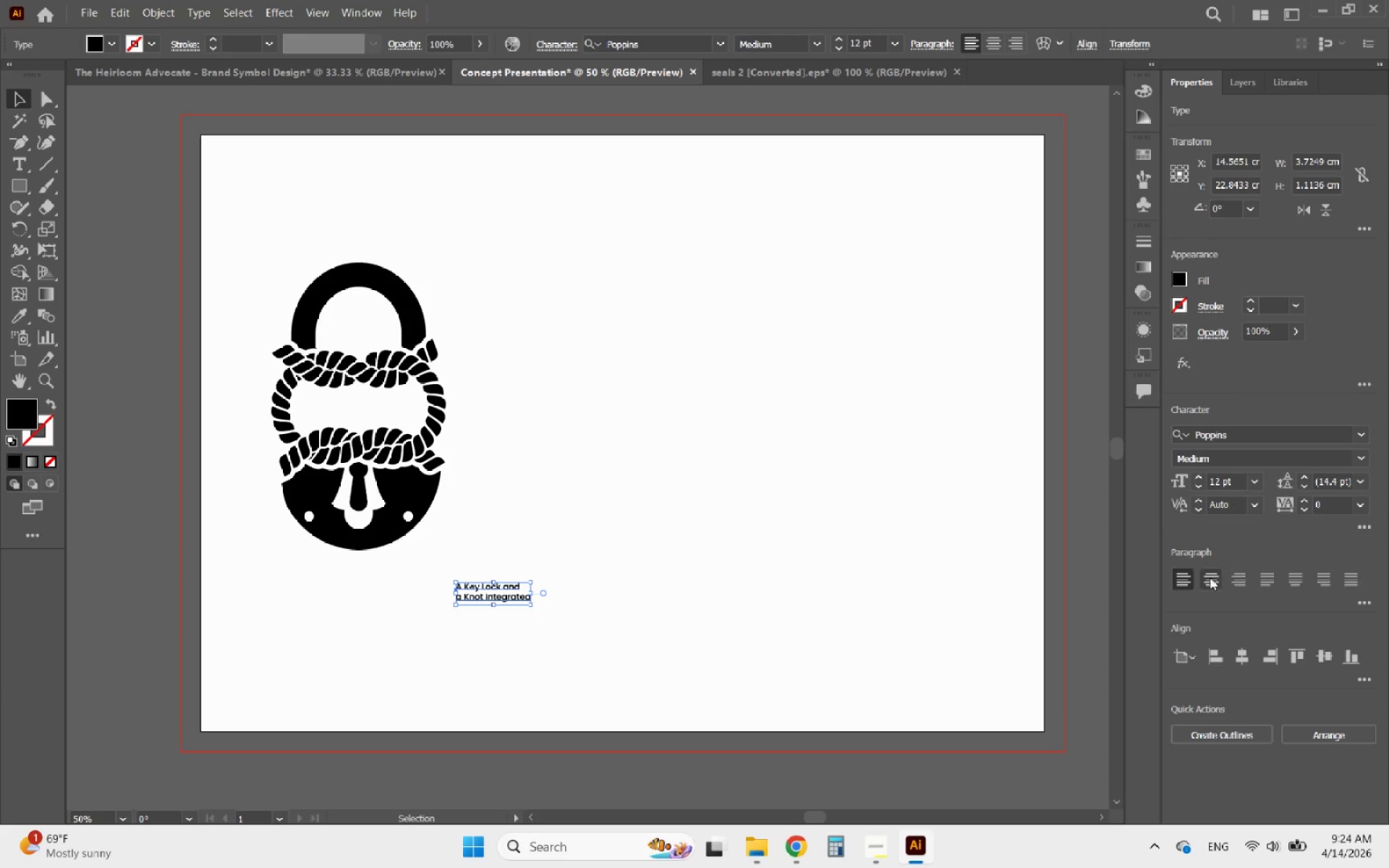 
left_click([1206, 576])
 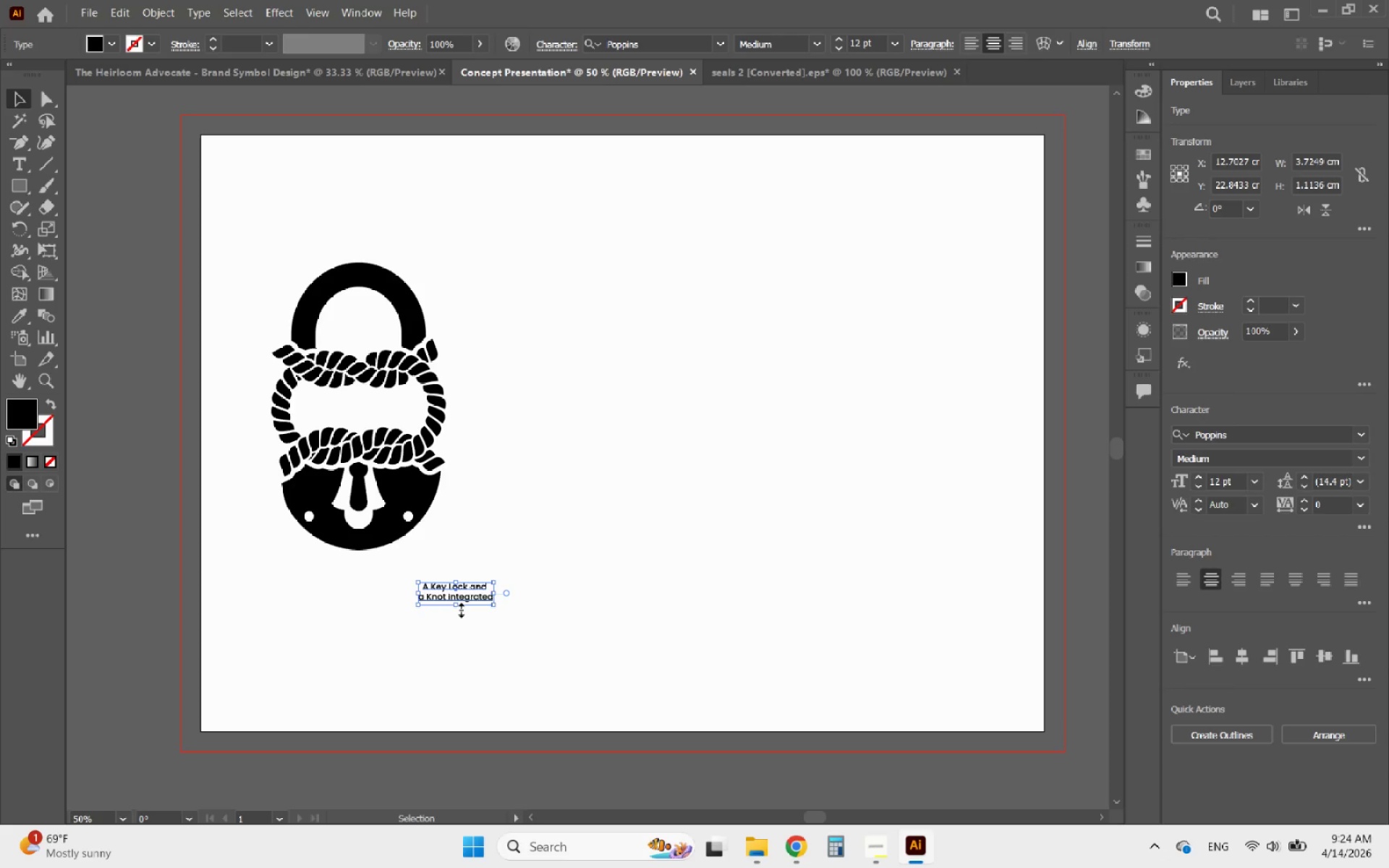 
hold_key(key=ShiftLeft, duration=1.86)
left_click_drag(start_coordinate=[459, 608], to_coordinate=[476, 618])
 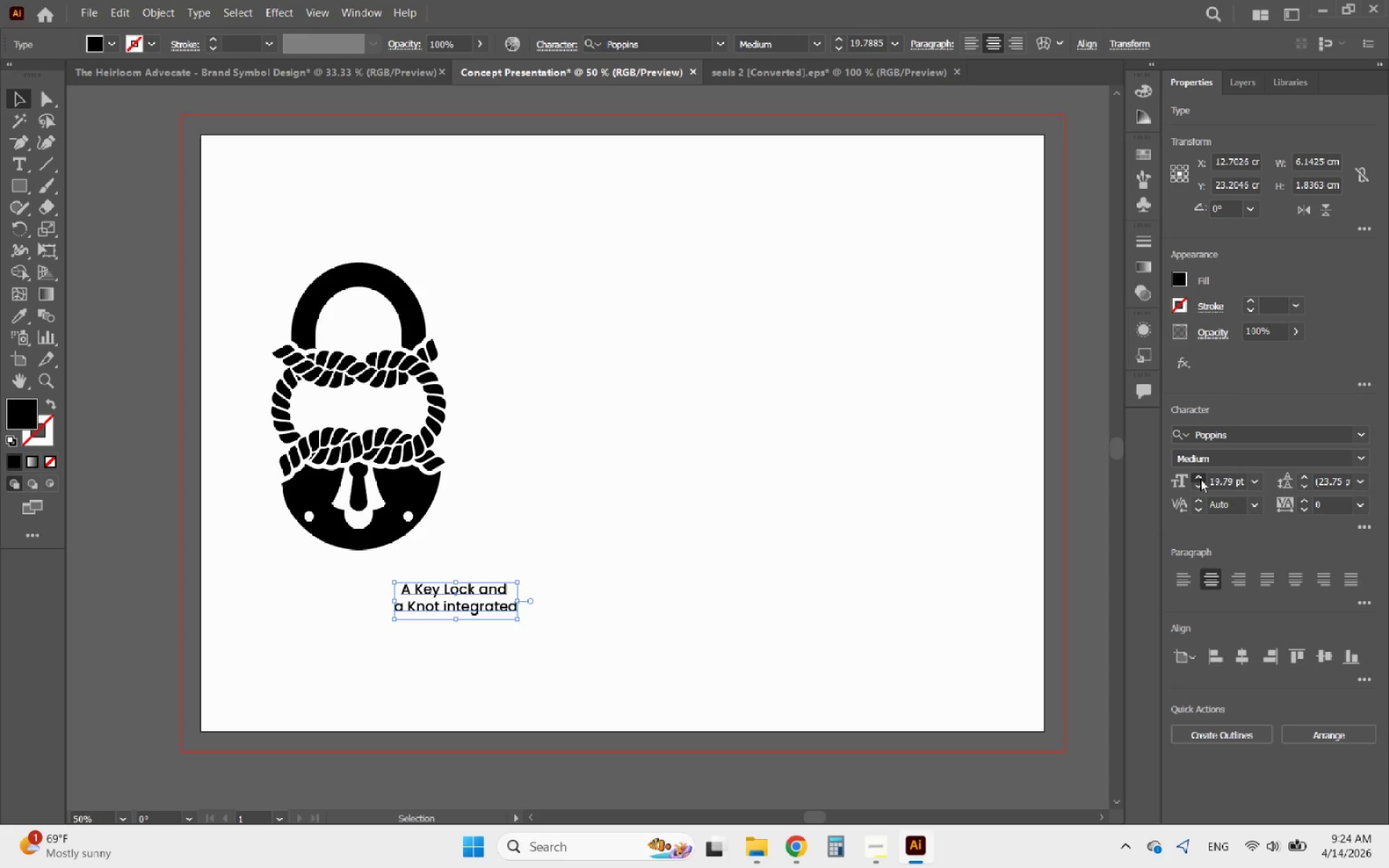 
left_click([1200, 479])
 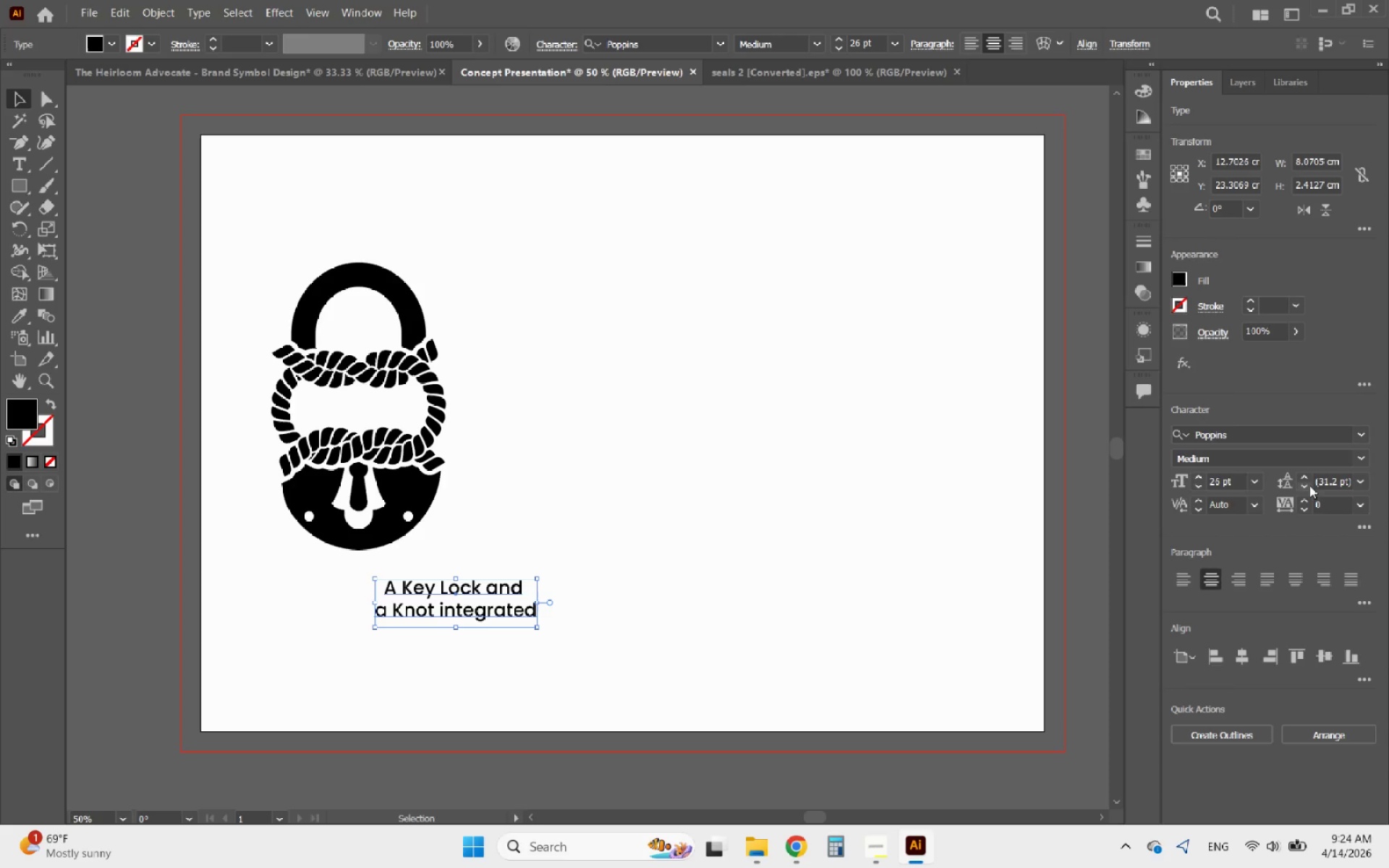 
double_click([1308, 485])
 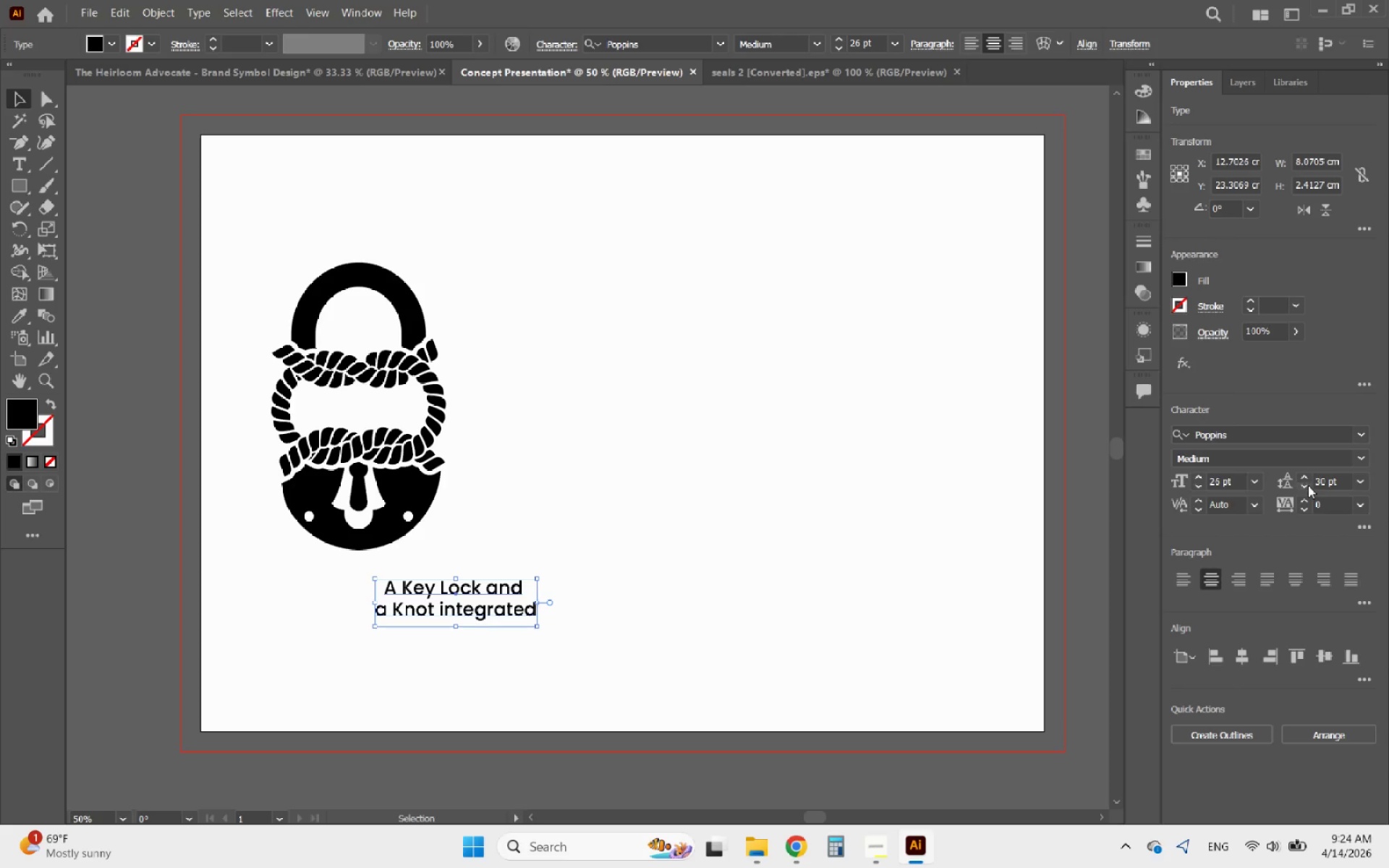 
triple_click([1308, 485])
 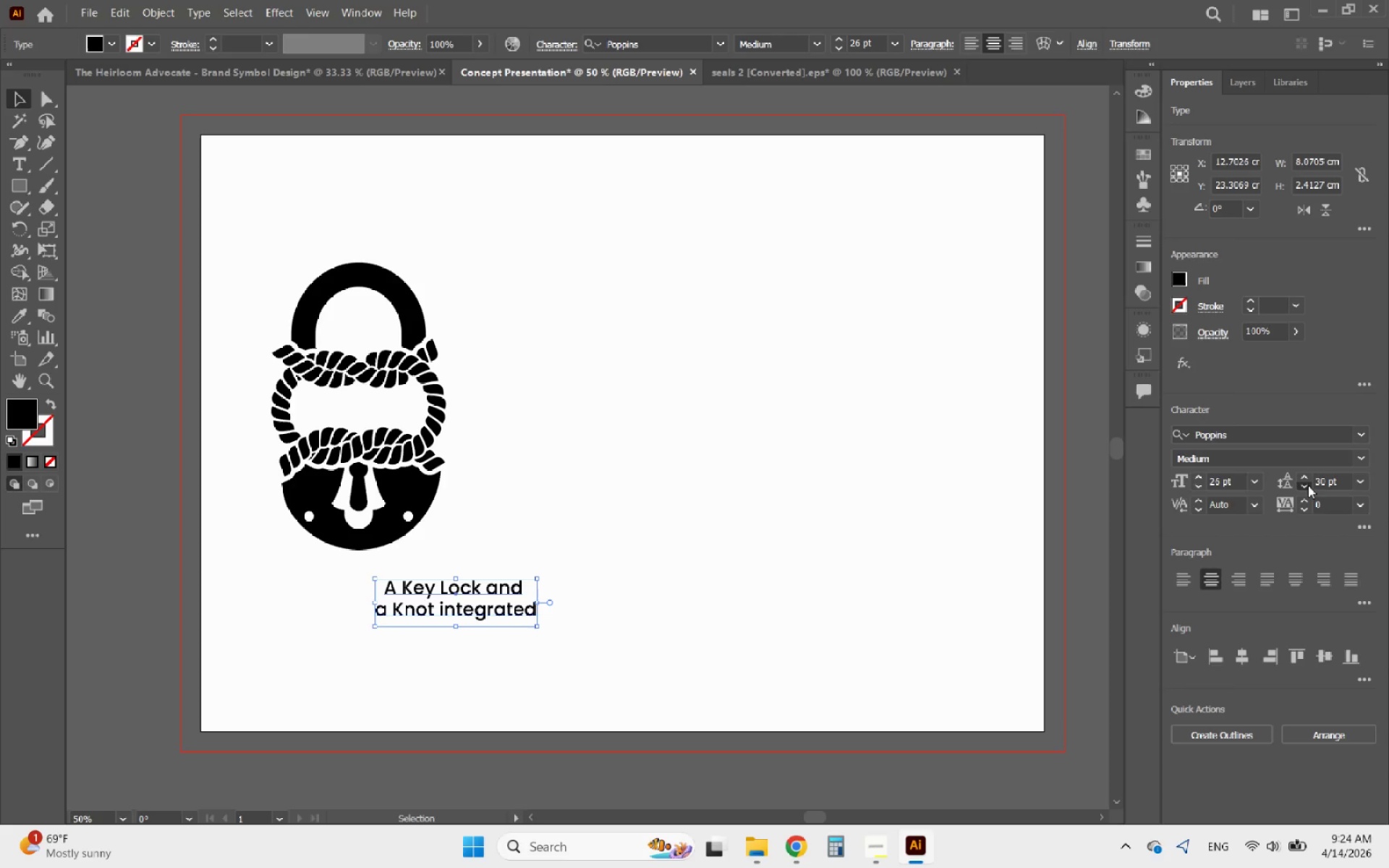 
triple_click([1308, 485])
 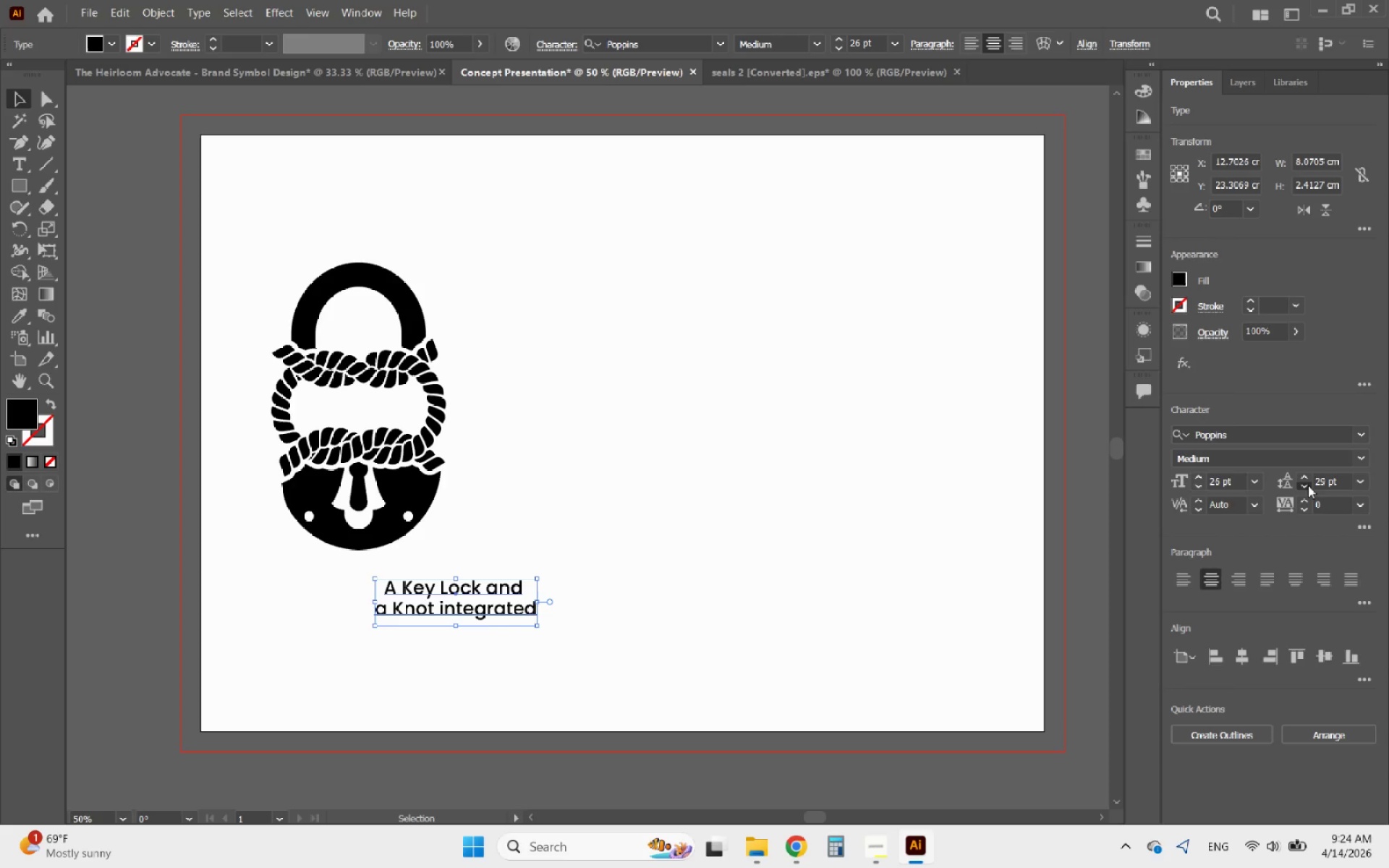 
triple_click([1308, 485])
 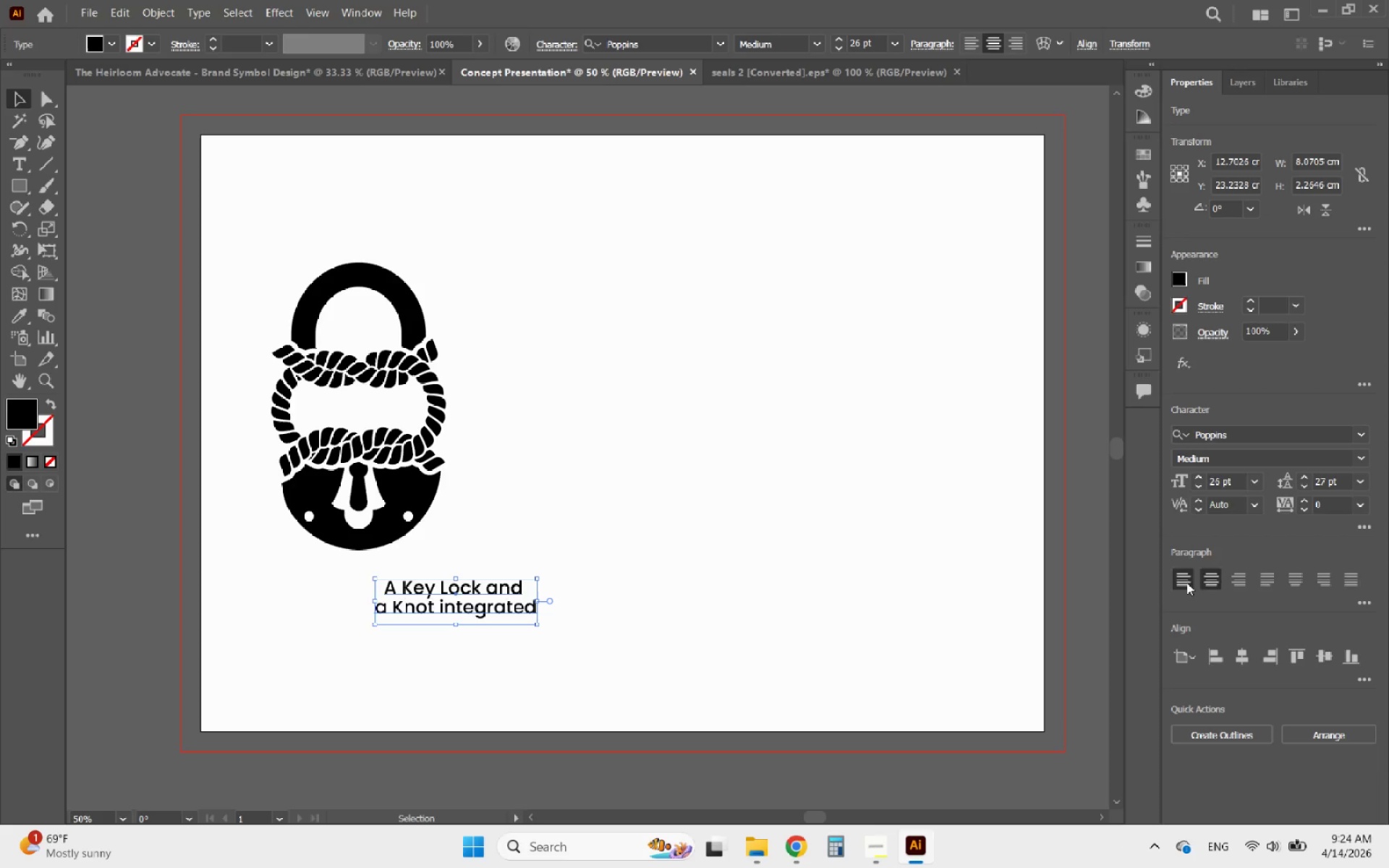 
left_click_drag(start_coordinate=[534, 607], to_coordinate=[360, 622])
 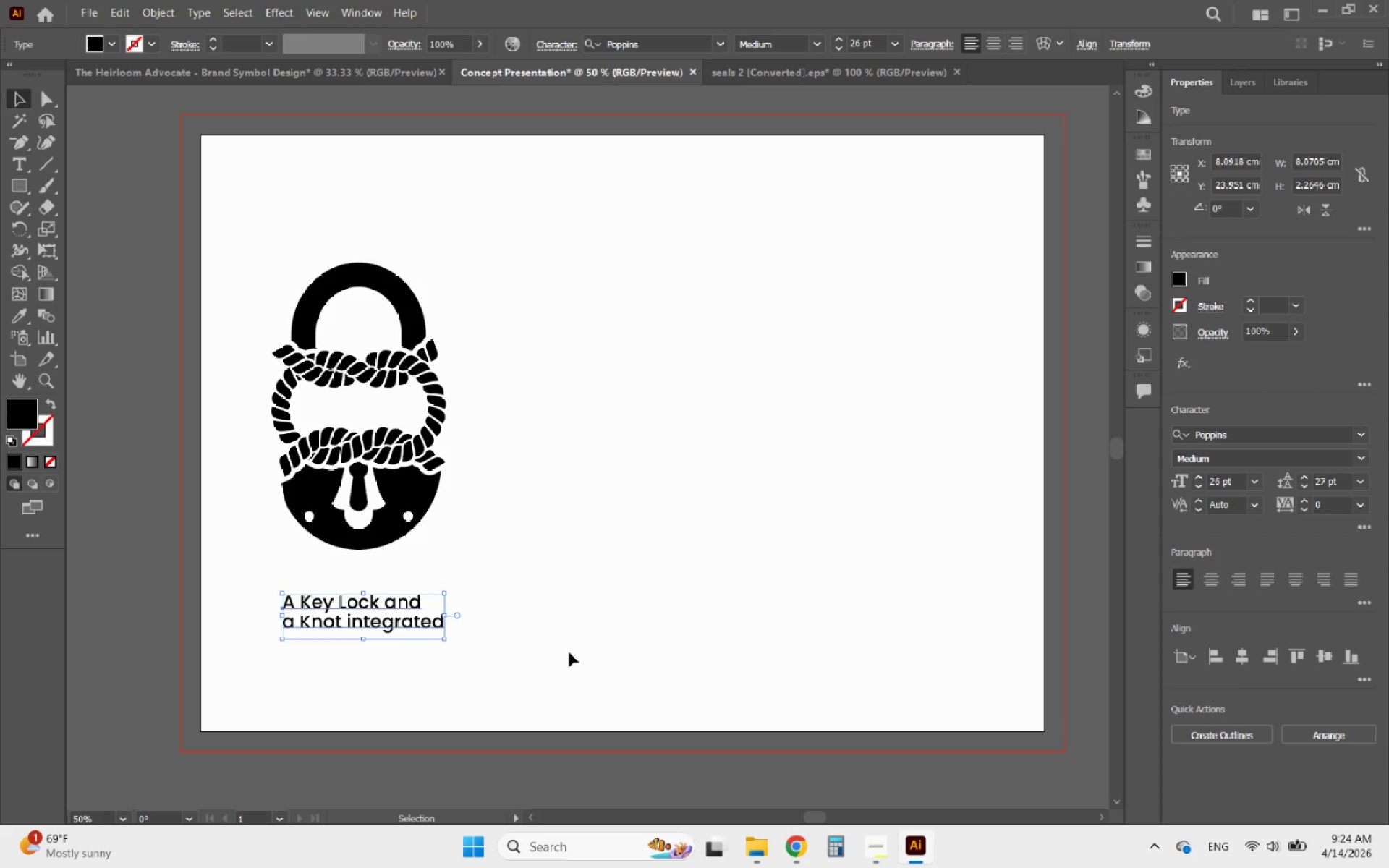 
left_click([569, 652])
 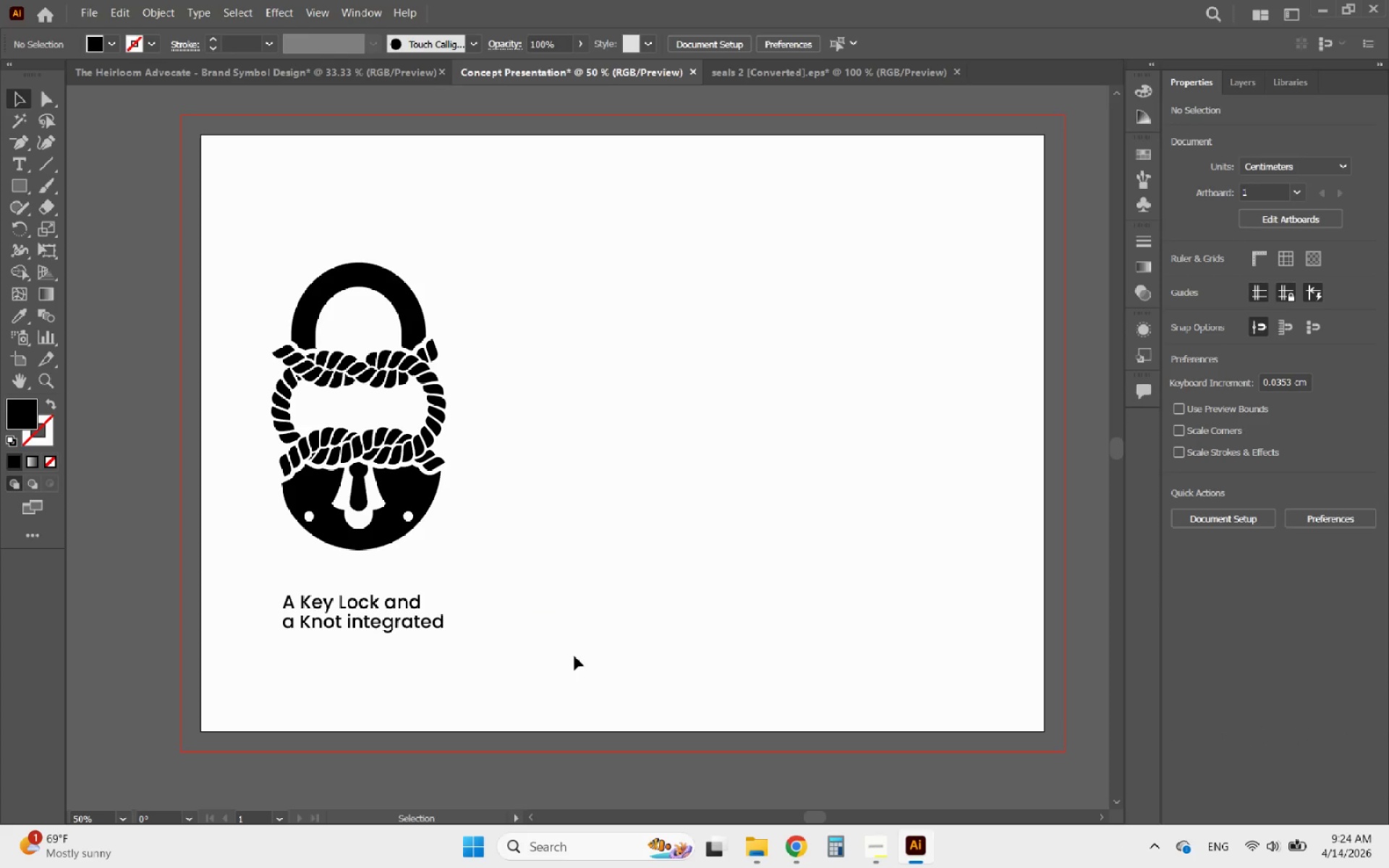 
hold_key(key=AltLeft, duration=0.61)
scroll: coordinate [679, 618], scroll_direction: down, amount: 4.0
 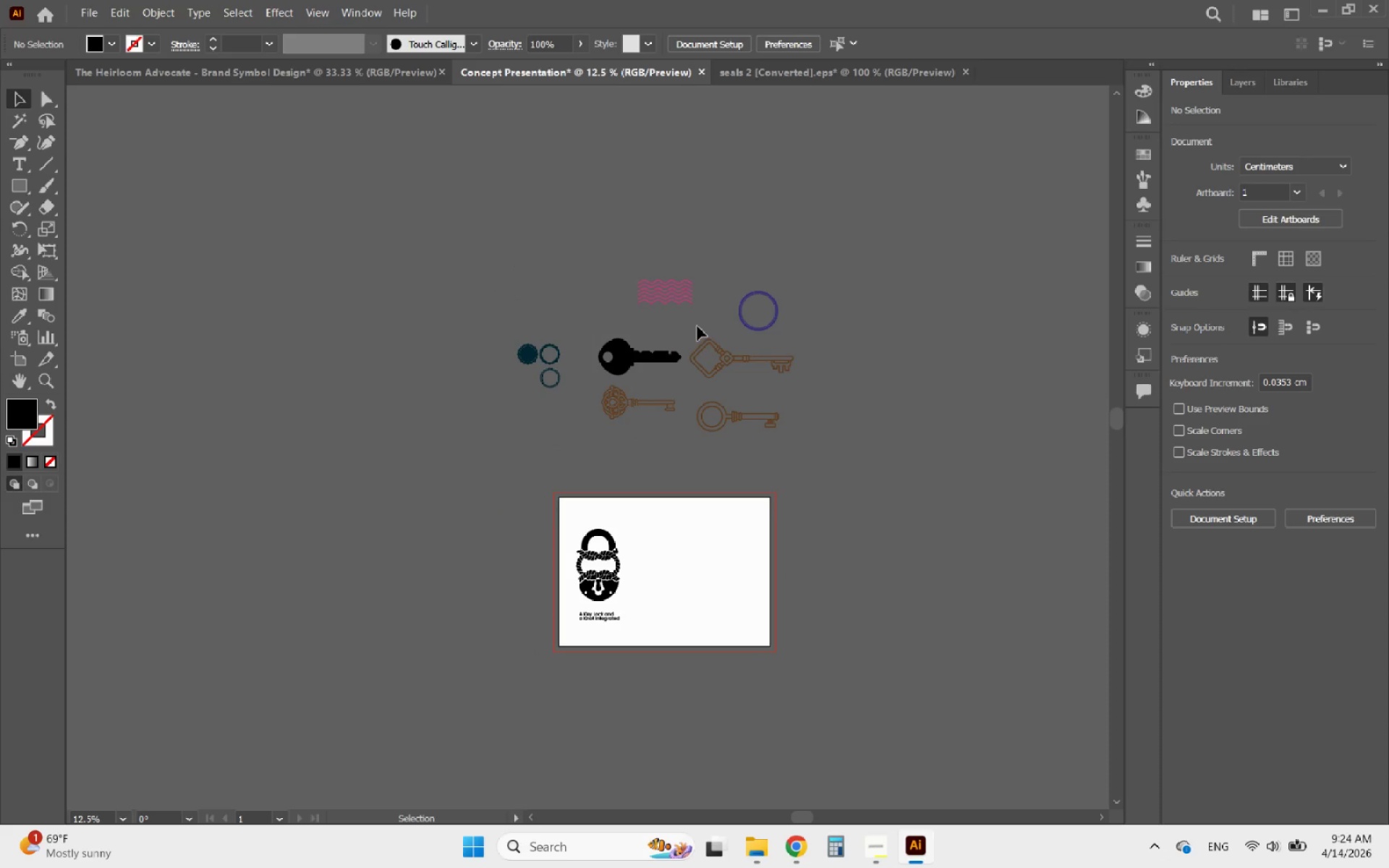 
hold_key(key=AltLeft, duration=0.7)
scroll: coordinate [726, 338], scroll_direction: up, amount: 3.0
 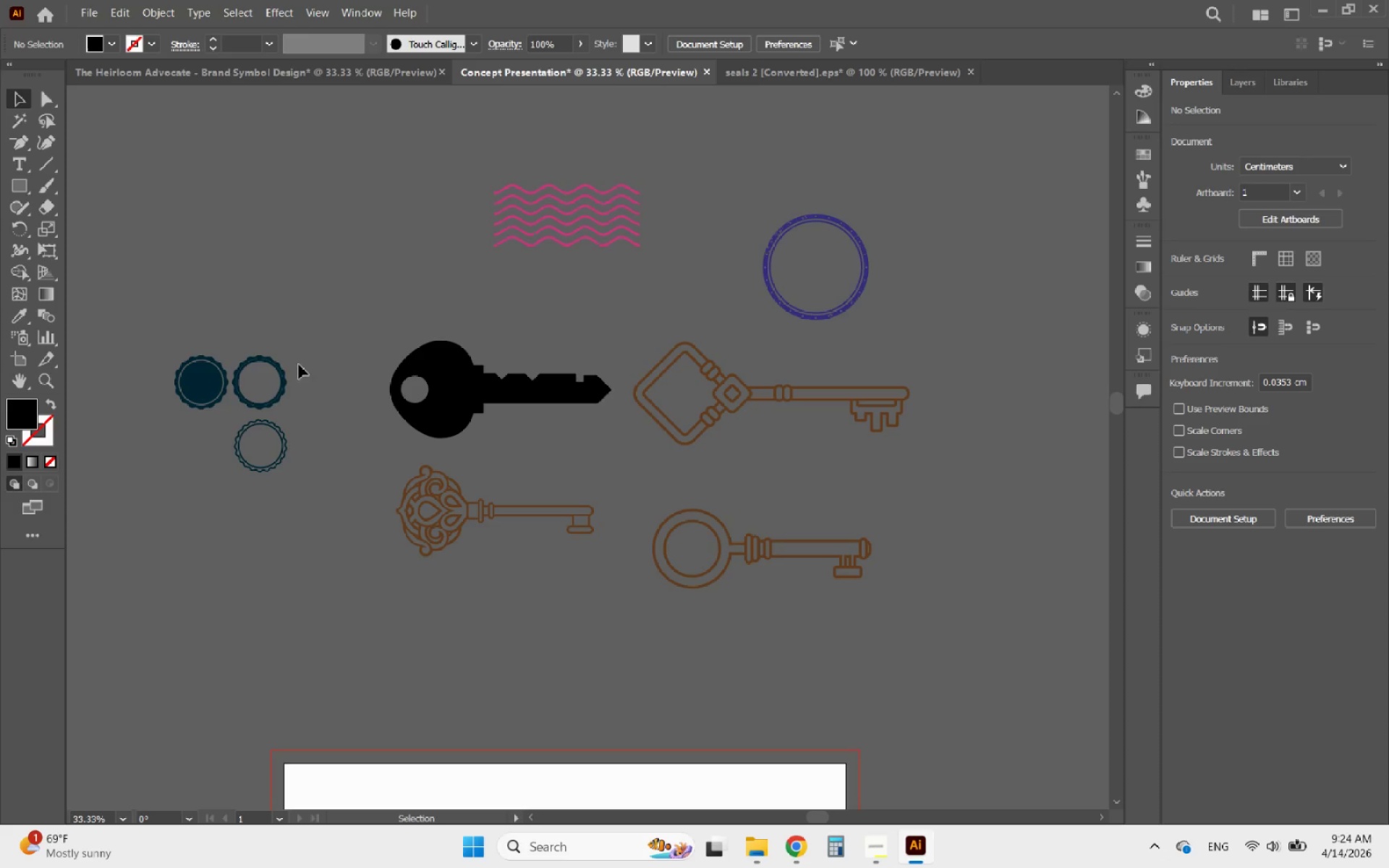 
wait(6.39)
 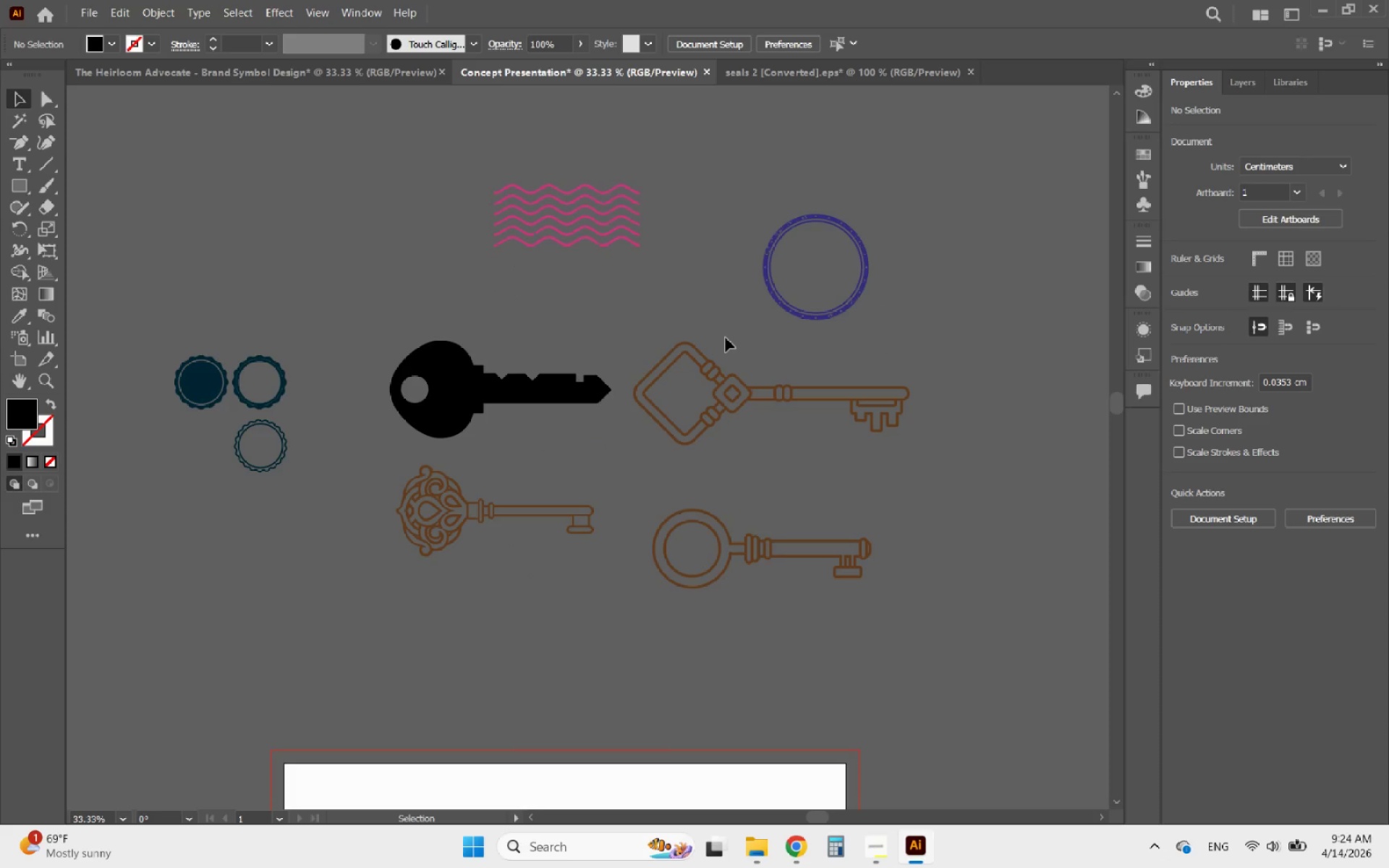 
hold_key(key=AltLeft, duration=2.78)
scroll: coordinate [680, 482], scroll_direction: down, amount: 1.0
 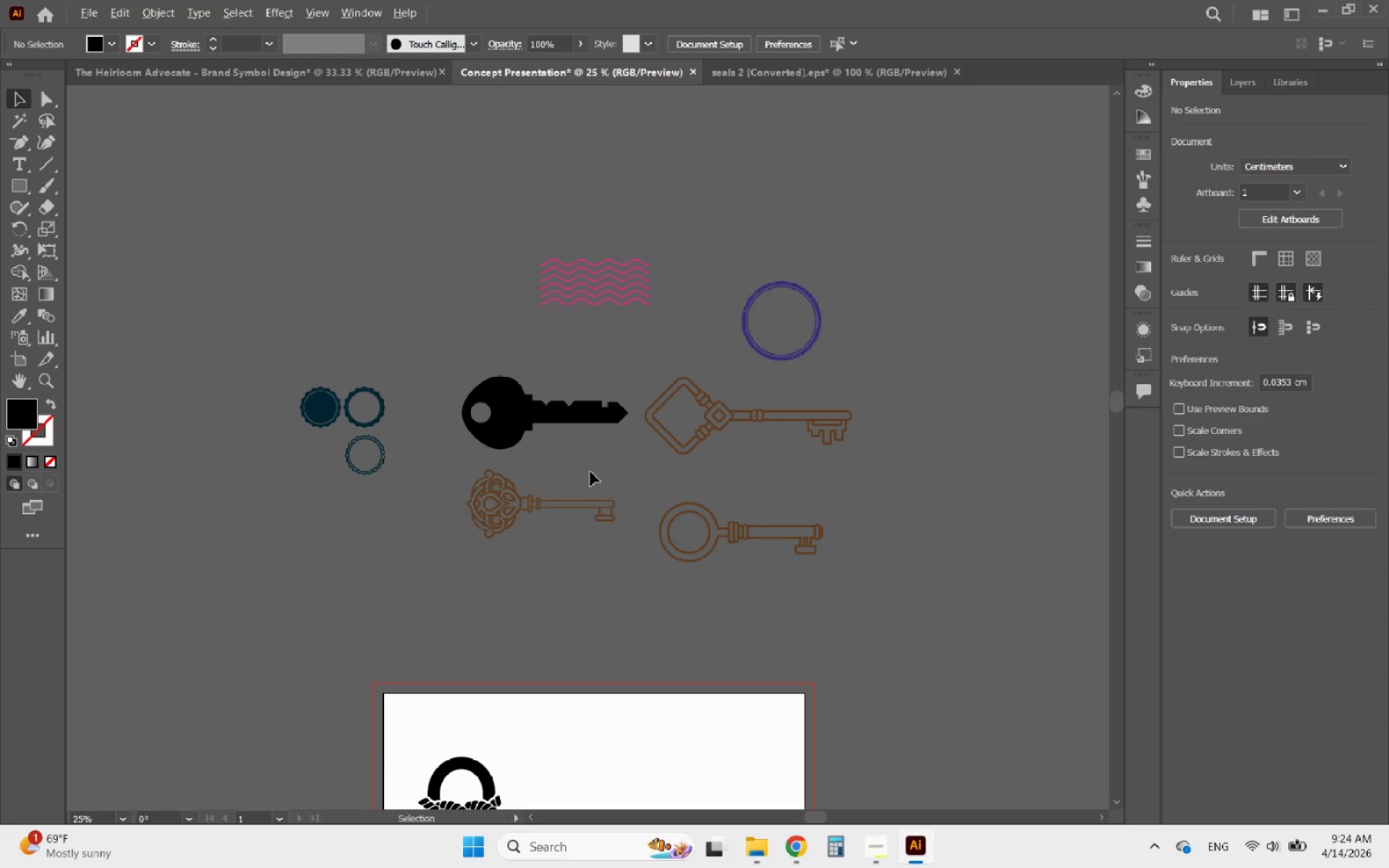 
scroll: coordinate [590, 472], scroll_direction: up, amount: 1.0
 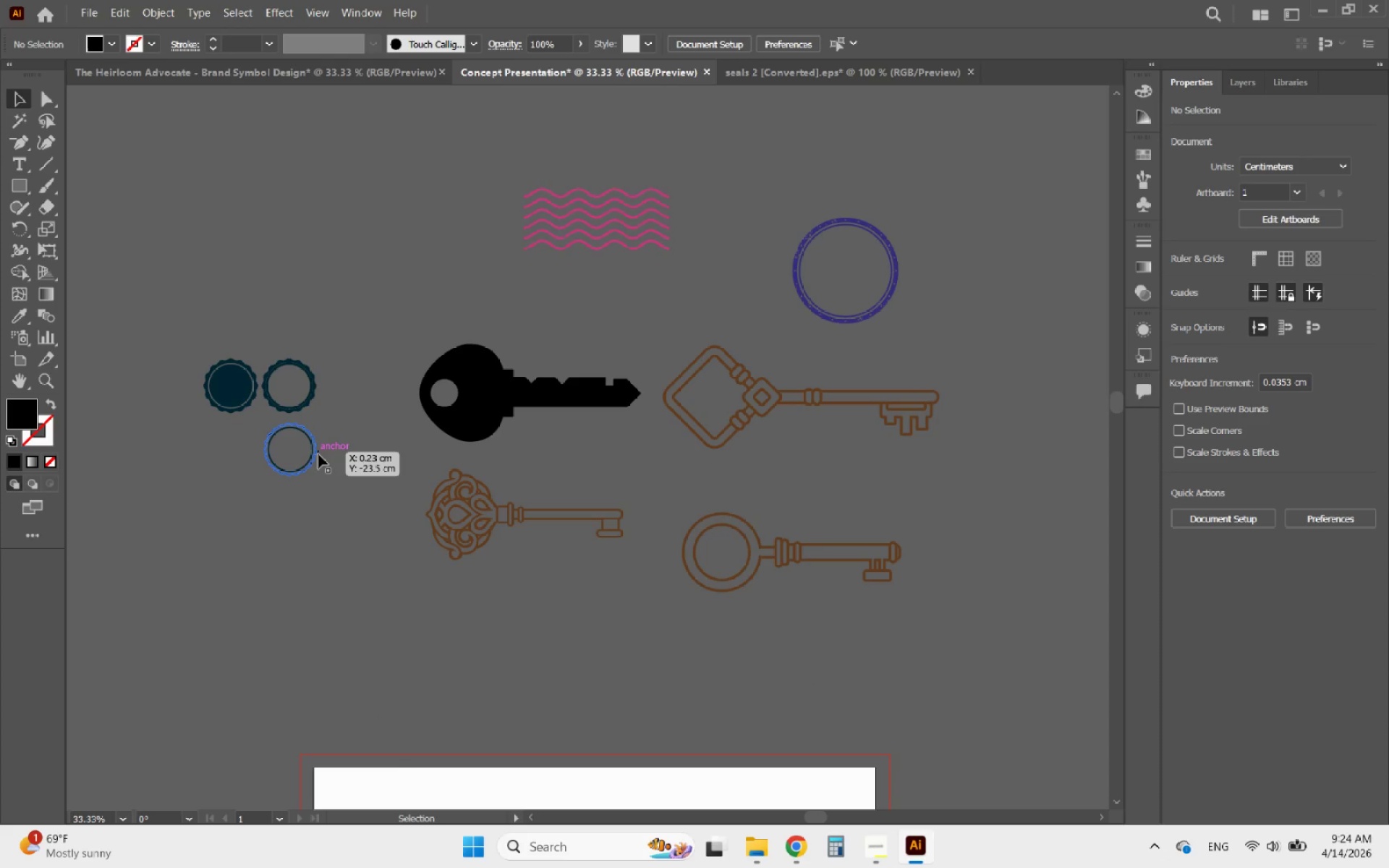 
left_click_drag(start_coordinate=[318, 454], to_coordinate=[575, 602])
 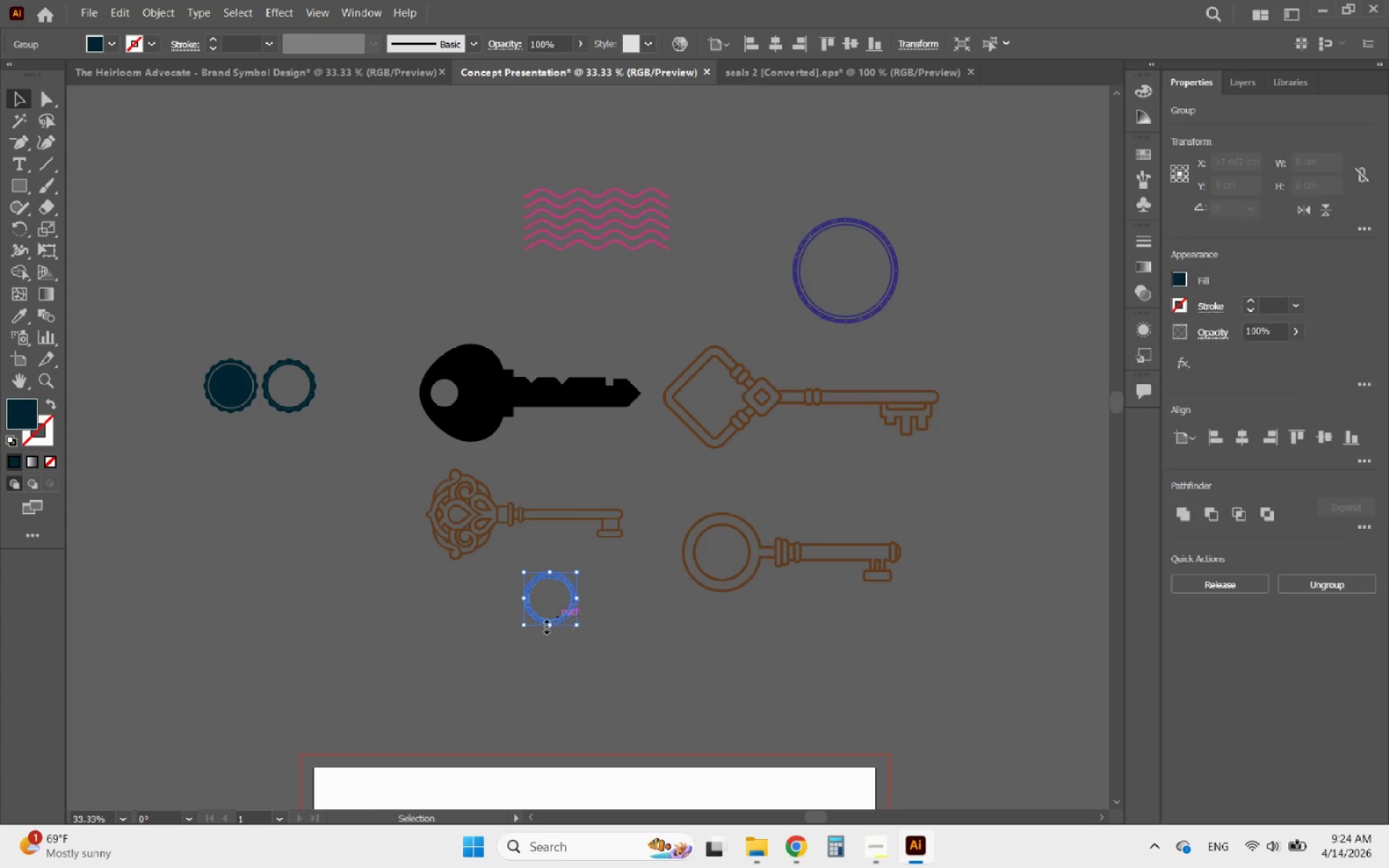 
hold_key(key=AltLeft, duration=0.78)
scroll: coordinate [577, 684], scroll_direction: up, amount: 2.0
 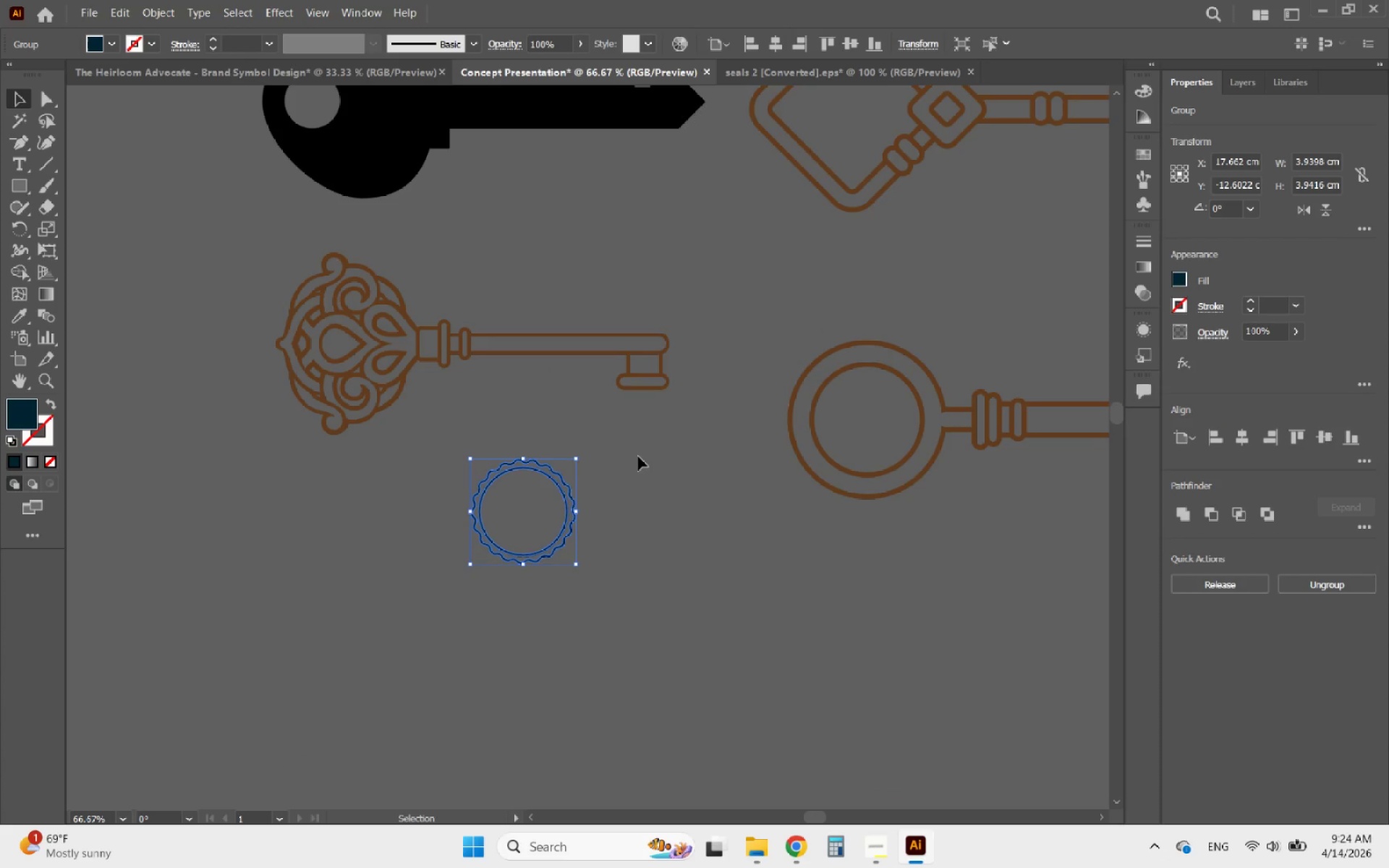 
hold_key(key=AltLeft, duration=0.52)
scroll: coordinate [626, 456], scroll_direction: down, amount: 1.0
 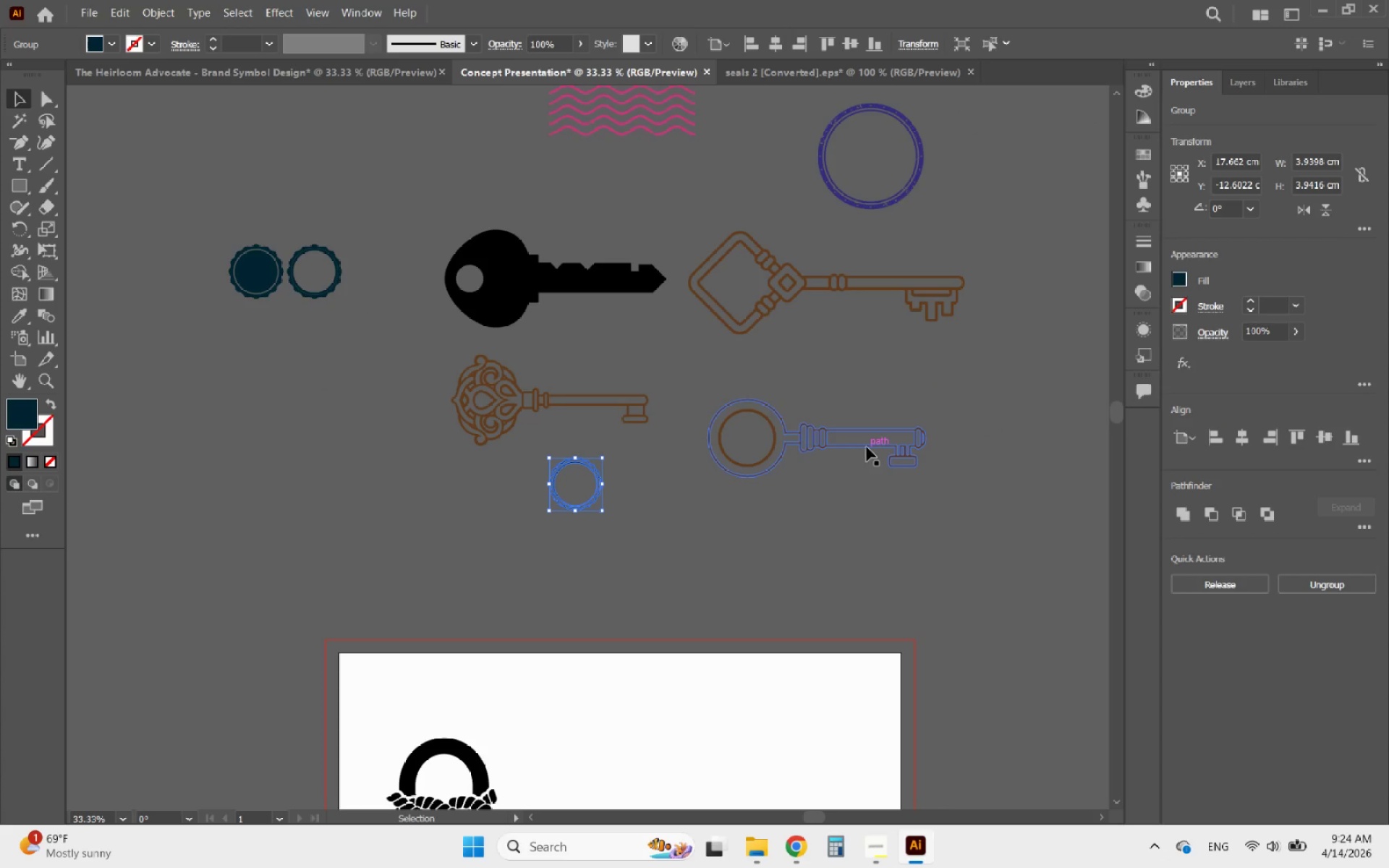 
left_click([867, 446])
 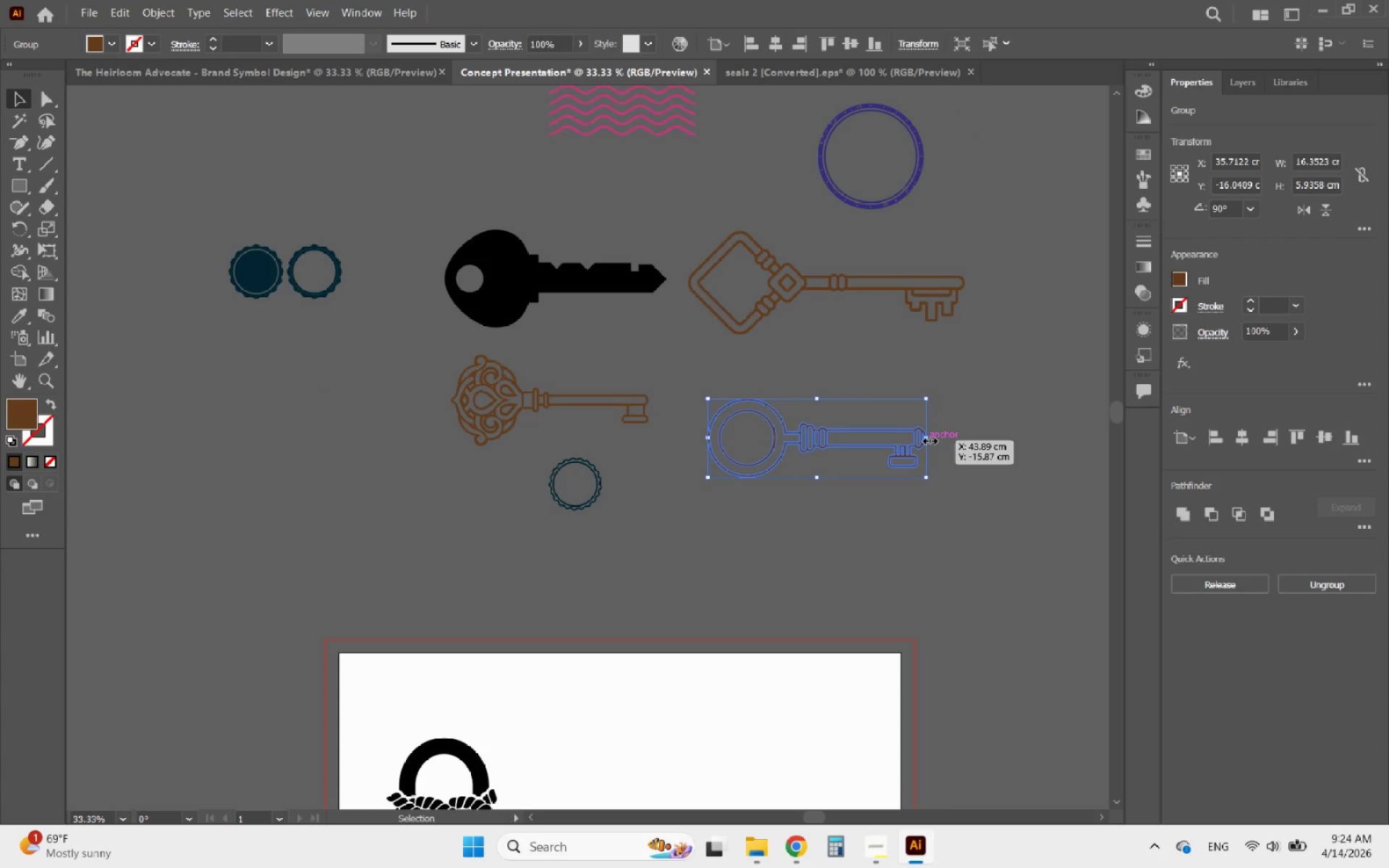 
hold_key(key=ShiftLeft, duration=0.78)
left_click_drag(start_coordinate=[928, 439], to_coordinate=[817, 440])
 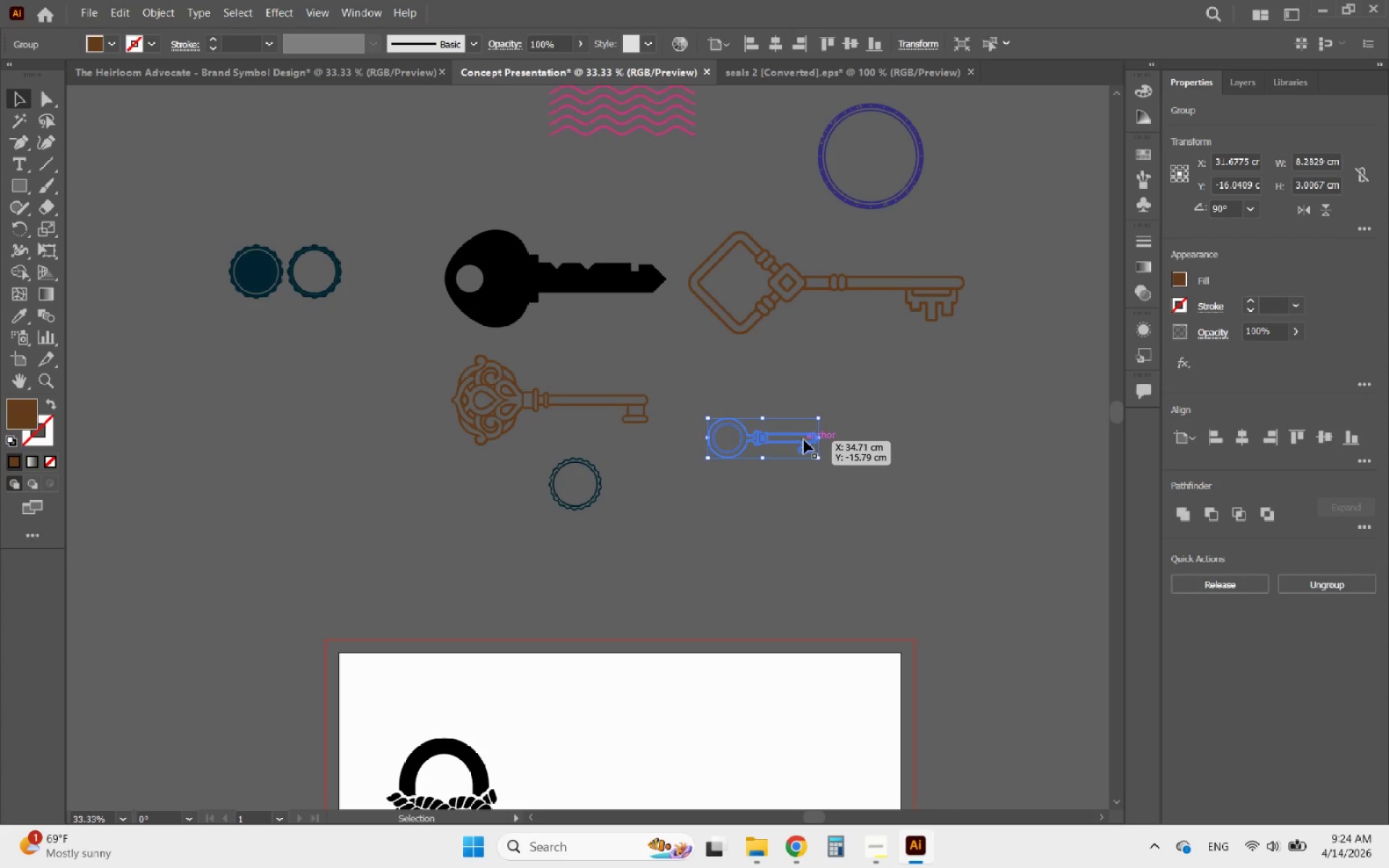 
left_click_drag(start_coordinate=[804, 440], to_coordinate=[616, 486])
 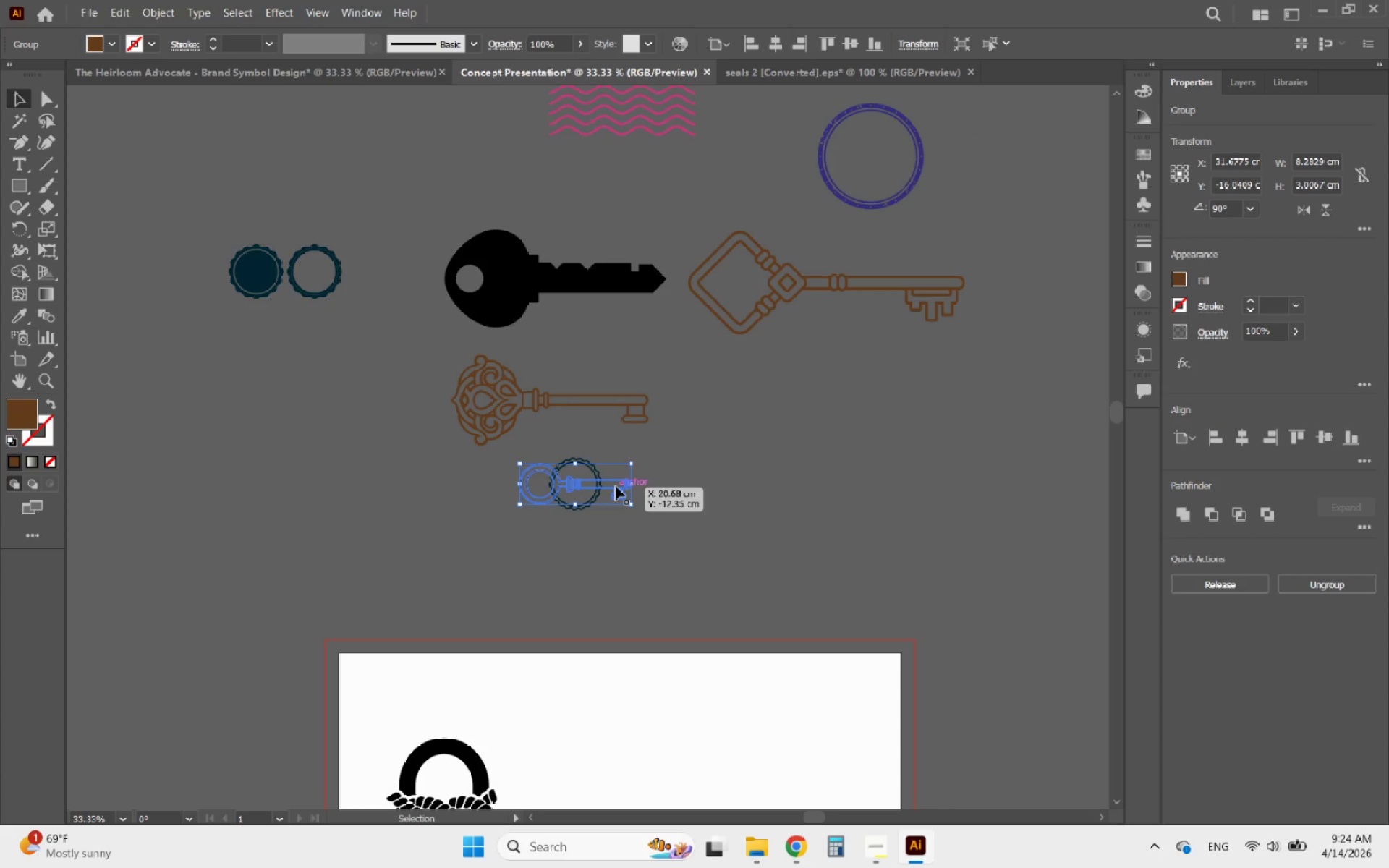 
hold_key(key=AltLeft, duration=0.55)
scroll: coordinate [606, 487], scroll_direction: up, amount: 4.0
 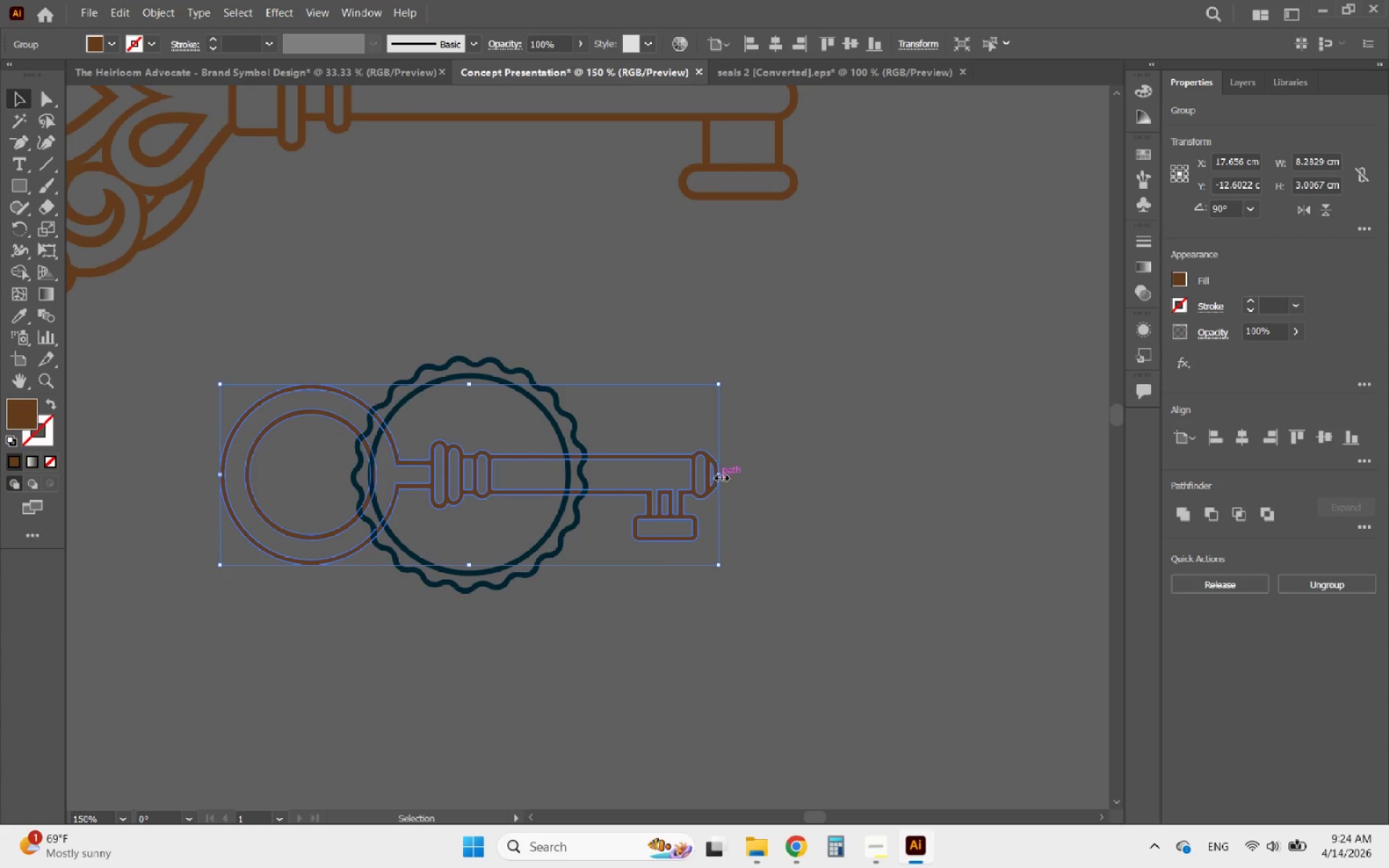 
hold_key(key=ShiftLeft, duration=1.81)
left_click_drag(start_coordinate=[720, 476], to_coordinate=[530, 479])
 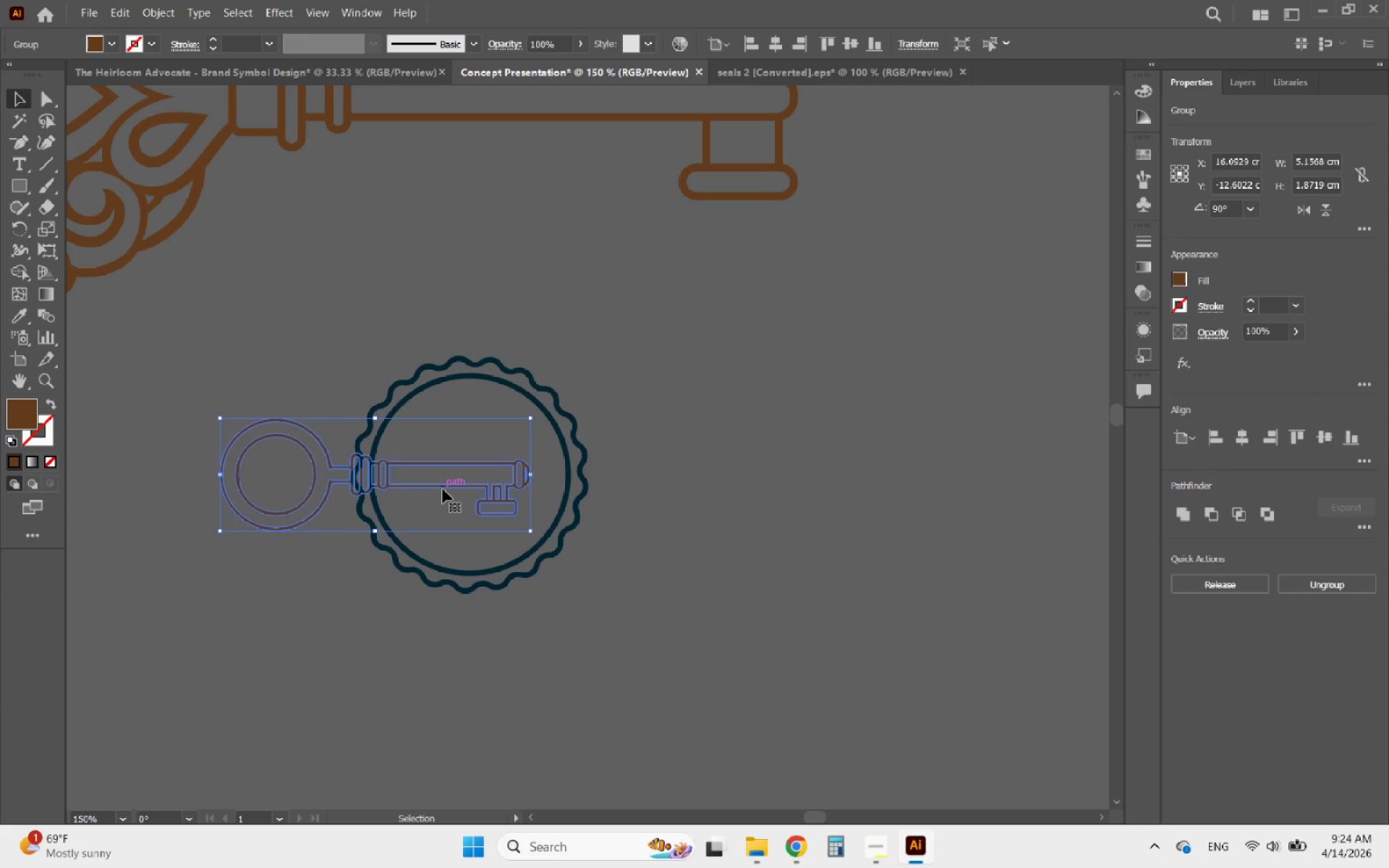 
left_click_drag(start_coordinate=[447, 488], to_coordinate=[642, 488])
 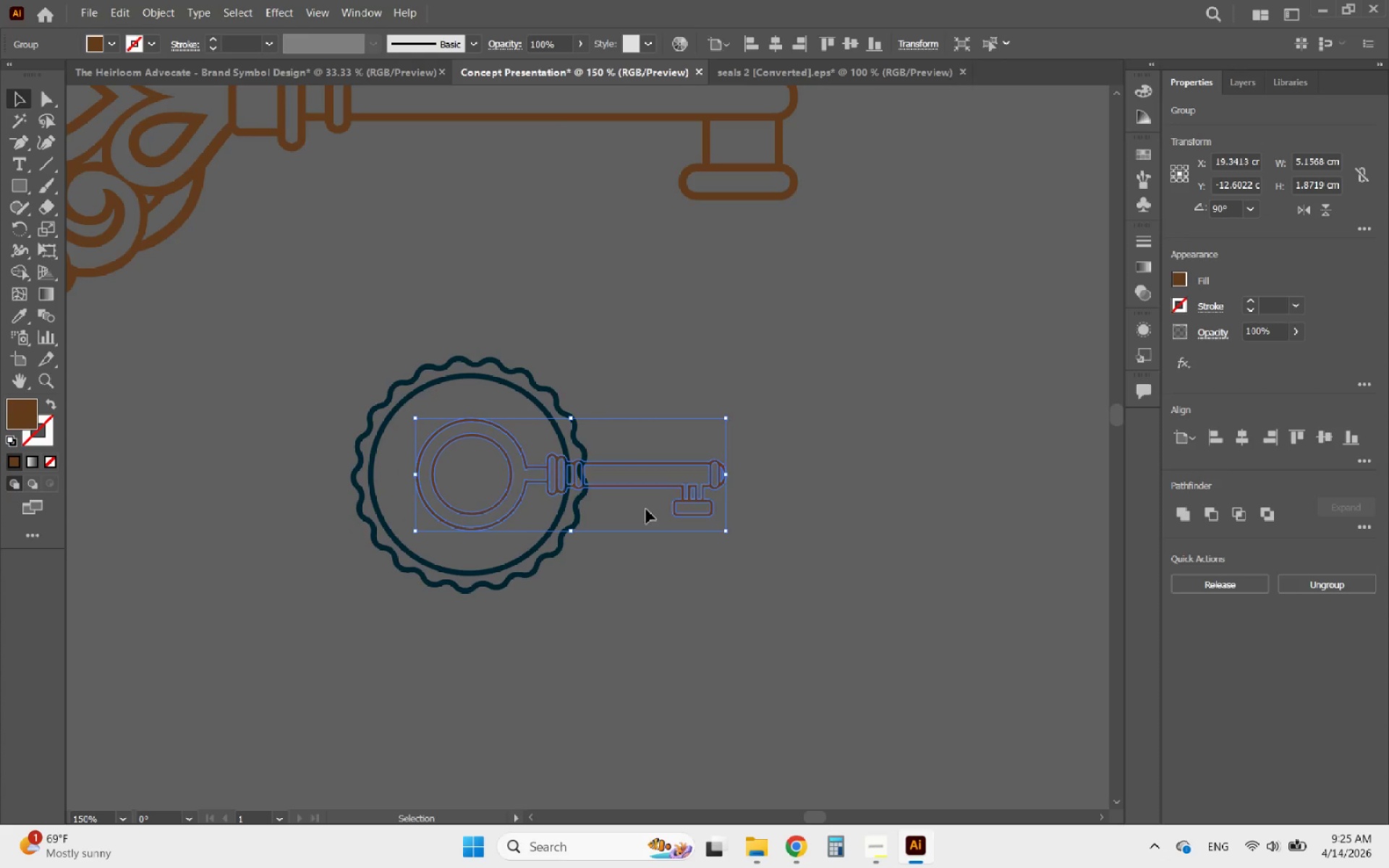 
hold_key(key=AltLeft, duration=0.59)
scroll: coordinate [653, 514], scroll_direction: down, amount: 3.0
 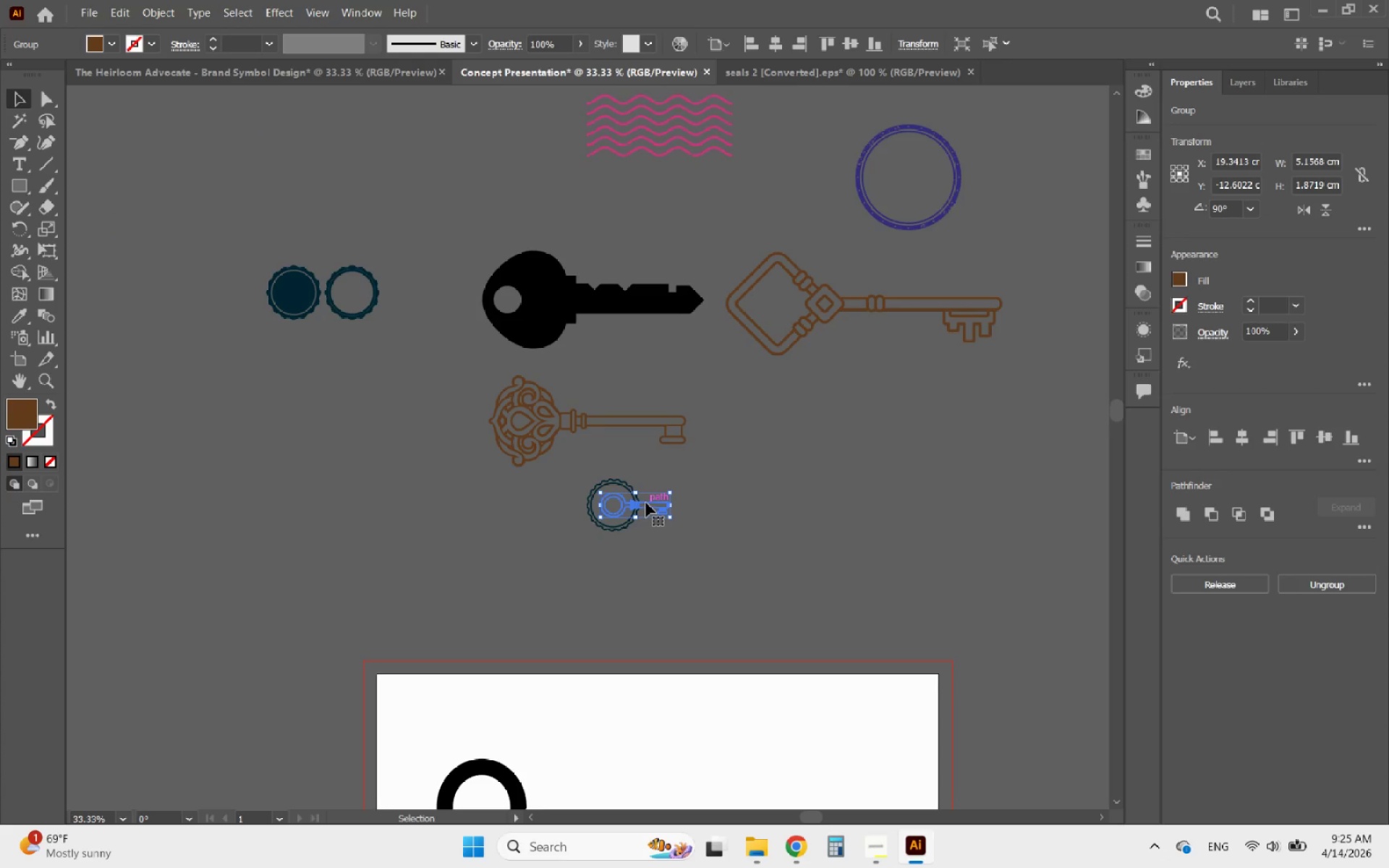 
left_click_drag(start_coordinate=[646, 503], to_coordinate=[384, 290])
 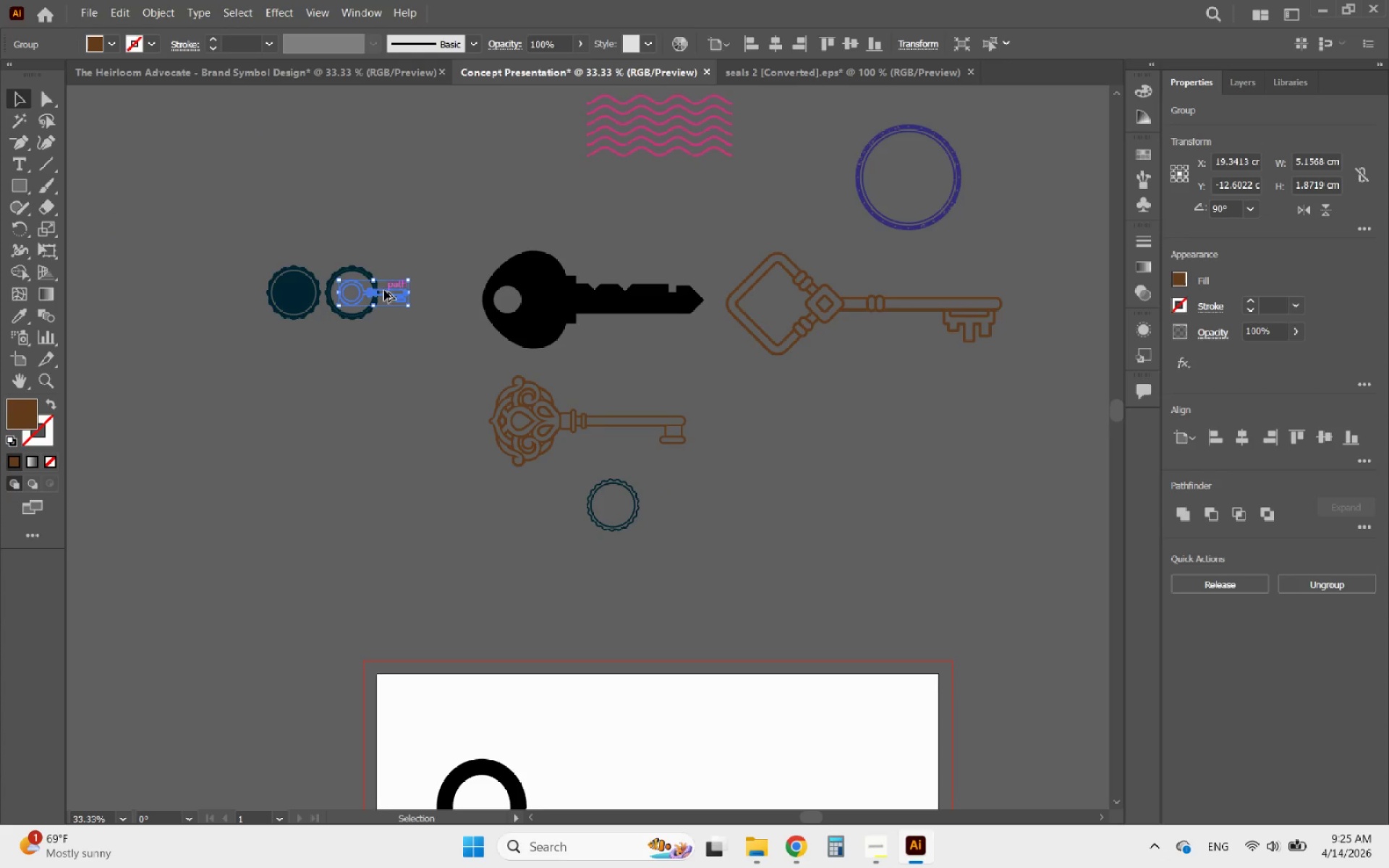 
hold_key(key=AltLeft, duration=0.98)
scroll: coordinate [214, 284], scroll_direction: up, amount: 4.0
 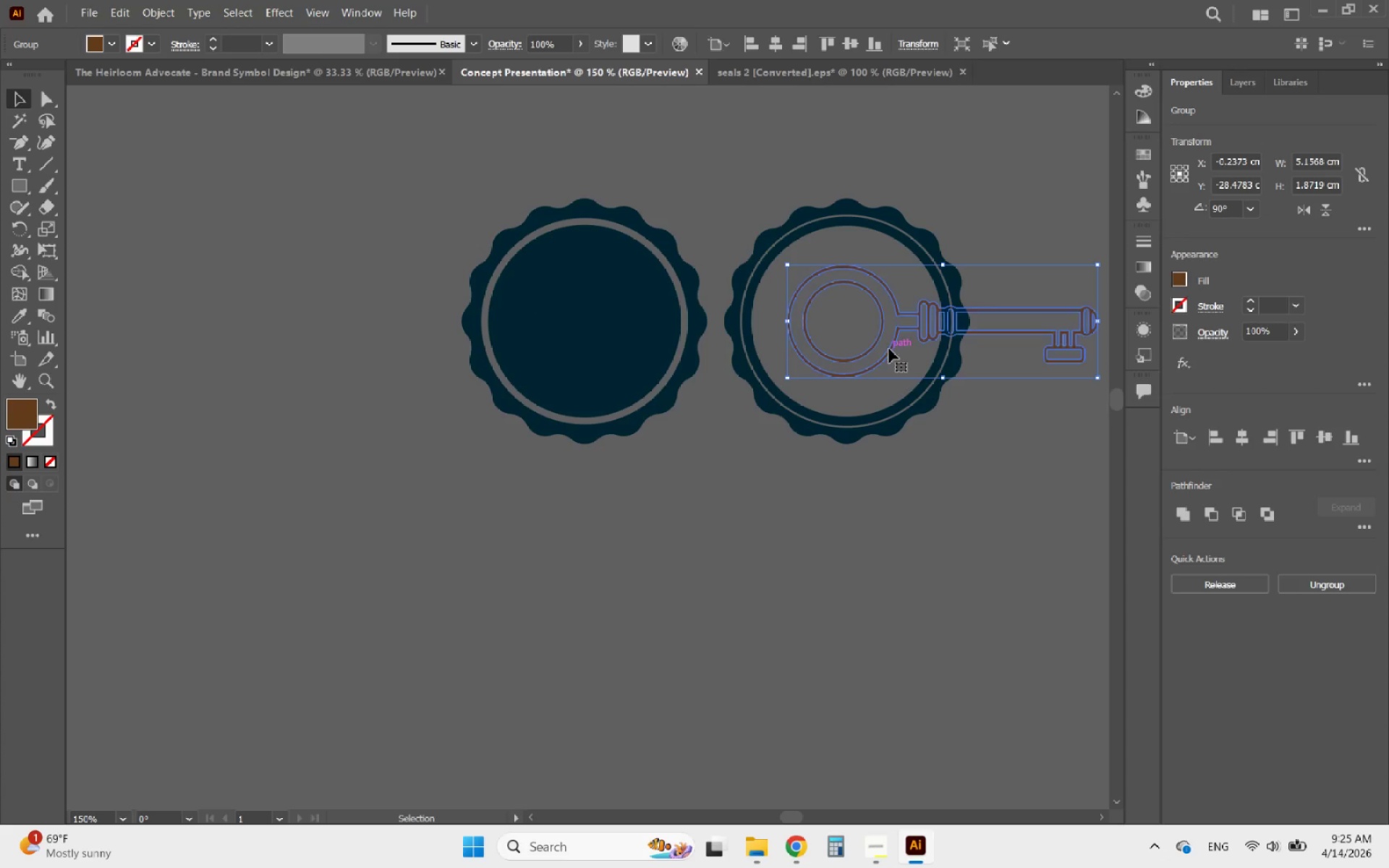 
left_click_drag(start_coordinate=[889, 349], to_coordinate=[624, 339])
 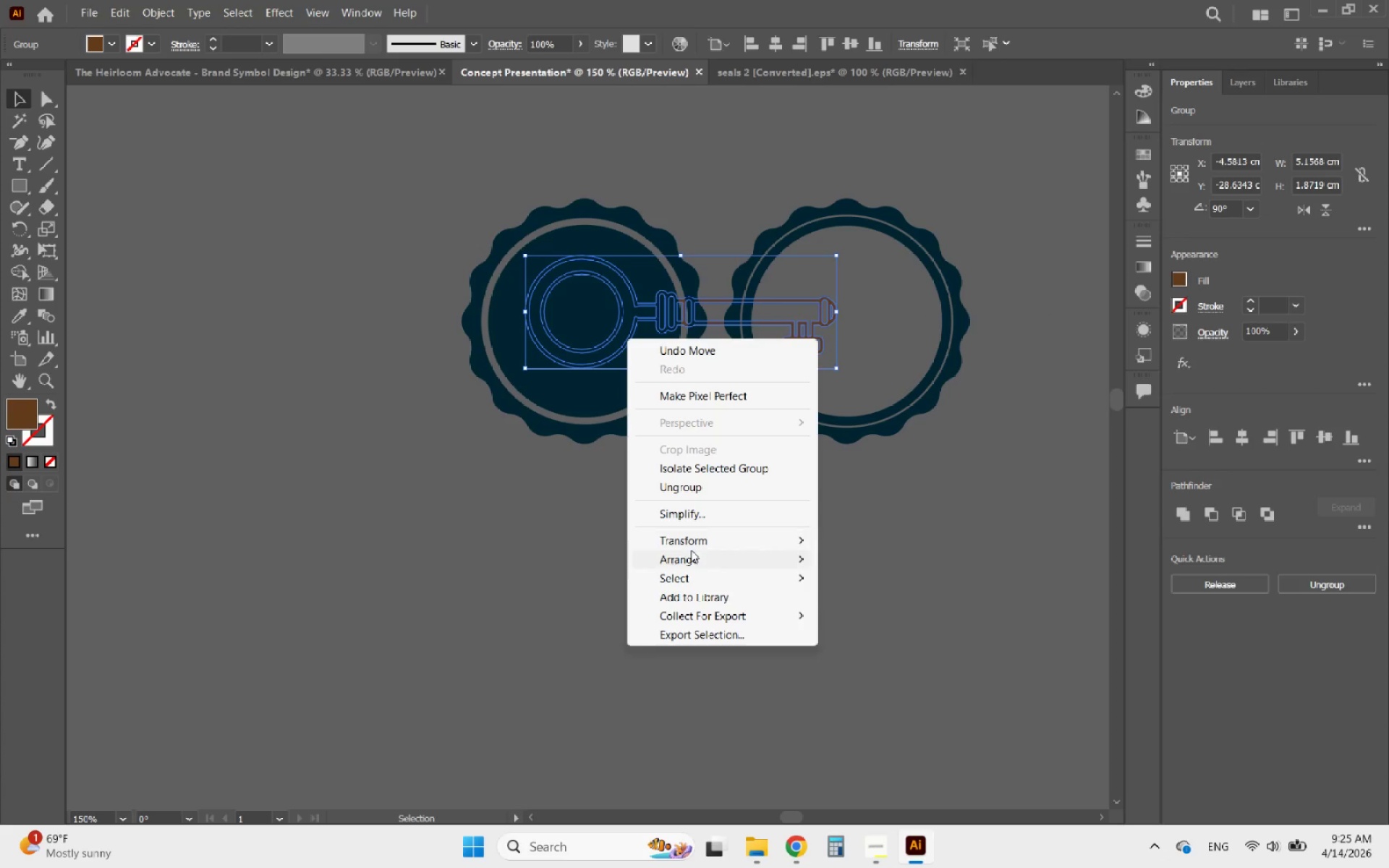 
left_click([669, 558])
 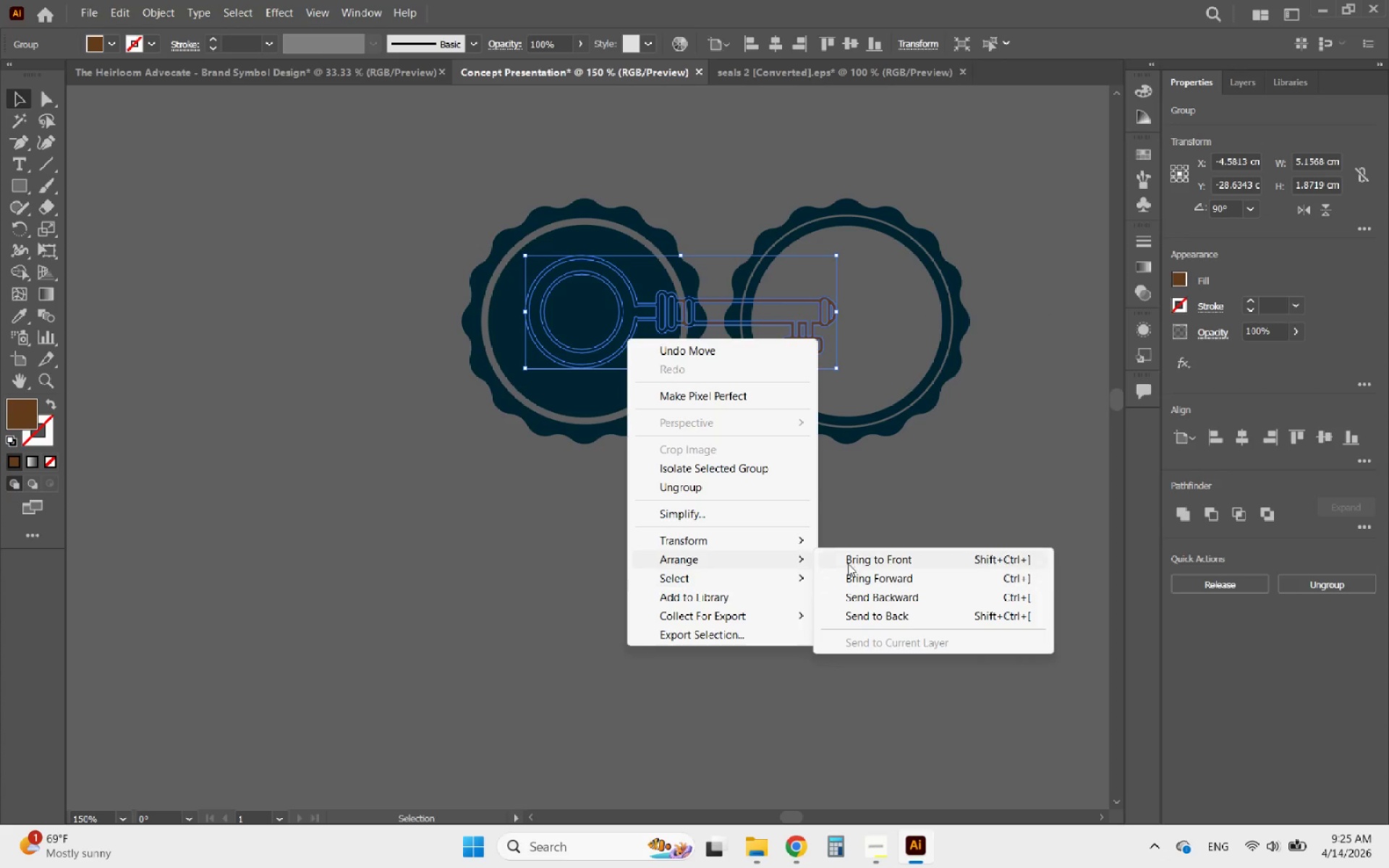 
left_click([853, 560])
 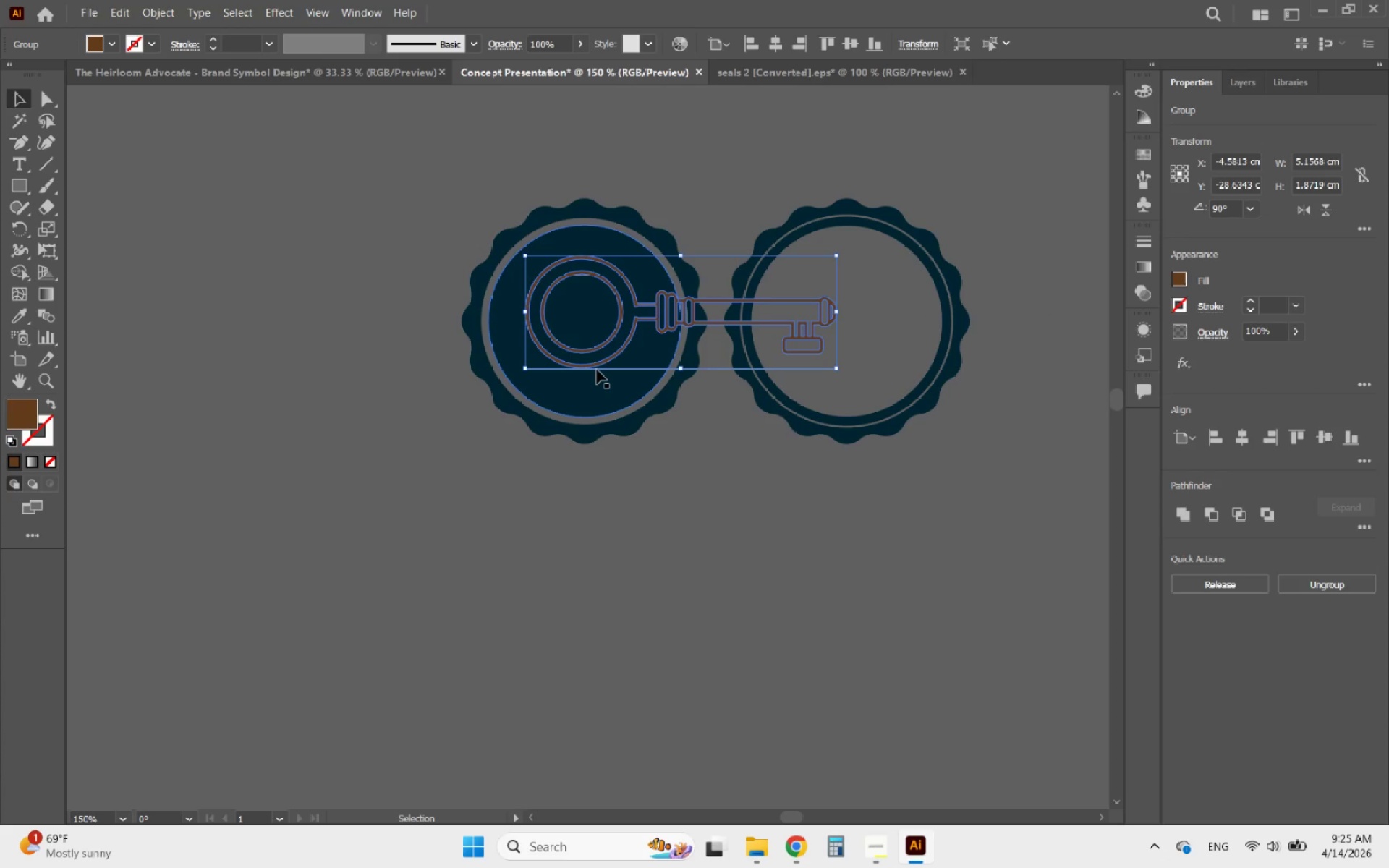 
hold_key(key=ShiftLeft, duration=2.52)
left_click_drag(start_coordinate=[681, 370], to_coordinate=[650, 387])
 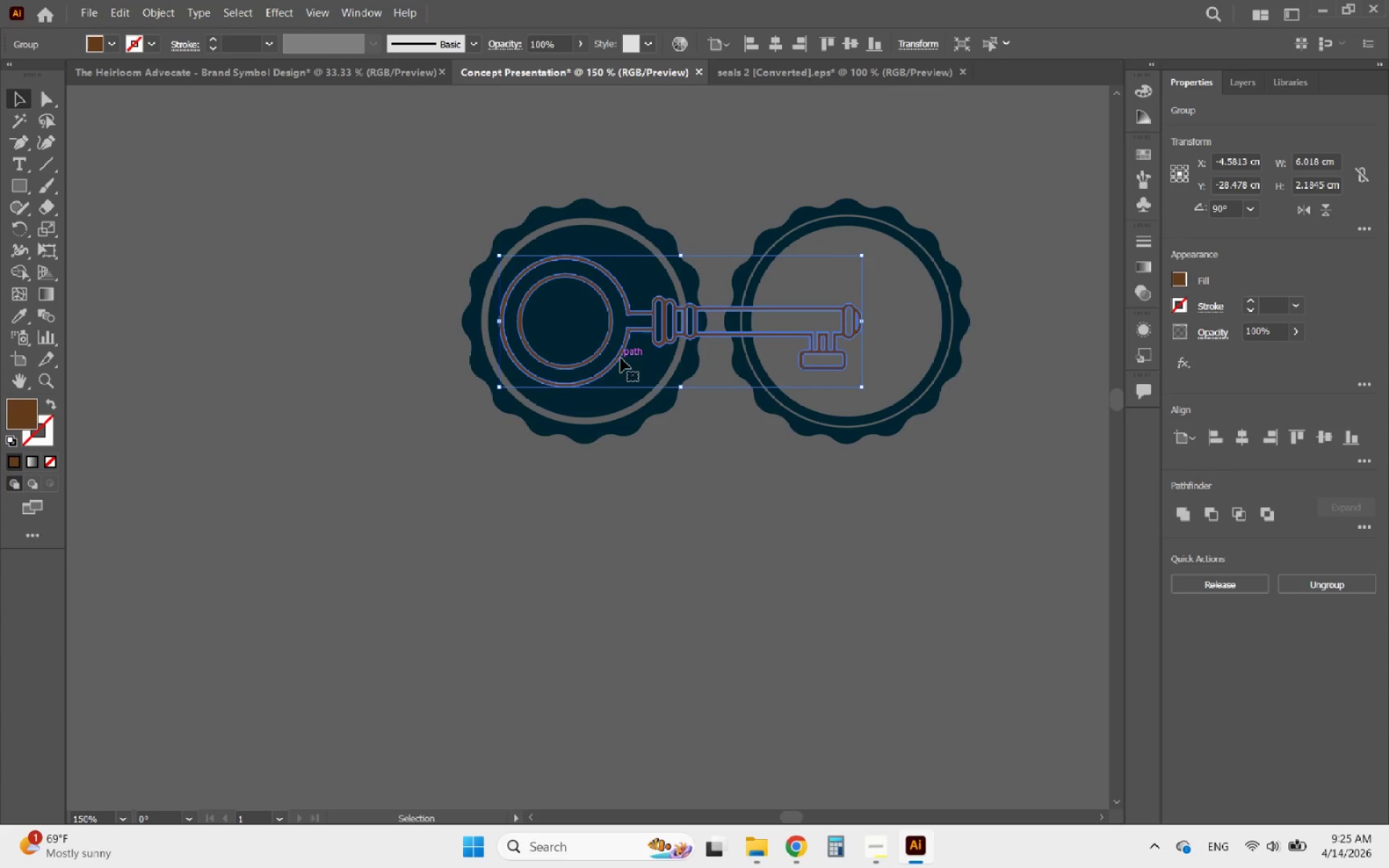 
left_click_drag(start_coordinate=[621, 358], to_coordinate=[643, 362])
 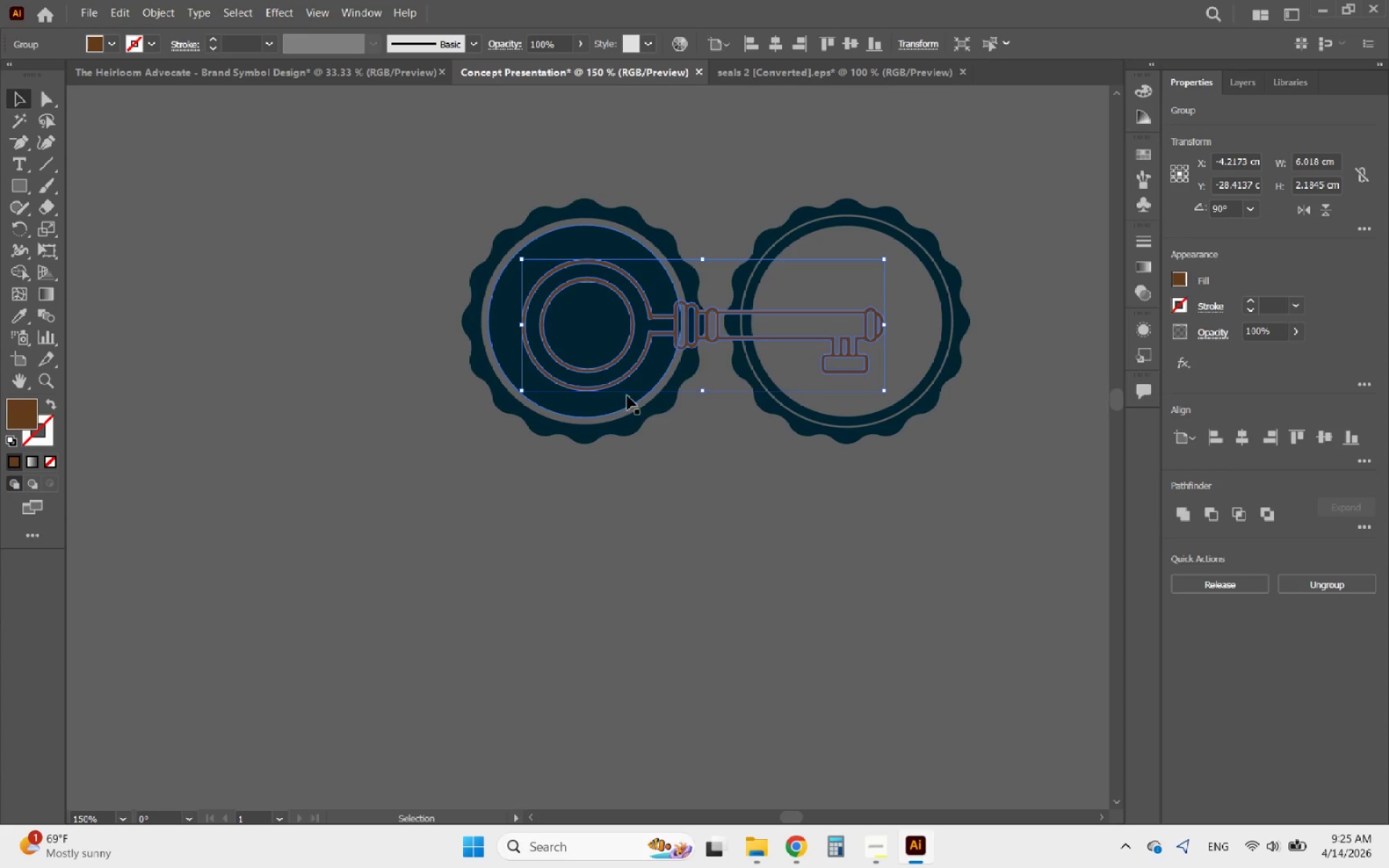 
hold_key(key=AltLeft, duration=0.58)
scroll: coordinate [438, 417], scroll_direction: down, amount: 3.0
 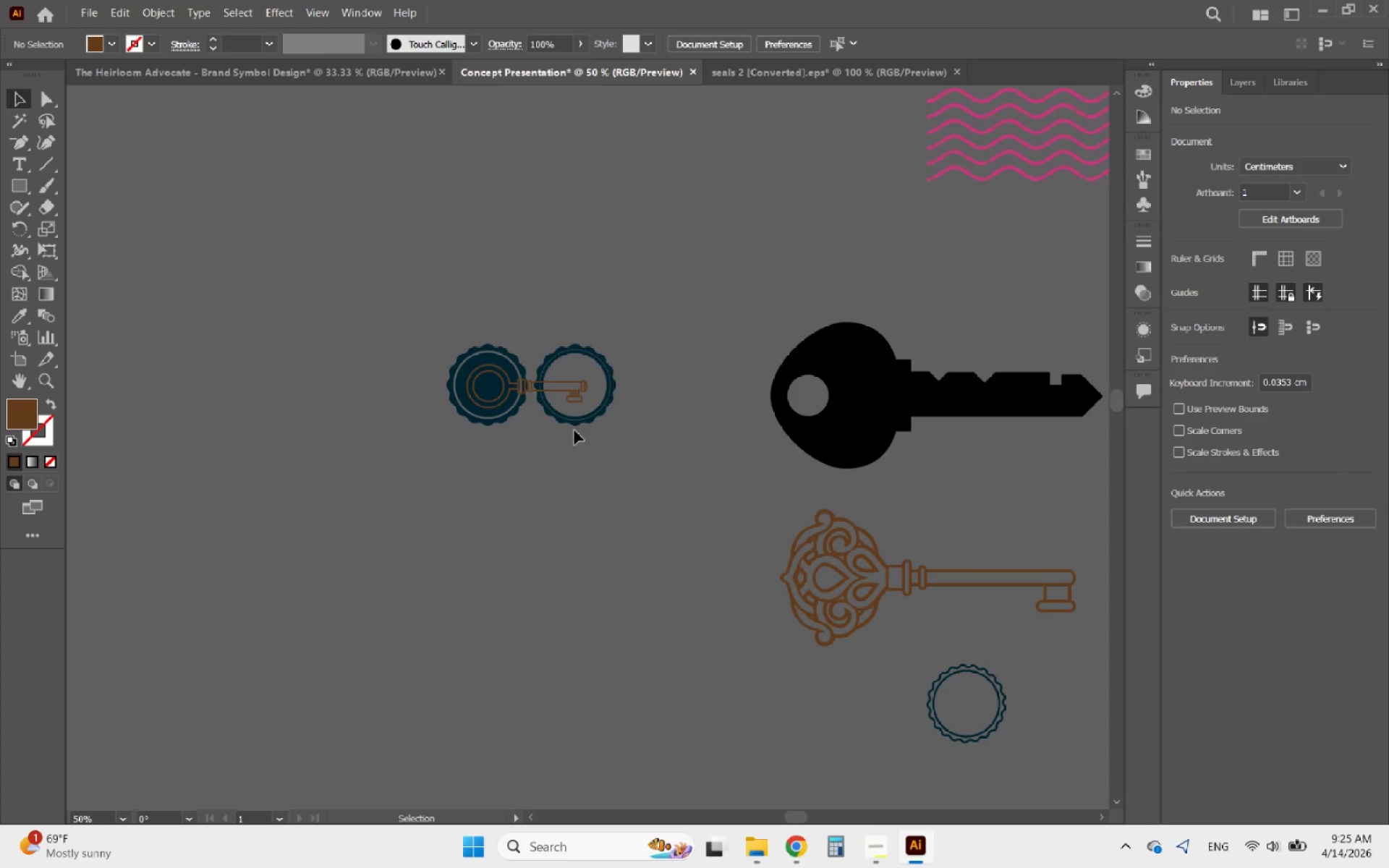 
left_click_drag(start_coordinate=[582, 421], to_coordinate=[621, 304])
 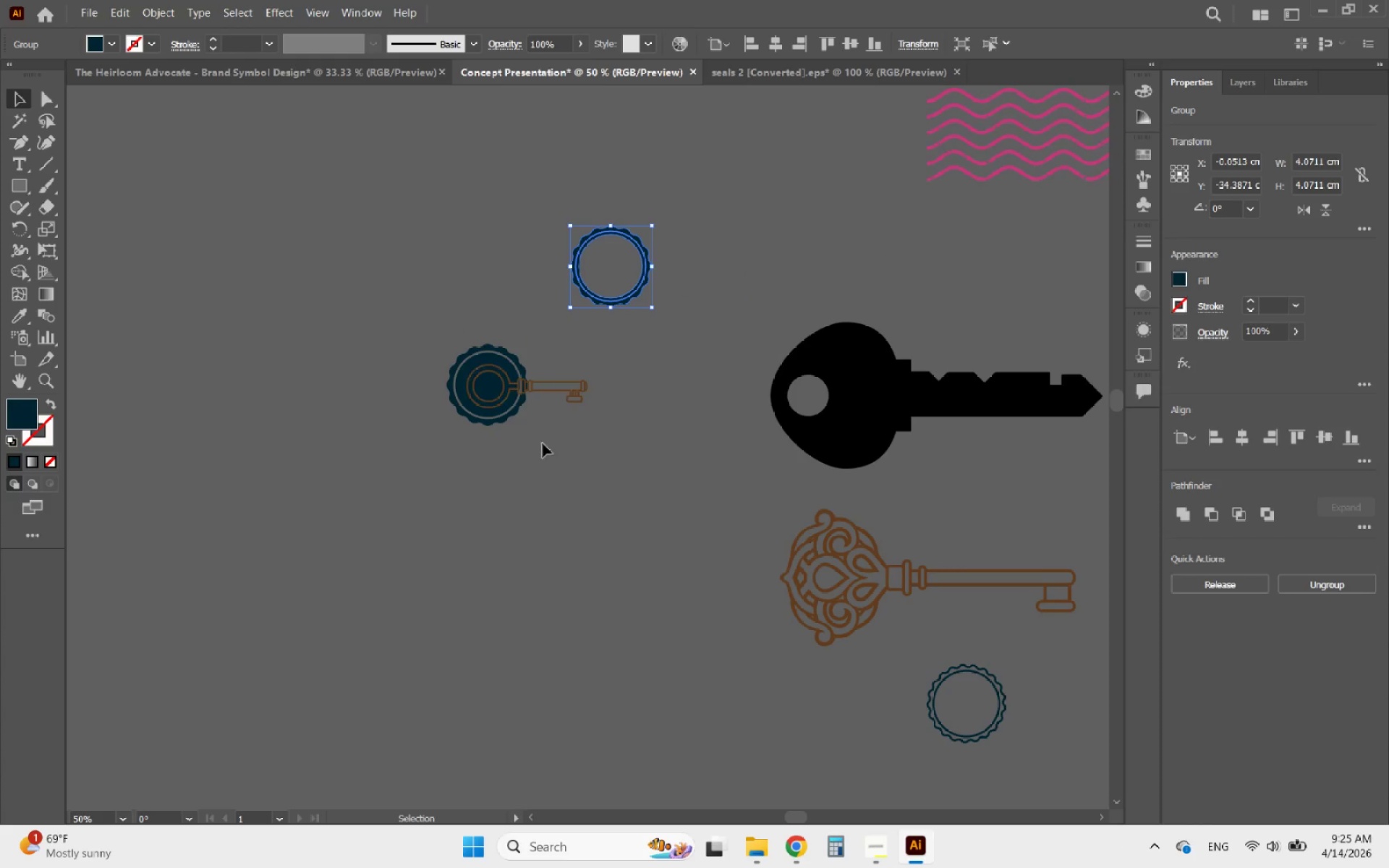 
left_click([538, 453])
 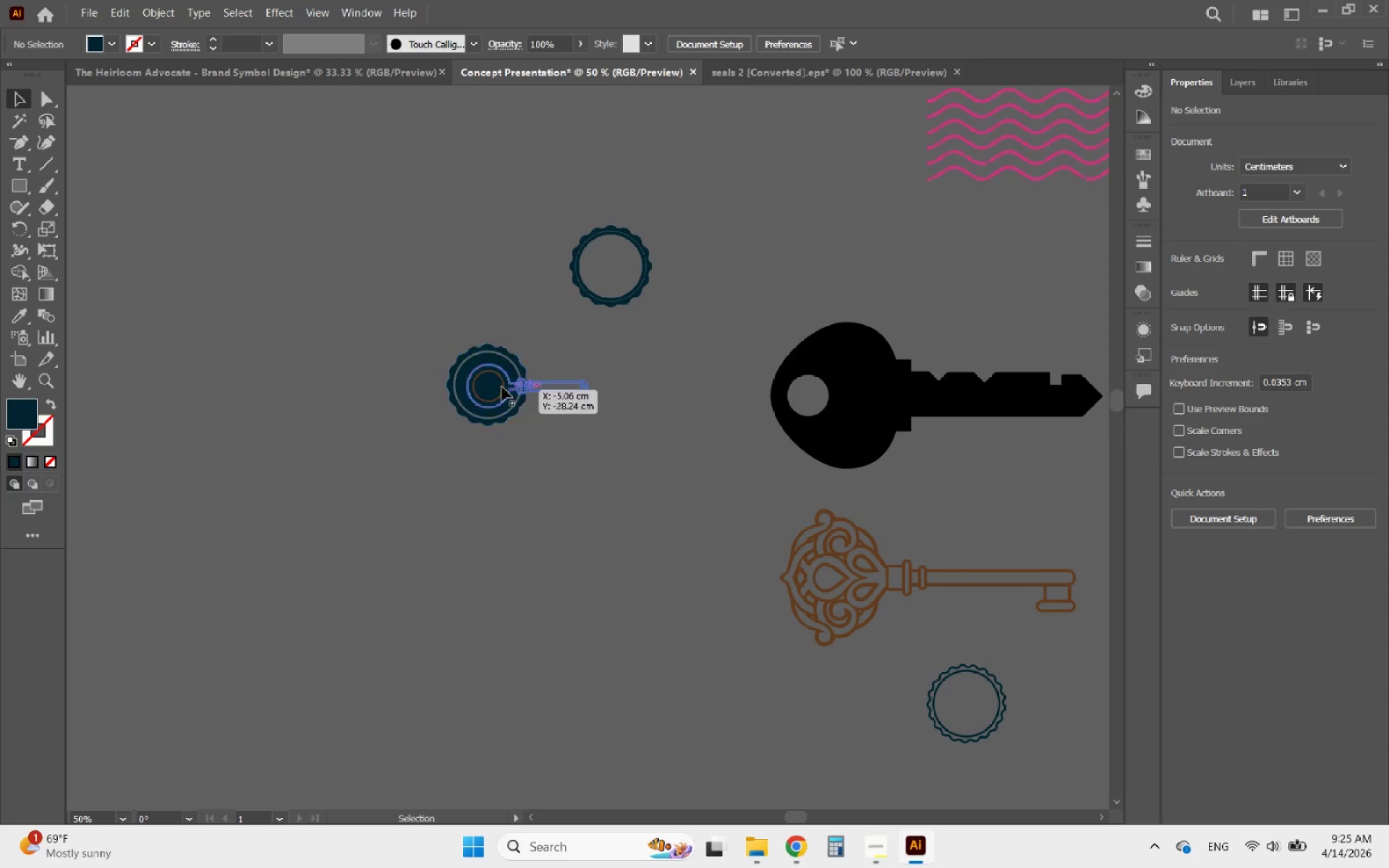 
hold_key(key=AltLeft, duration=0.58)
scroll: coordinate [498, 383], scroll_direction: up, amount: 3.0
 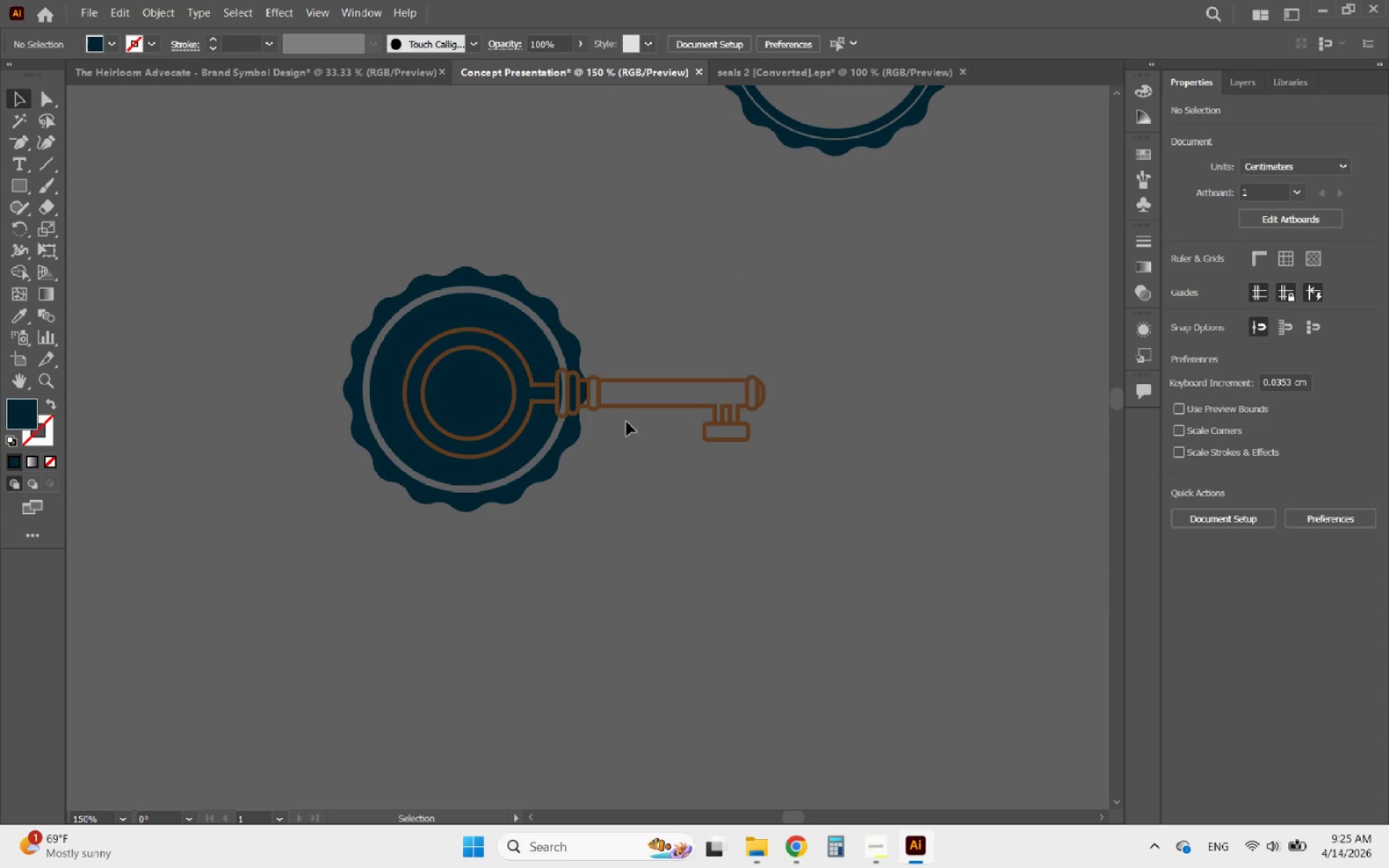 
hold_key(key=AltLeft, duration=2.48)
scroll: coordinate [522, 495], scroll_direction: down, amount: 4.0
 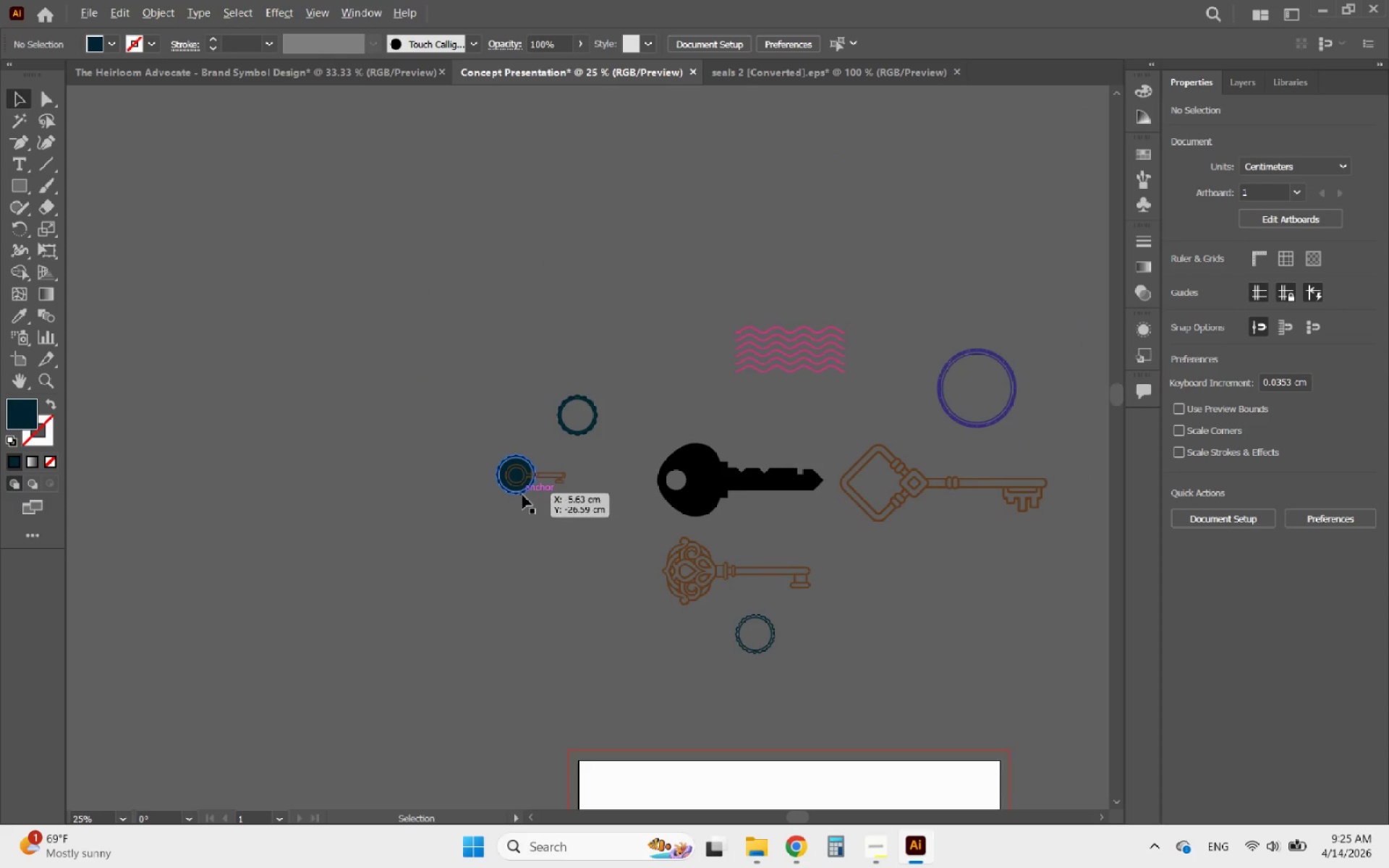 
scroll: coordinate [547, 470], scroll_direction: up, amount: 6.0
 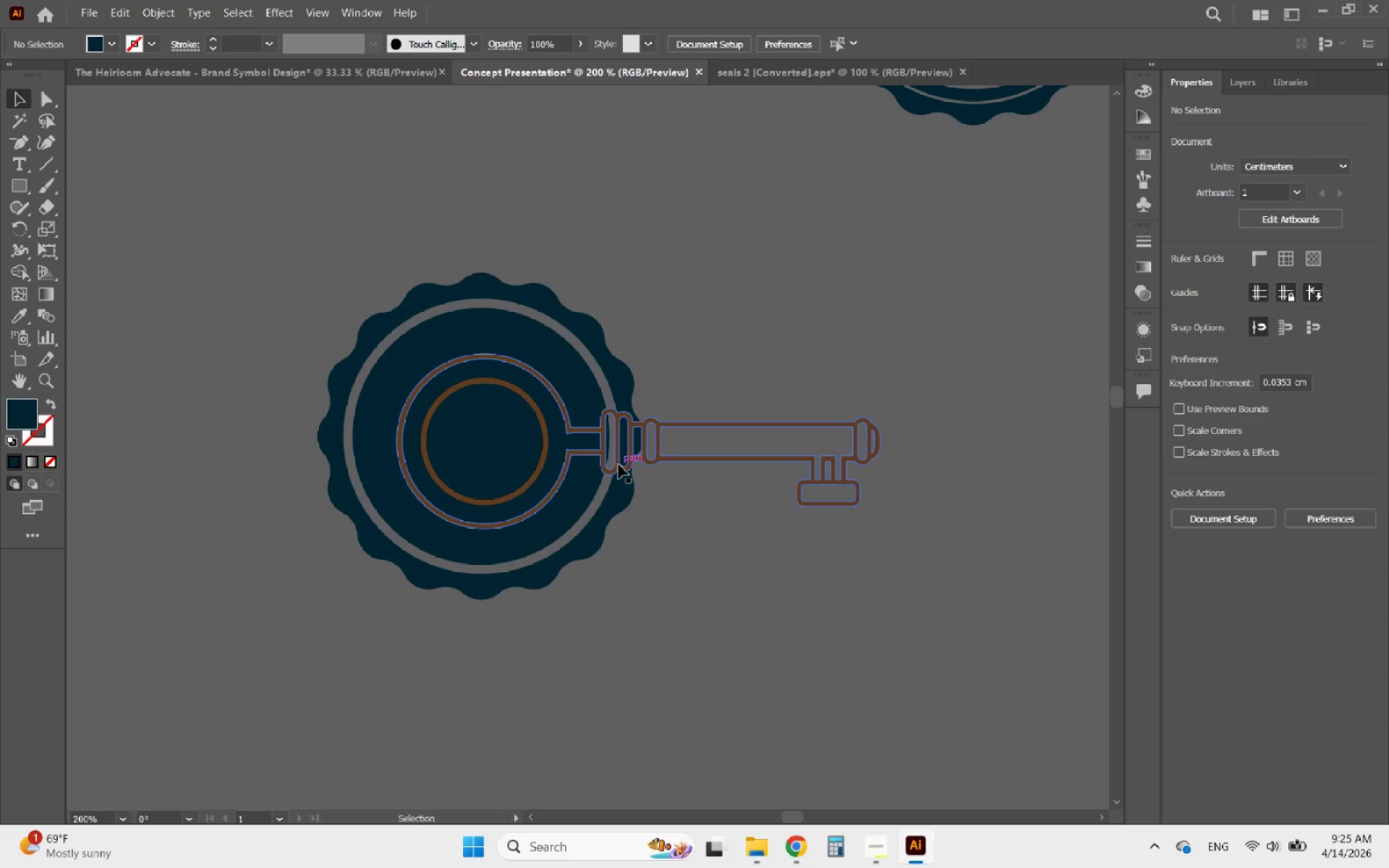 
left_click_drag(start_coordinate=[619, 464], to_coordinate=[670, 457])
 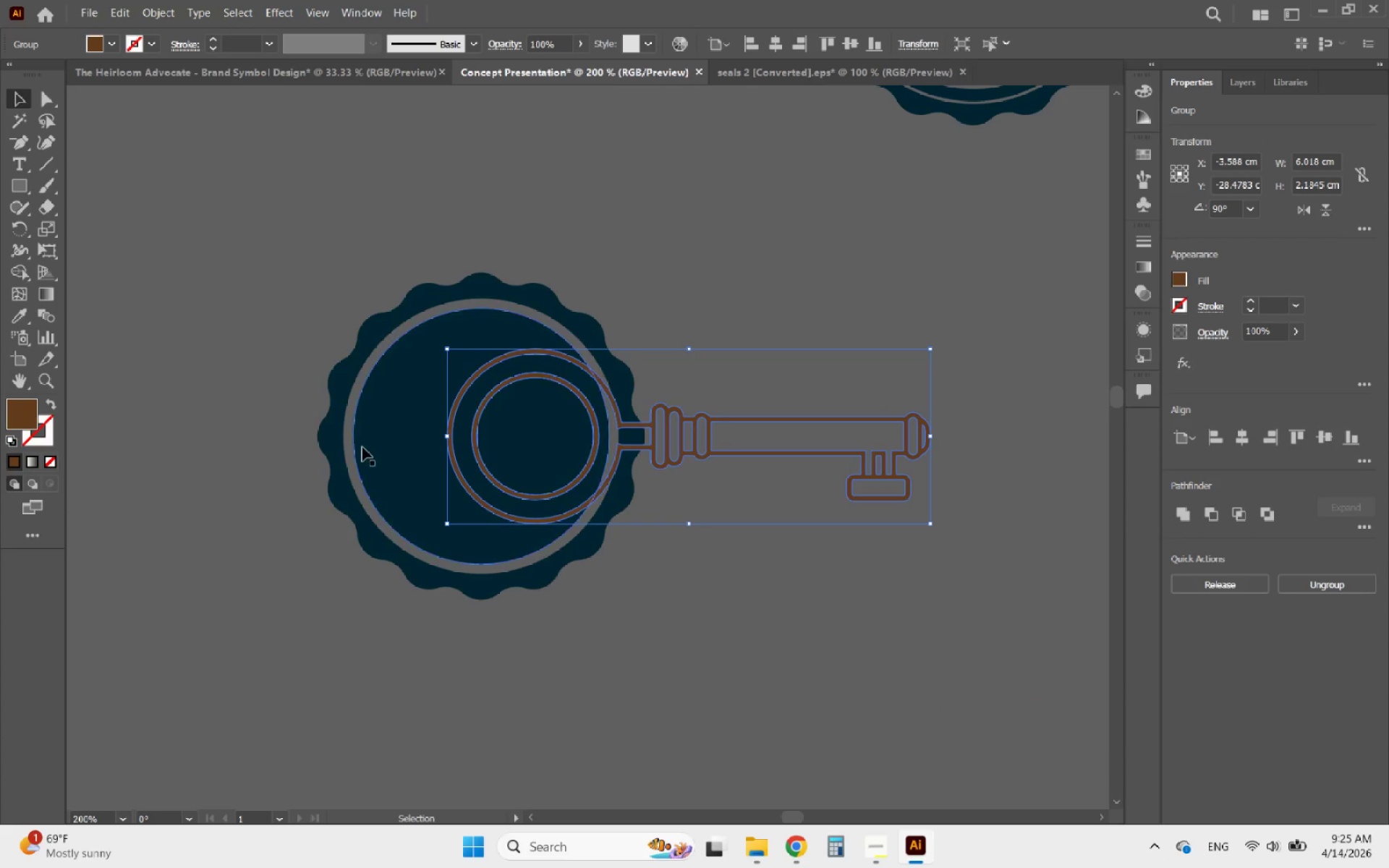 
hold_key(key=ShiftLeft, duration=4.17)
left_click_drag(start_coordinate=[444, 438], to_coordinate=[380, 439])
 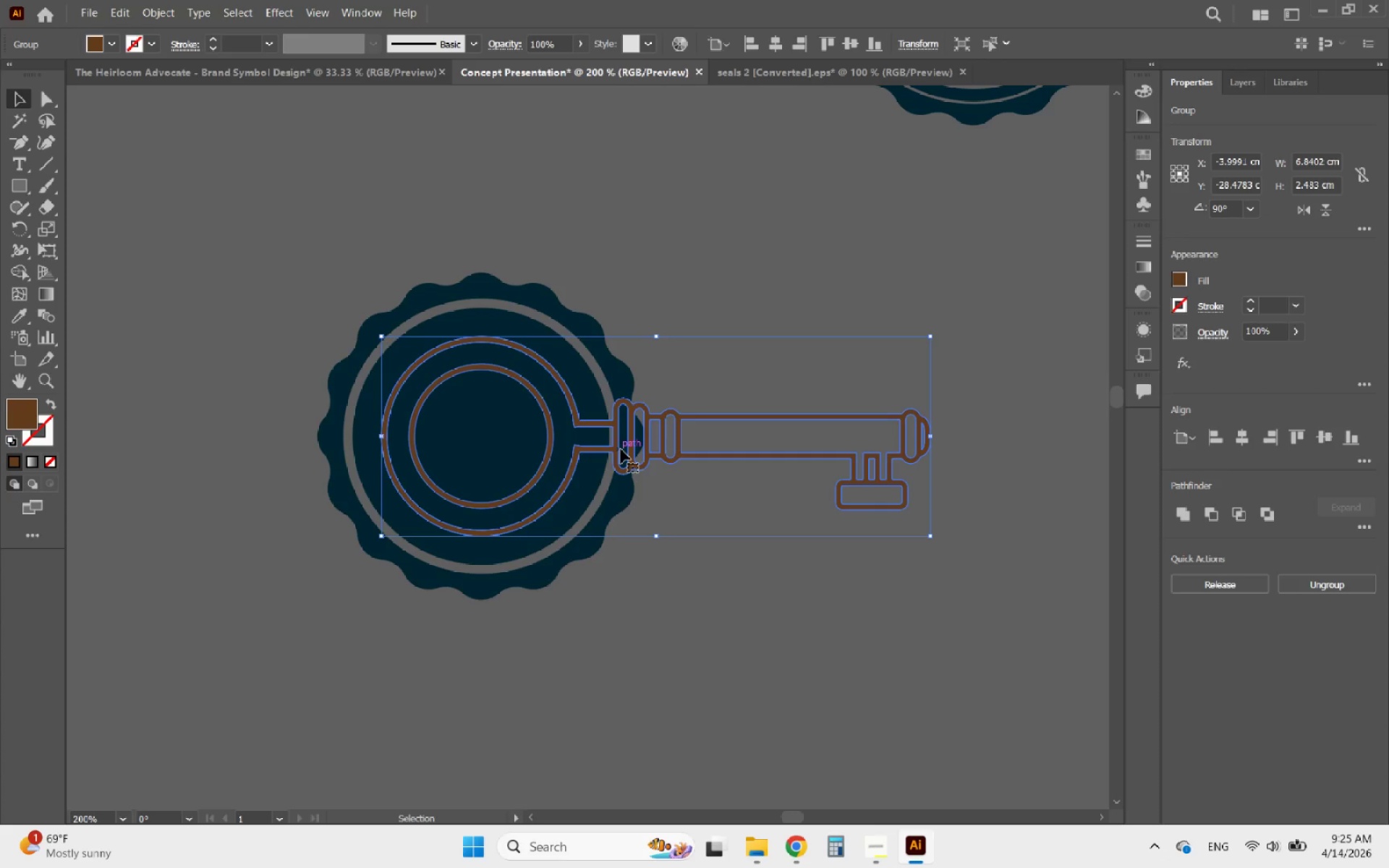 
left_click_drag(start_coordinate=[621, 449], to_coordinate=[637, 446])
 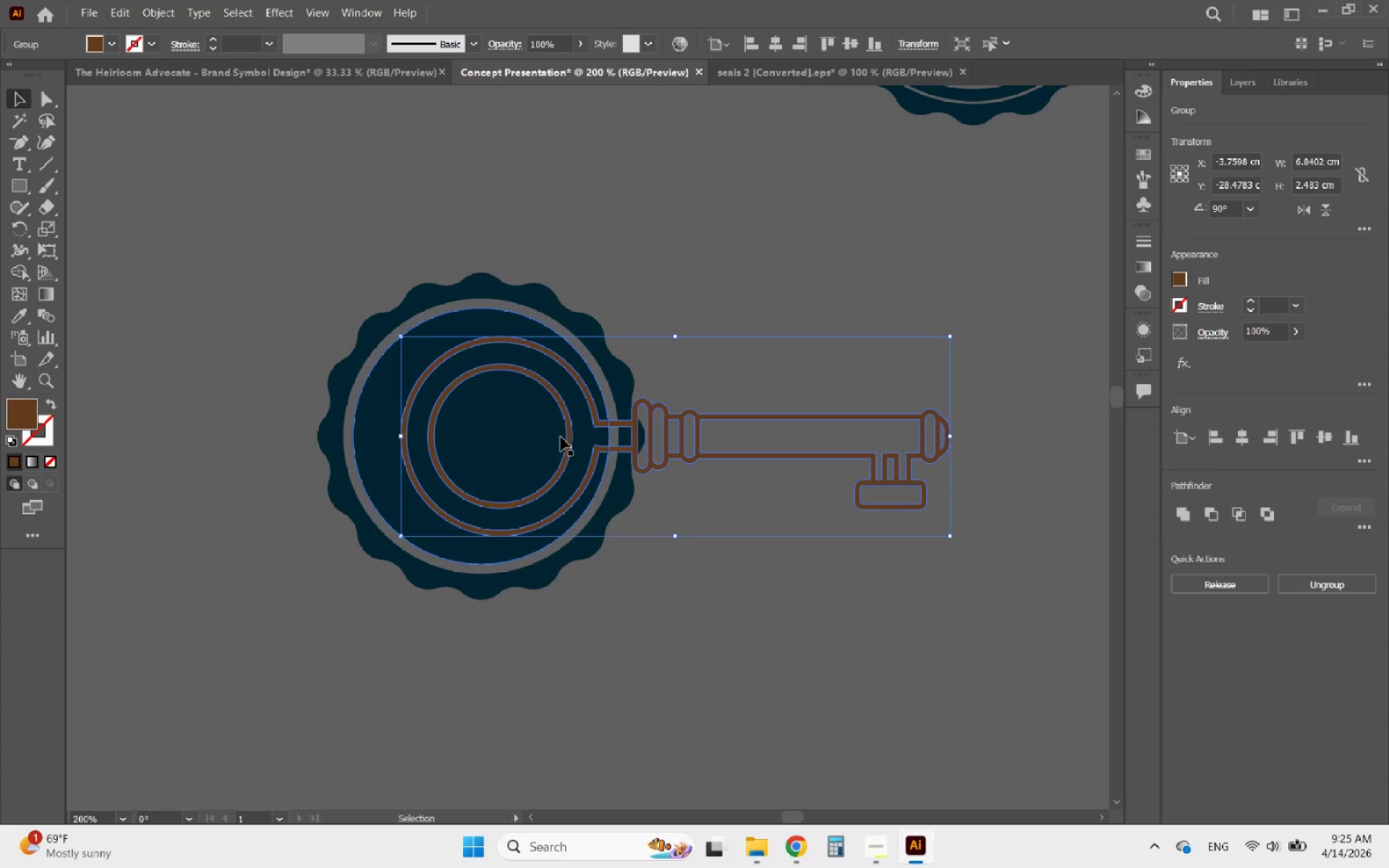 
hold_key(key=ShiftLeft, duration=4.09)
left_click_drag(start_coordinate=[402, 436], to_coordinate=[376, 435])
 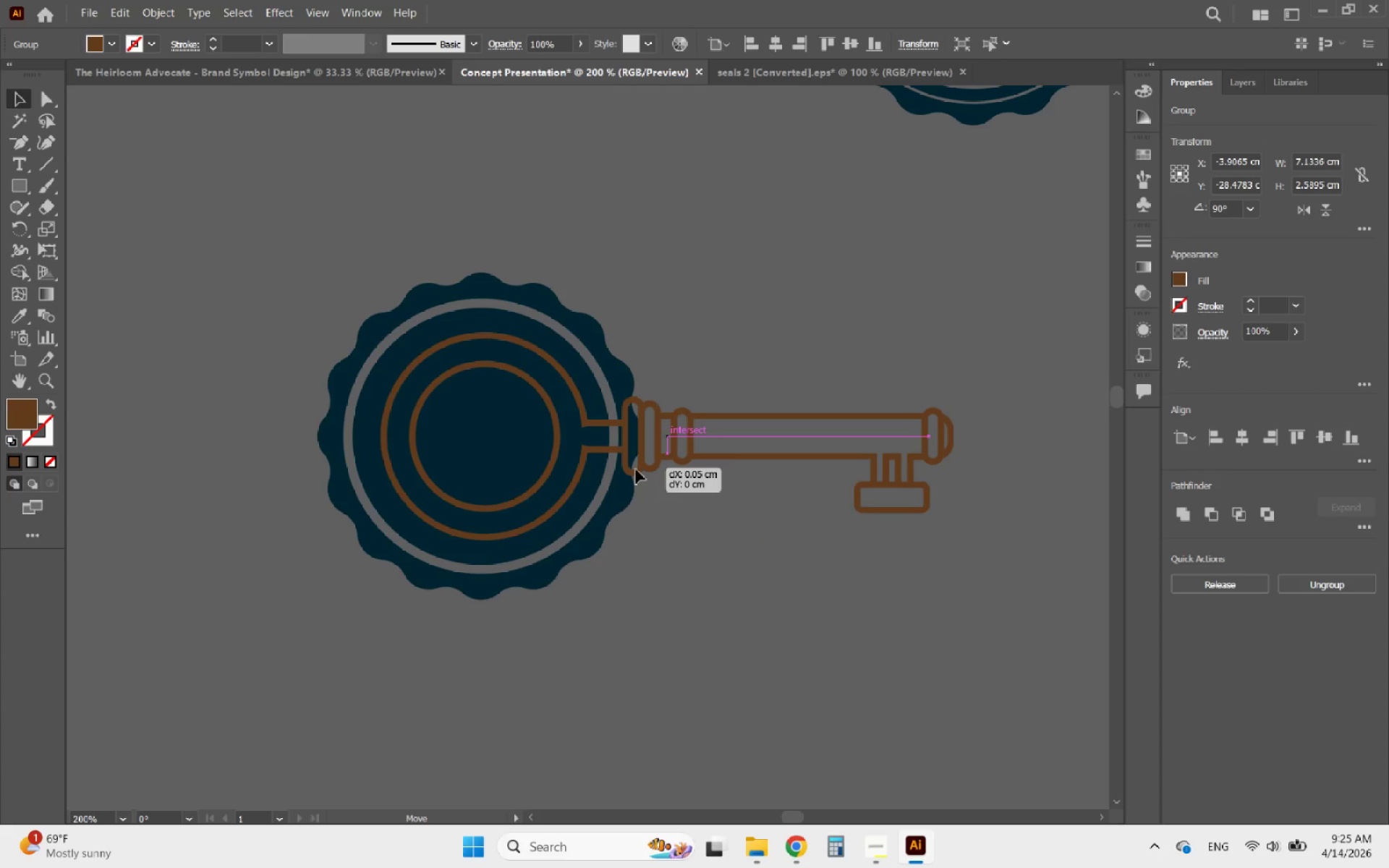 
wait(6.34)
 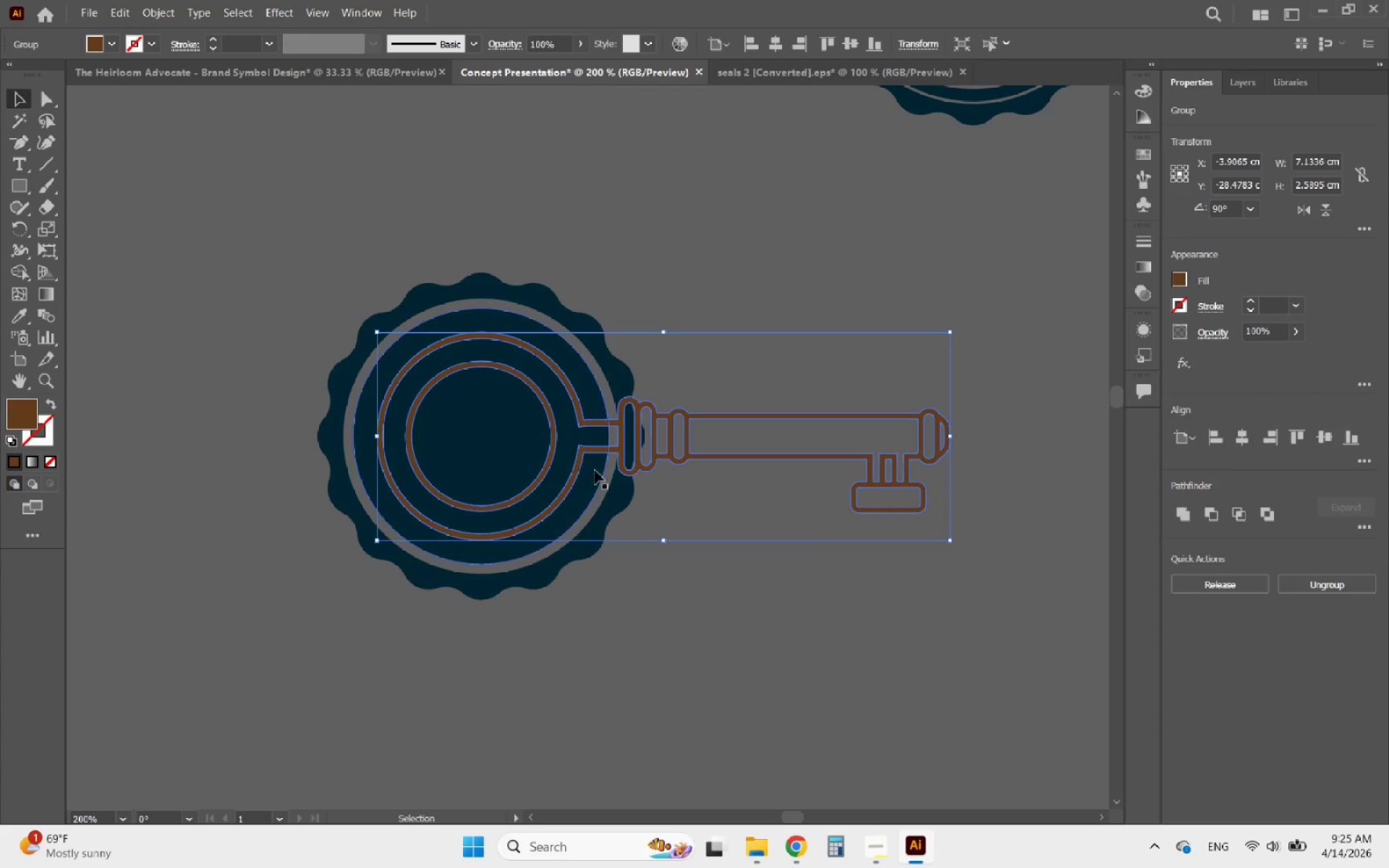 
hold_key(key=ShiftLeft, duration=2.7)
 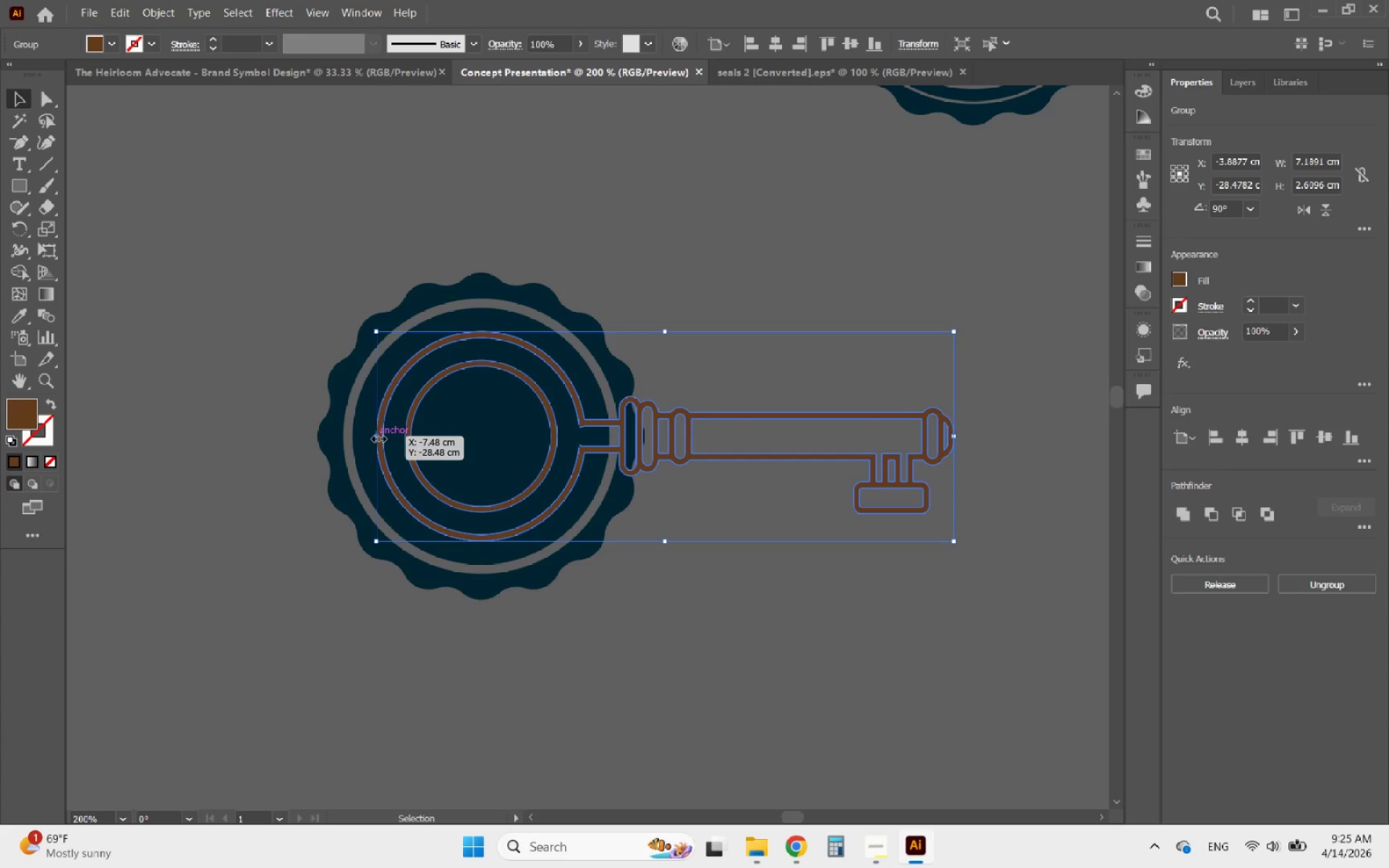 
key(ArrowRight)
 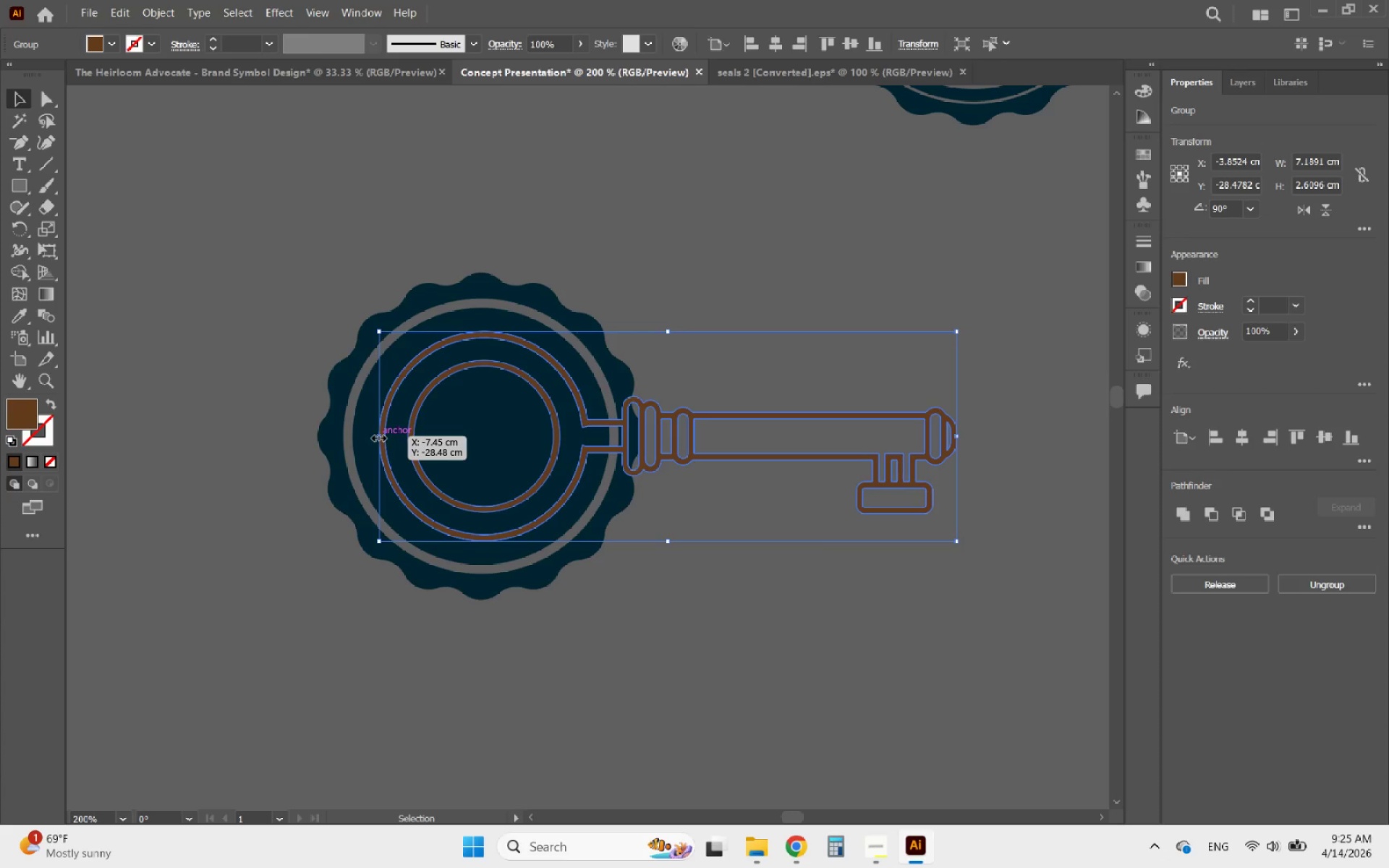 
hold_key(key=ShiftLeft, duration=2.2)
 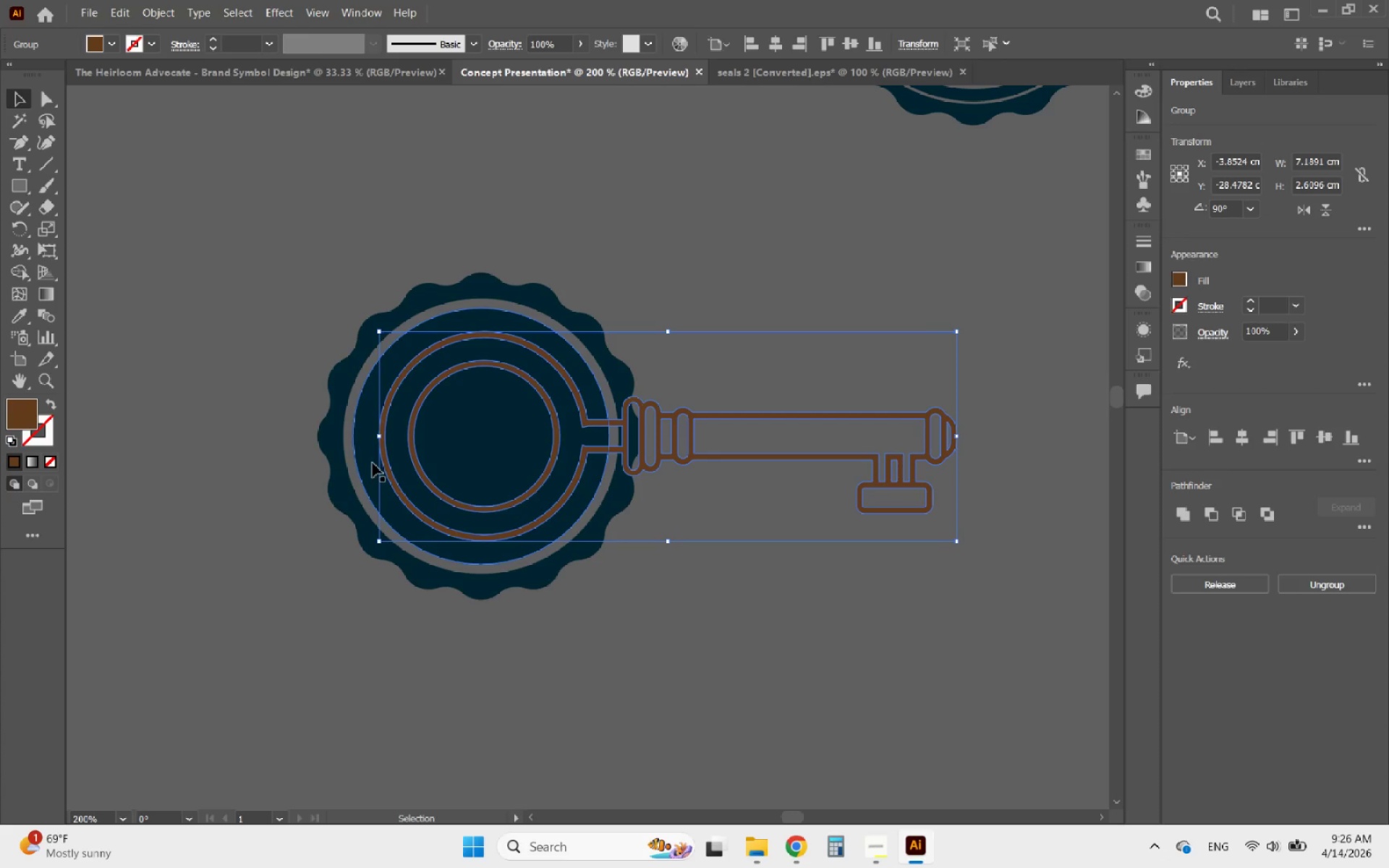 
hold_key(key=ShiftLeft, duration=1.97)
left_click_drag(start_coordinate=[379, 434], to_coordinate=[372, 433])
 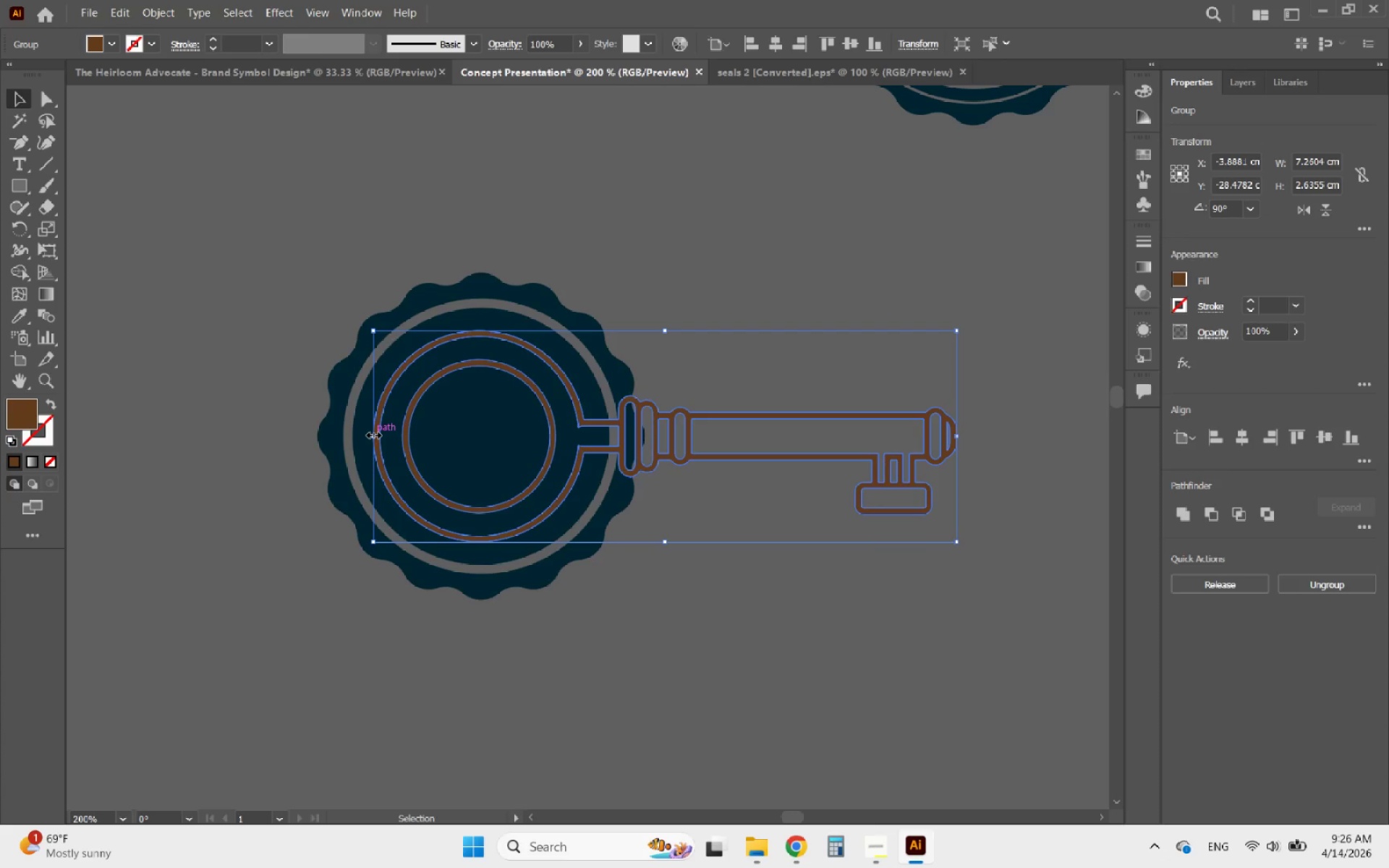 
key(ArrowRight)
 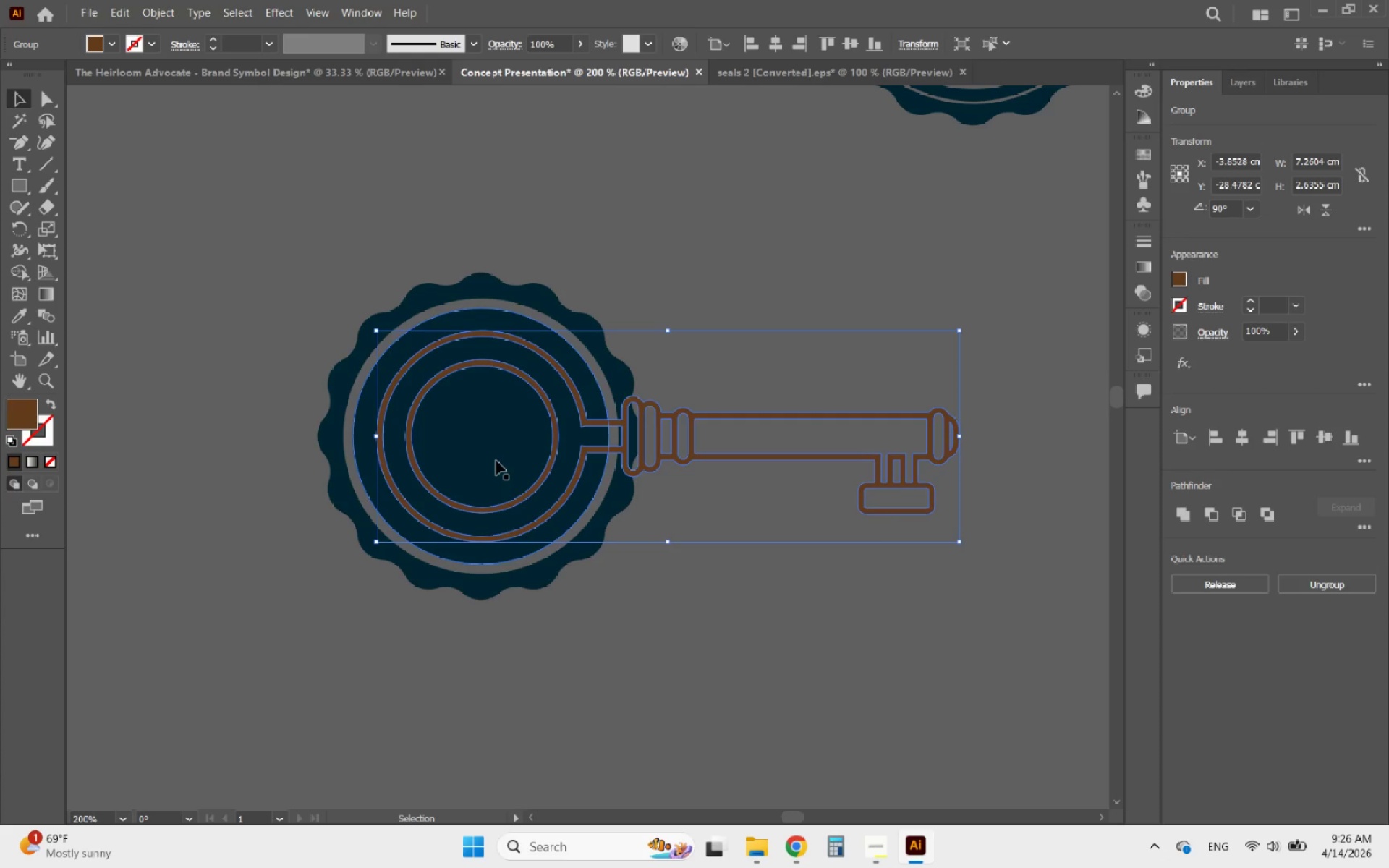 
hold_key(key=AltLeft, duration=1.88)
scroll: coordinate [652, 498], scroll_direction: down, amount: 1.0
 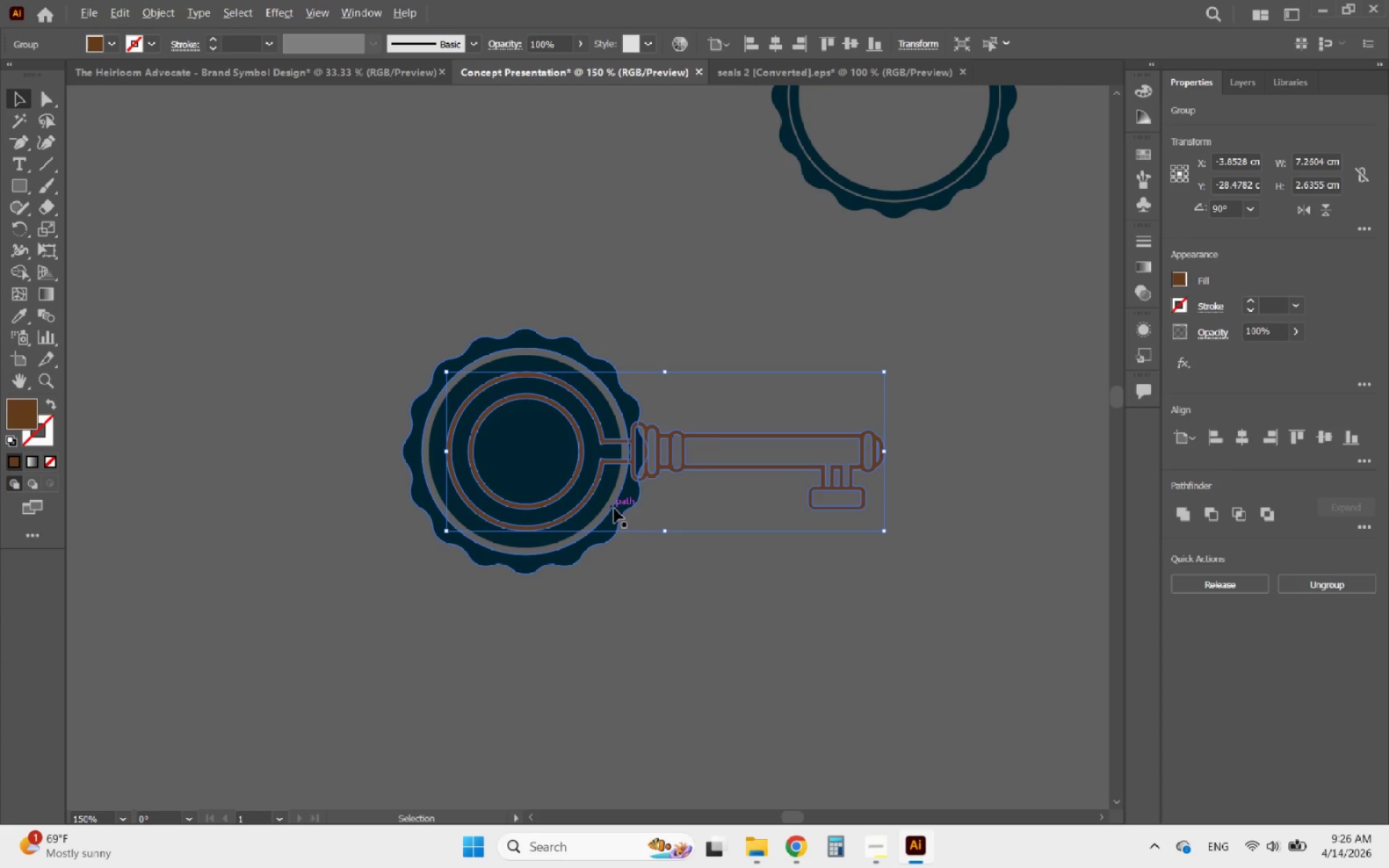 
scroll: coordinate [613, 509], scroll_direction: up, amount: 1.0
 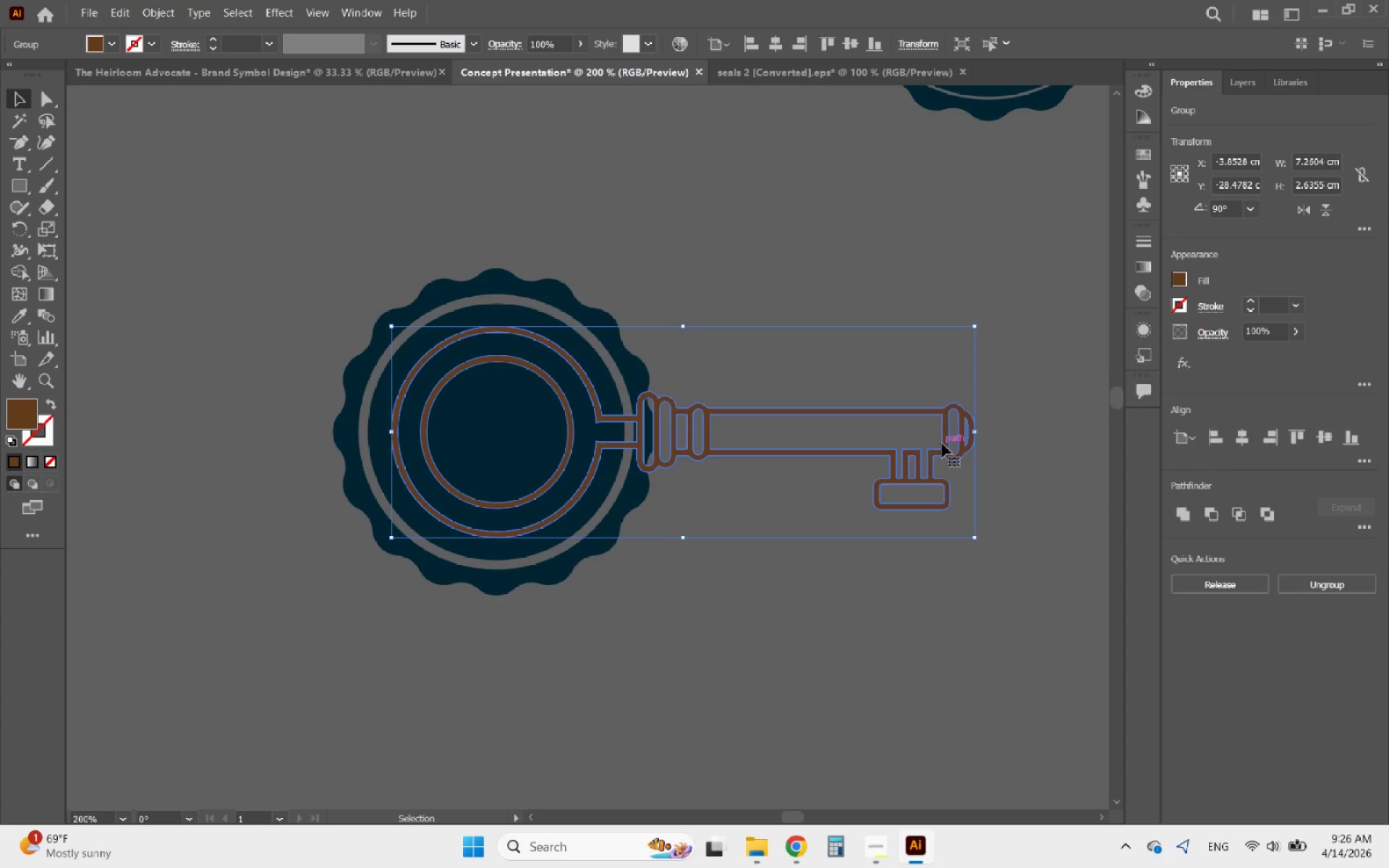 
hold_key(key=ShiftLeft, duration=4.06)
left_click_drag(start_coordinate=[972, 434], to_coordinate=[953, 438])
 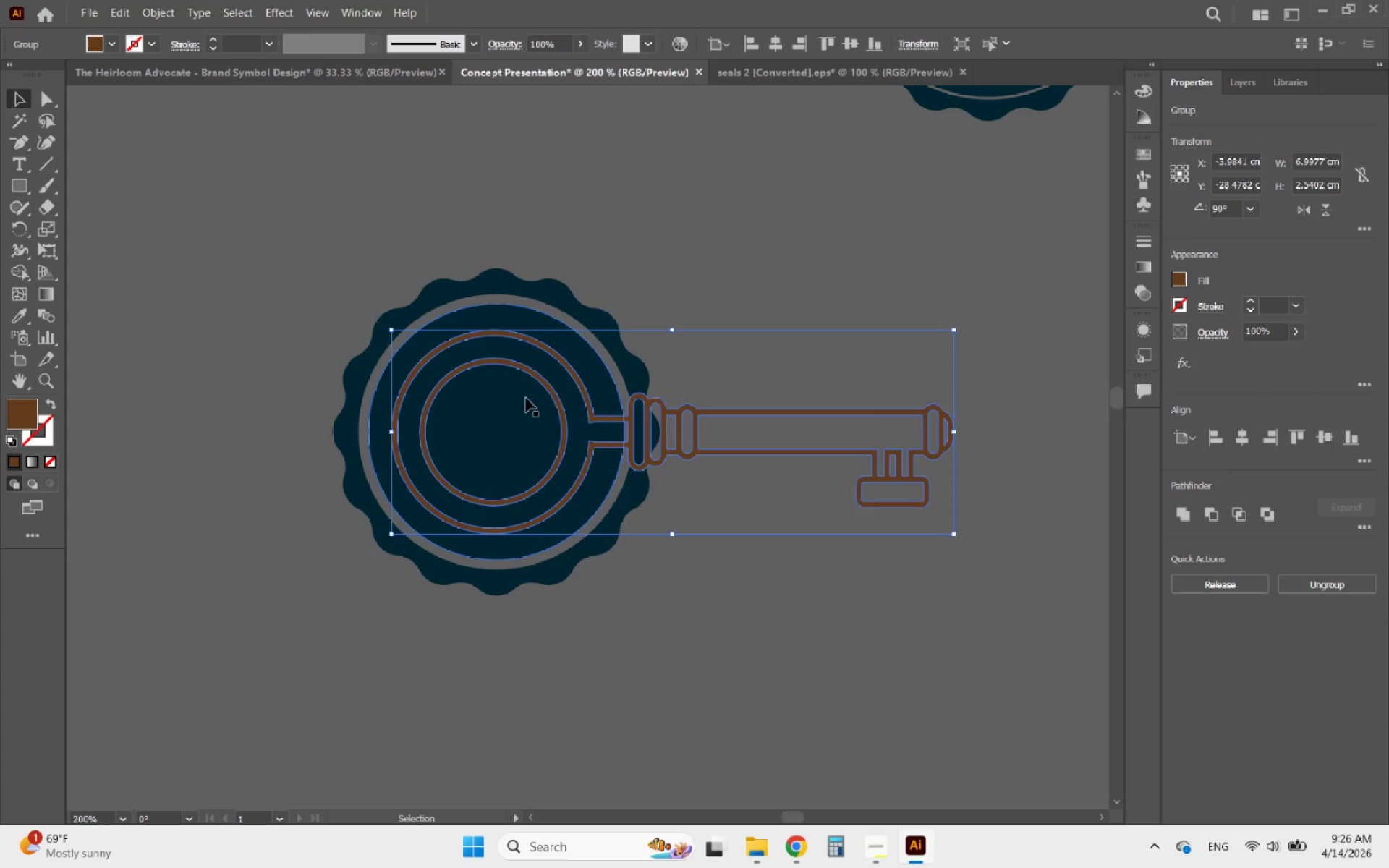 
hold_key(key=ShiftLeft, duration=0.52)
left_click([527, 321])
 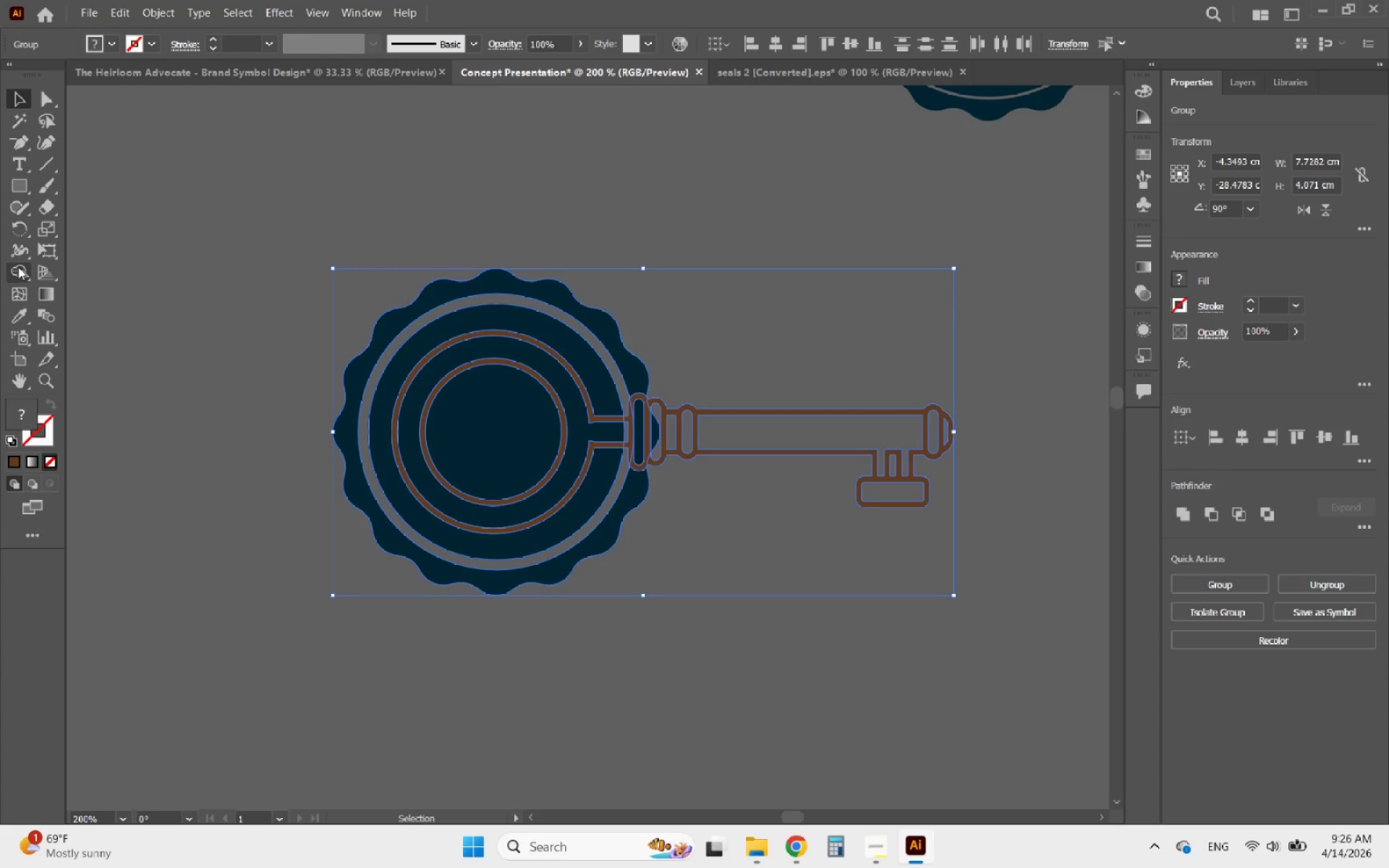 
left_click([18, 267])
 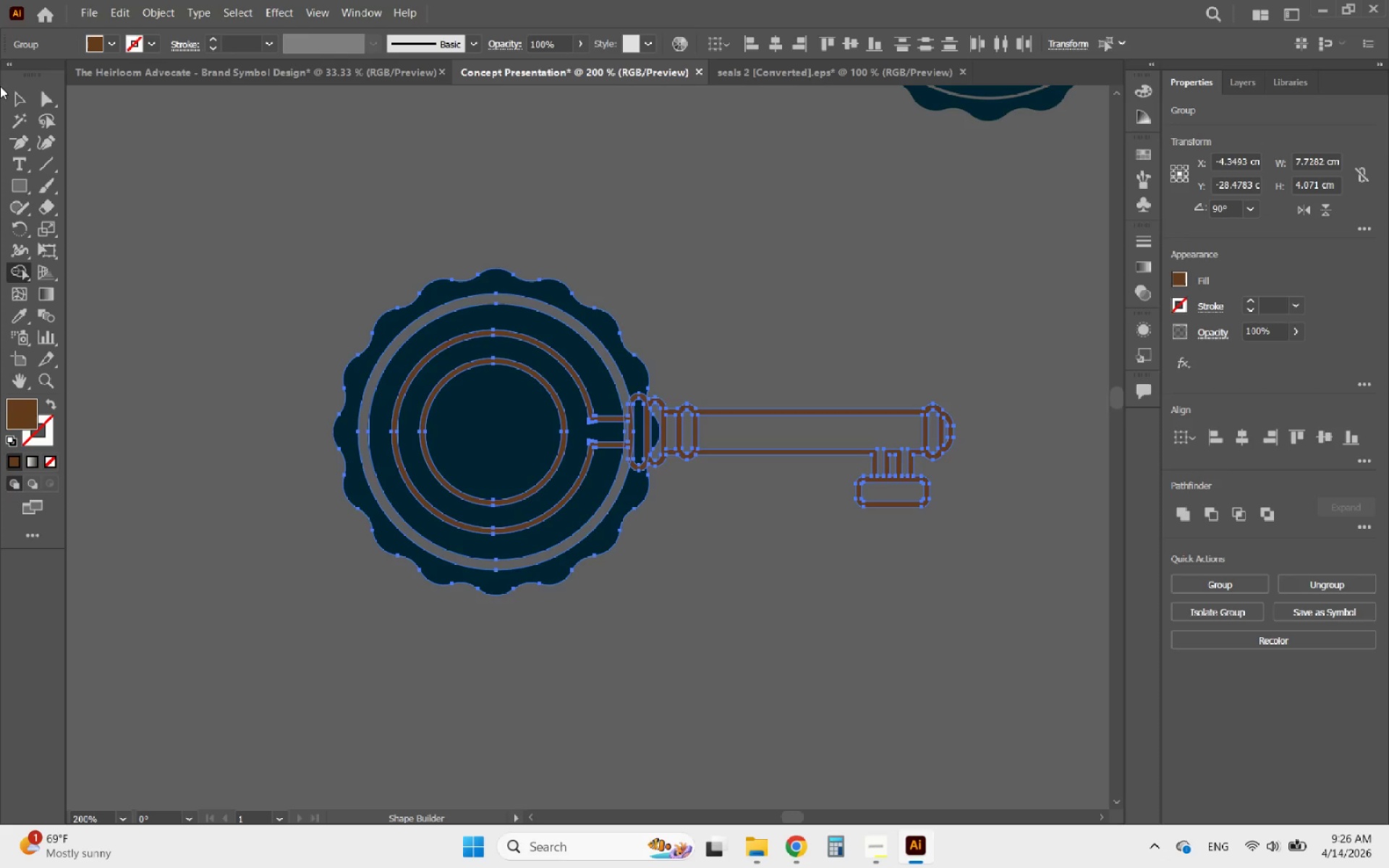 
left_click([25, 99])
 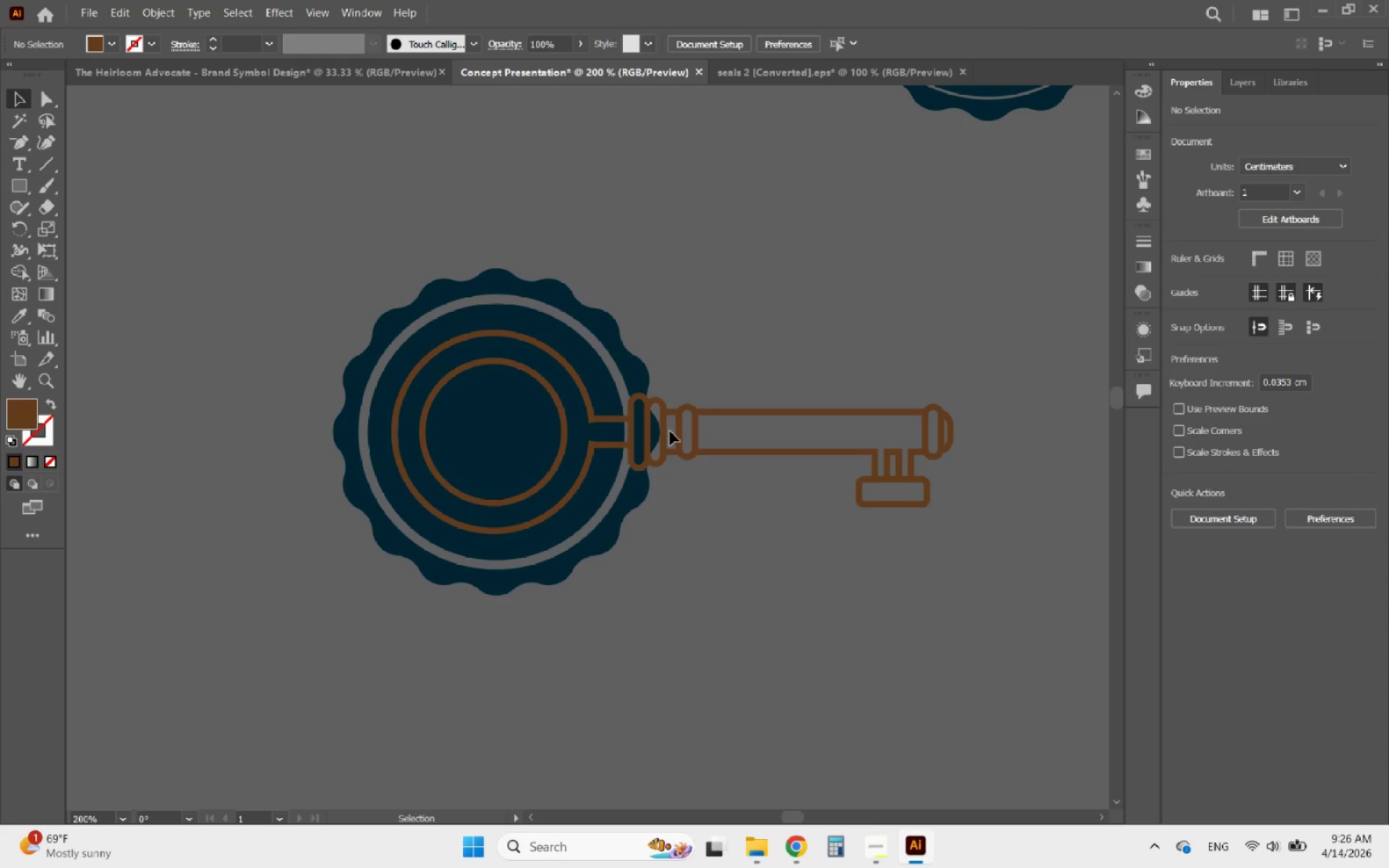 
left_click([663, 431])
 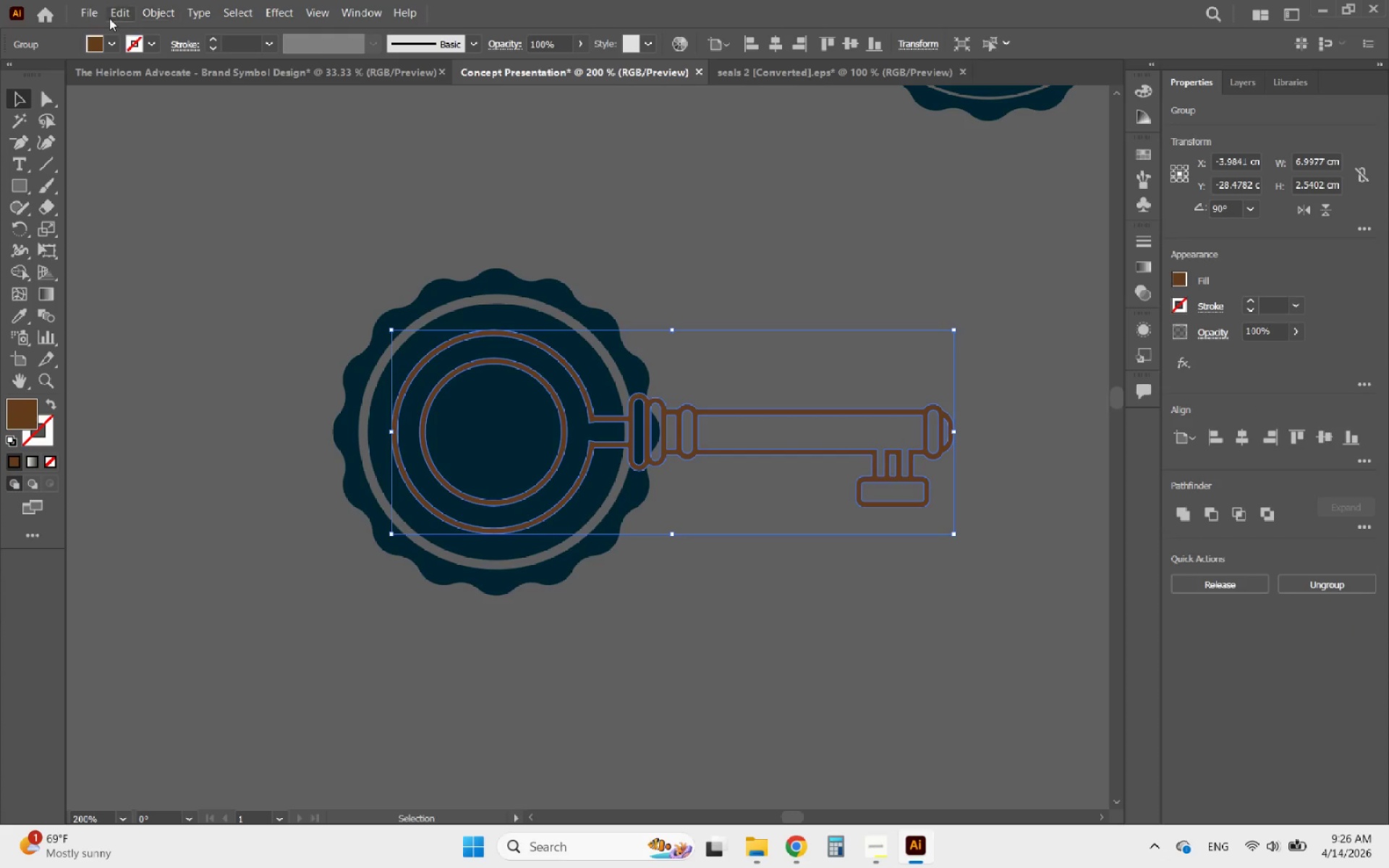 
left_click([151, 12])
 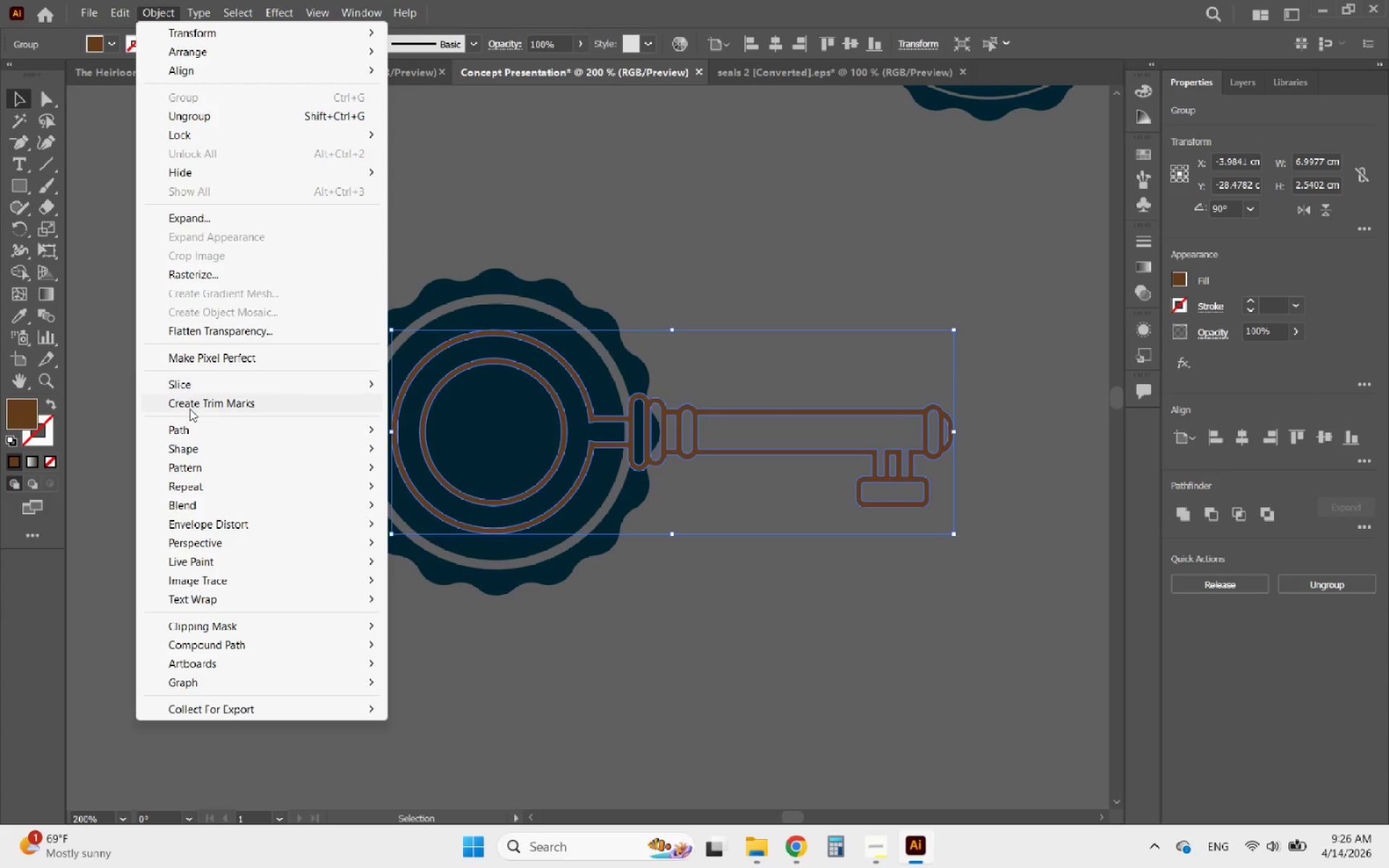 
left_click([177, 434])
 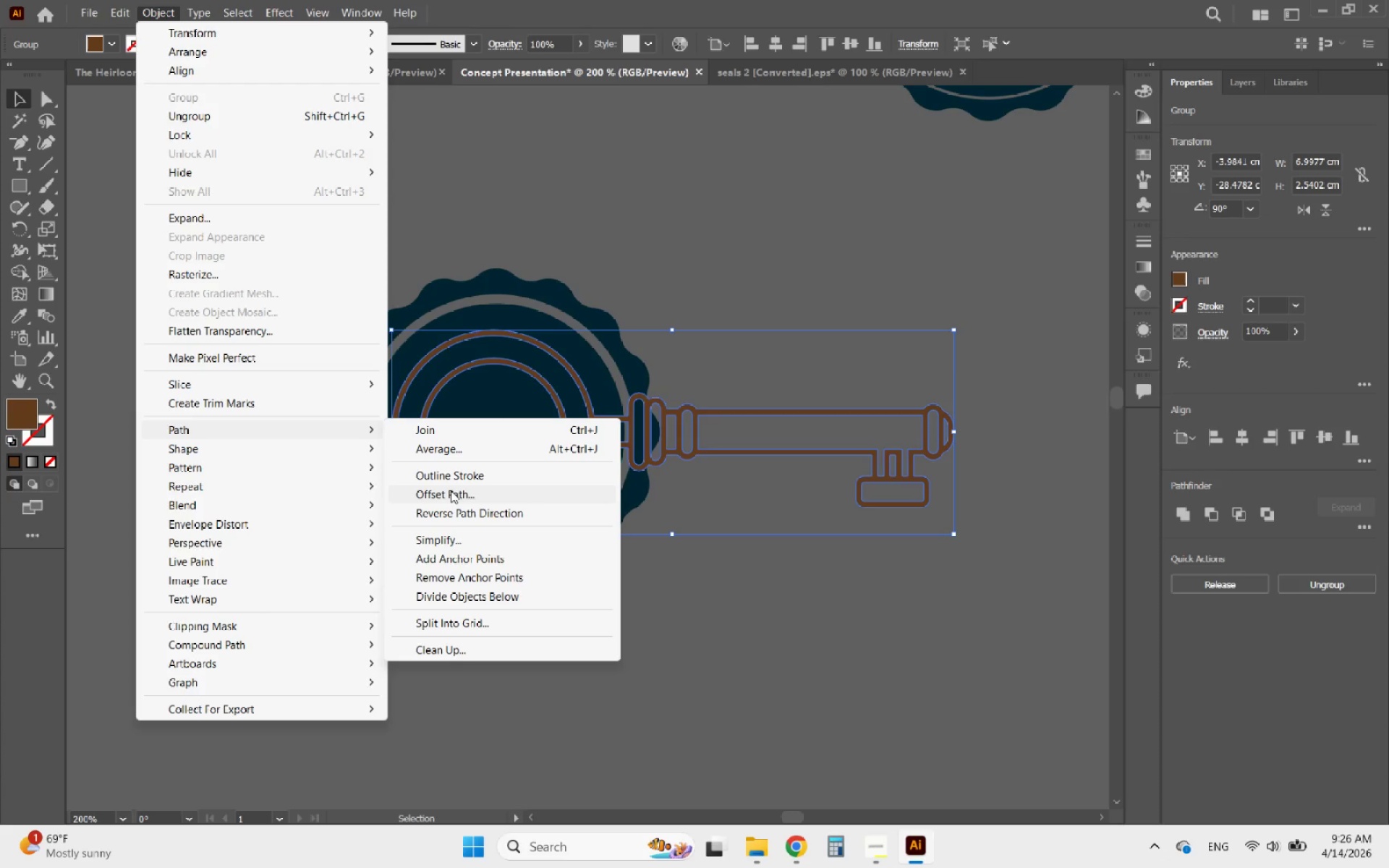 
left_click([451, 490])
 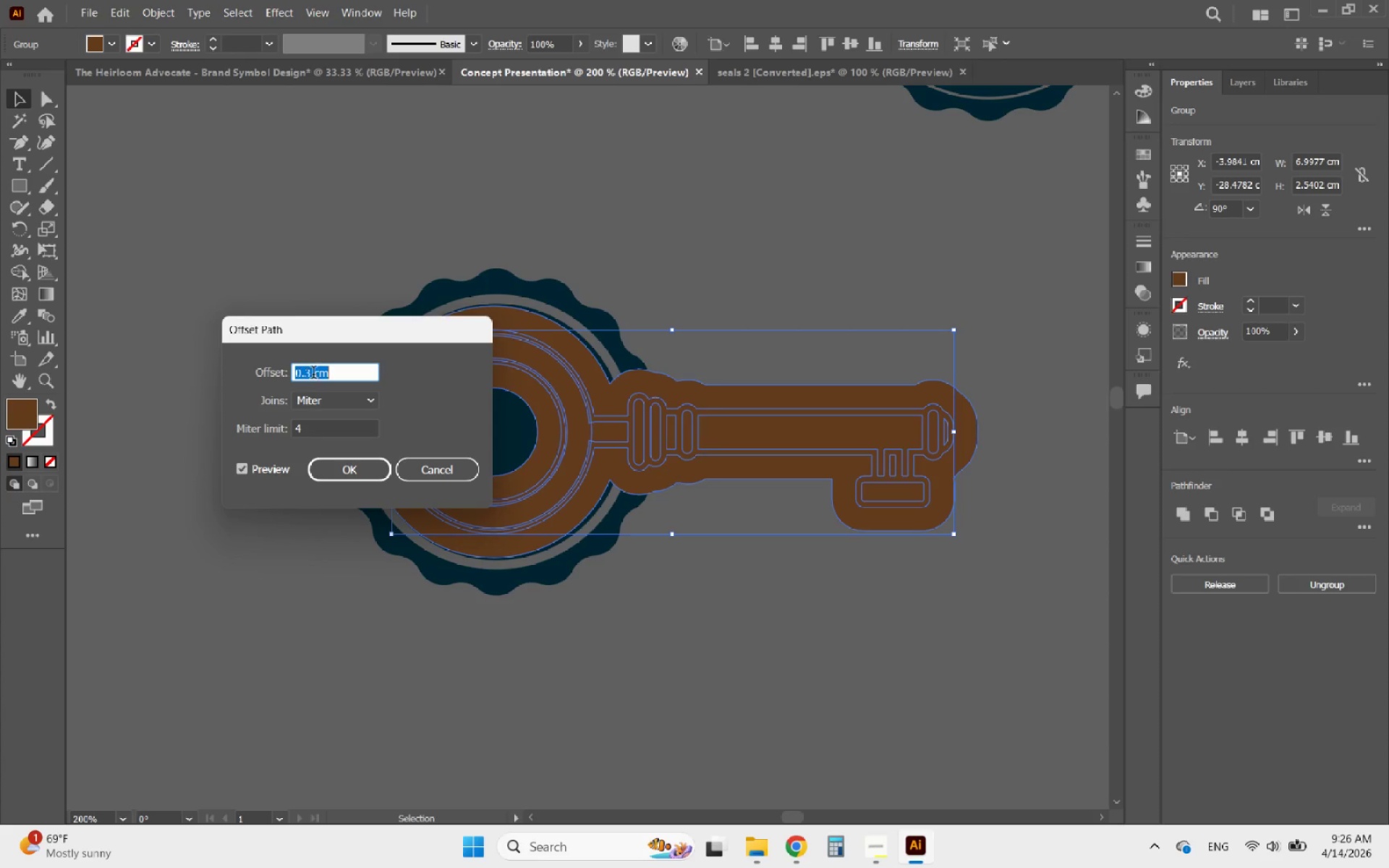 
scroll: coordinate [313, 374], scroll_direction: down, amount: 2.0
 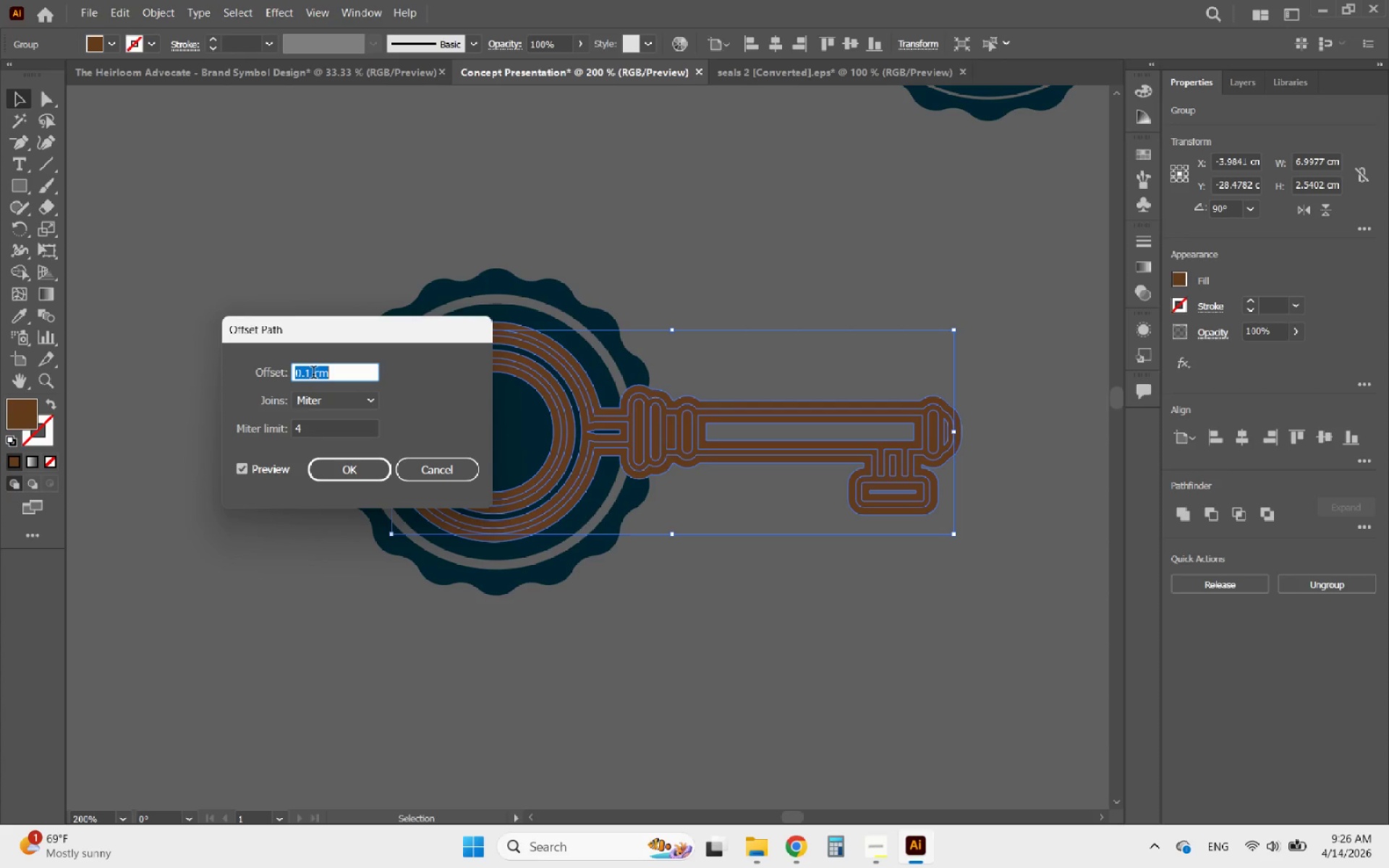 
left_click([344, 469])
 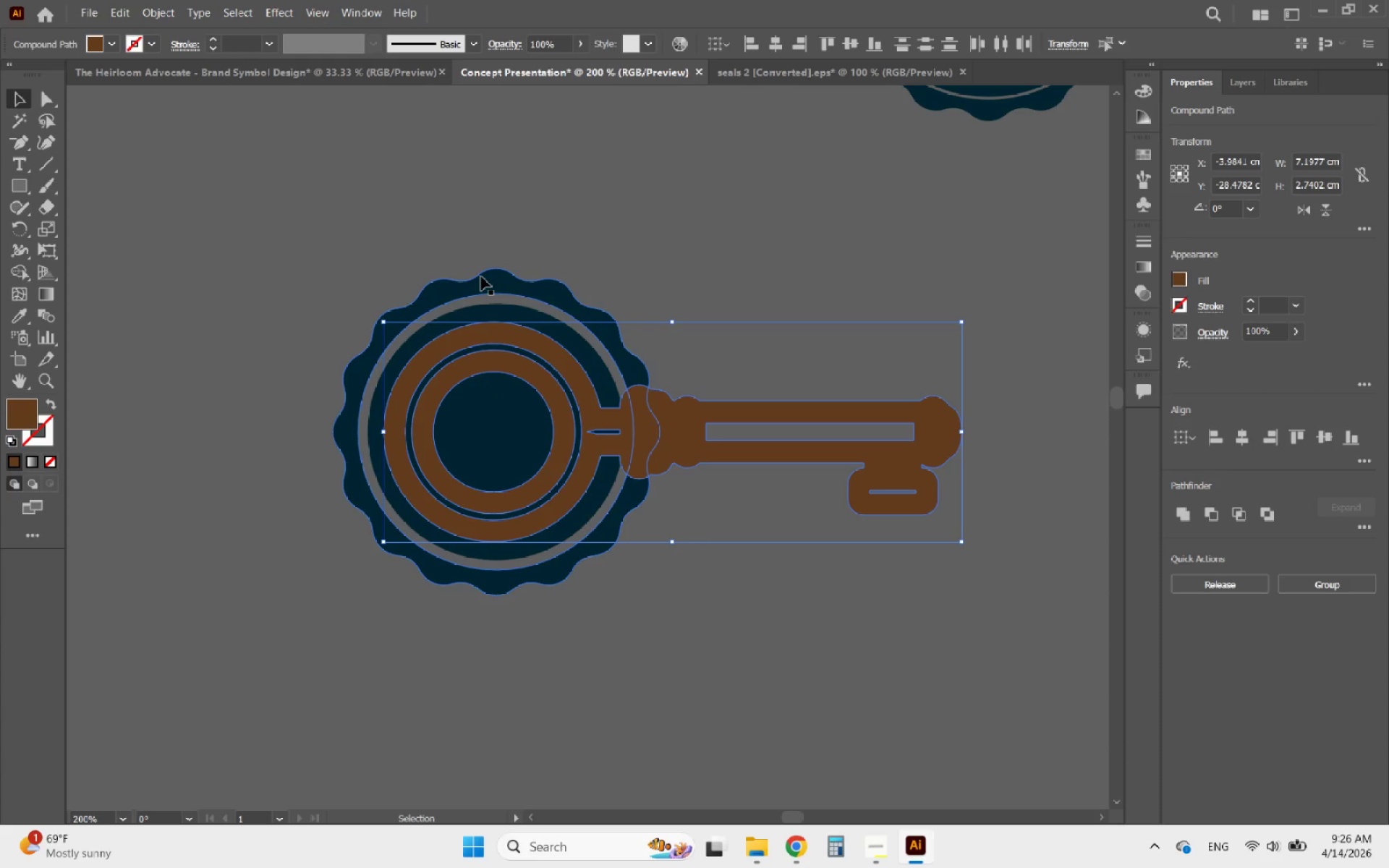 
hold_key(key=ShiftLeft, duration=0.42)
left_click([481, 276])
 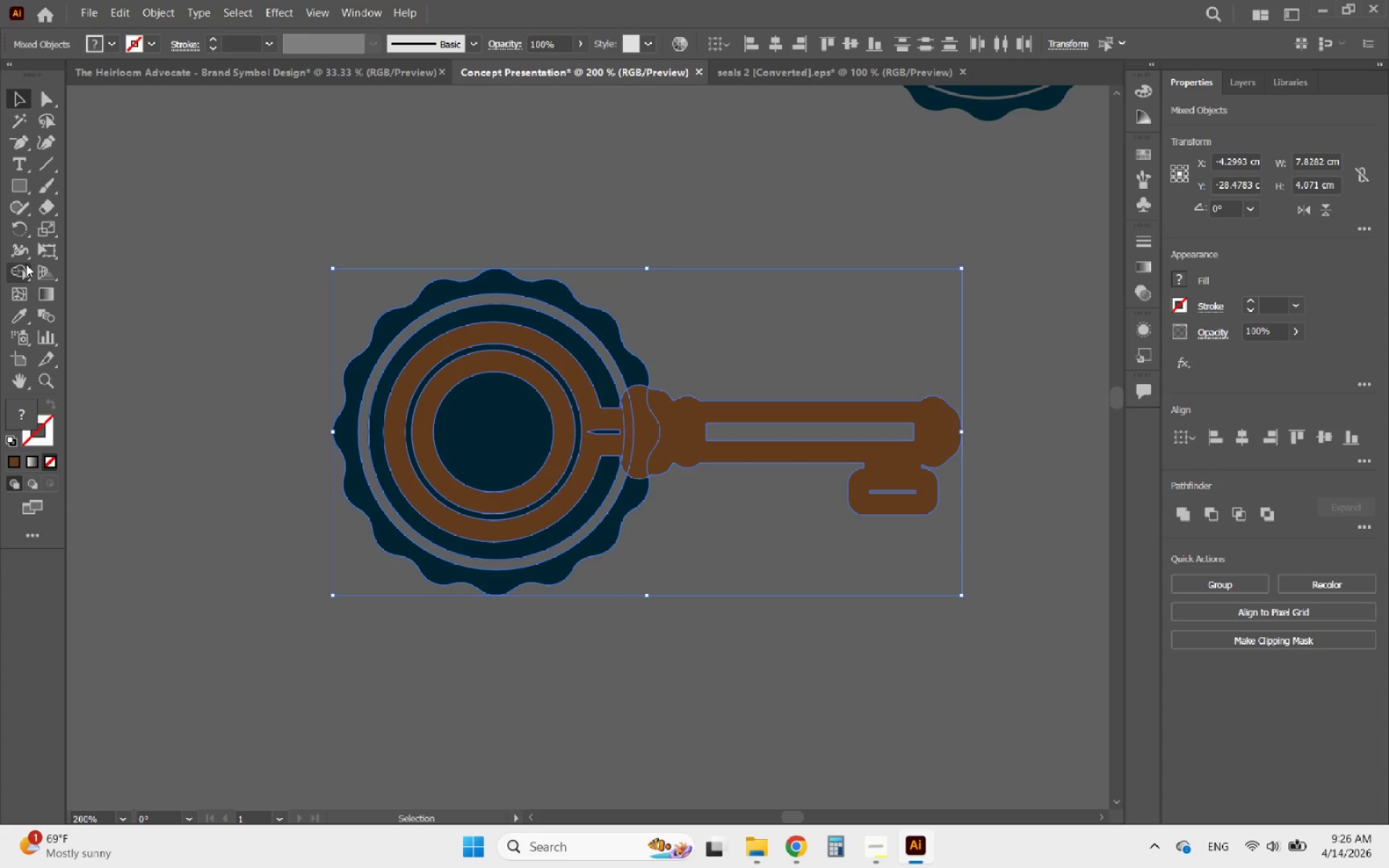 
left_click([20, 268])
 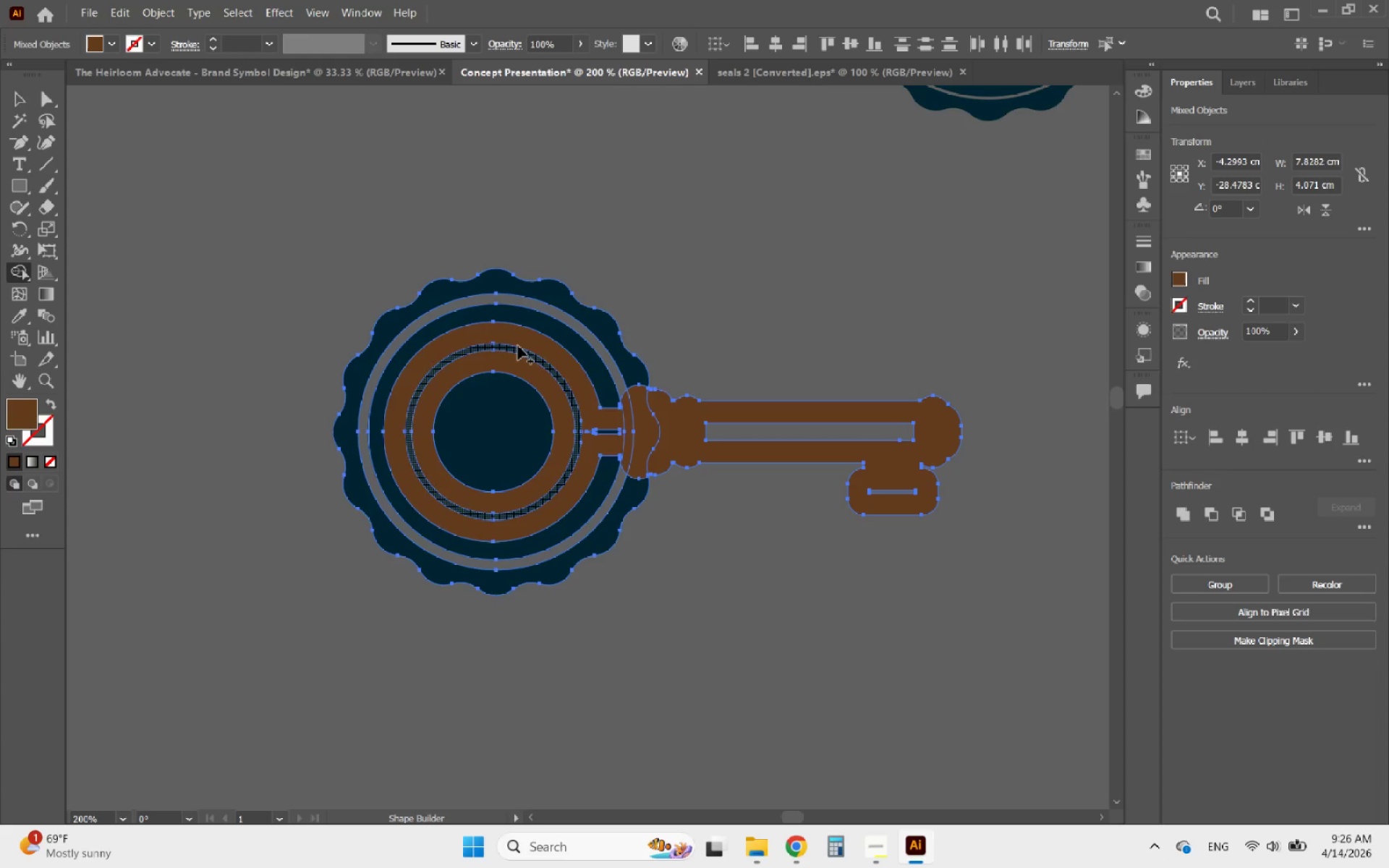 
left_click_drag(start_coordinate=[508, 336], to_coordinate=[496, 335])
 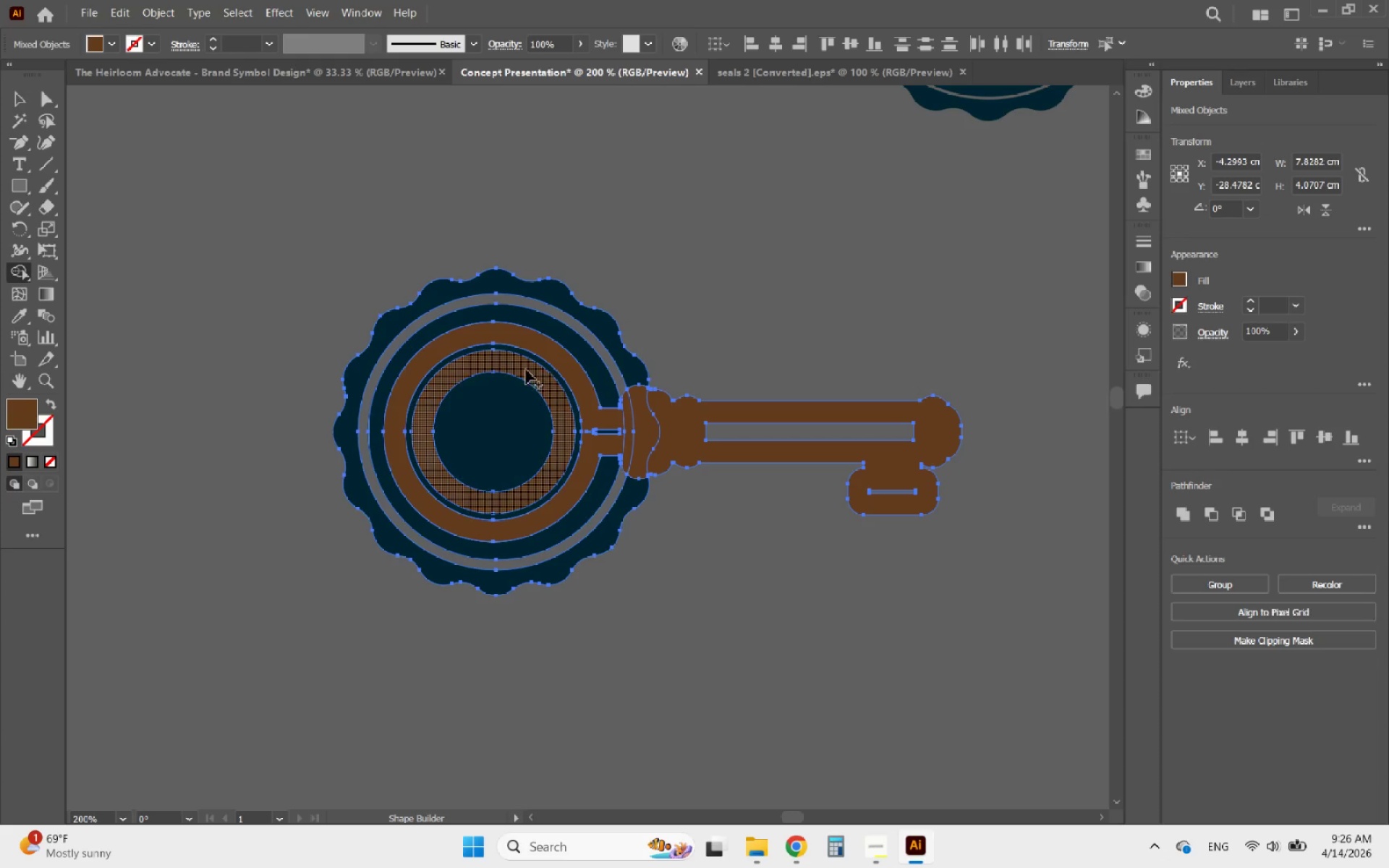 
left_click_drag(start_coordinate=[526, 367], to_coordinate=[543, 378])
 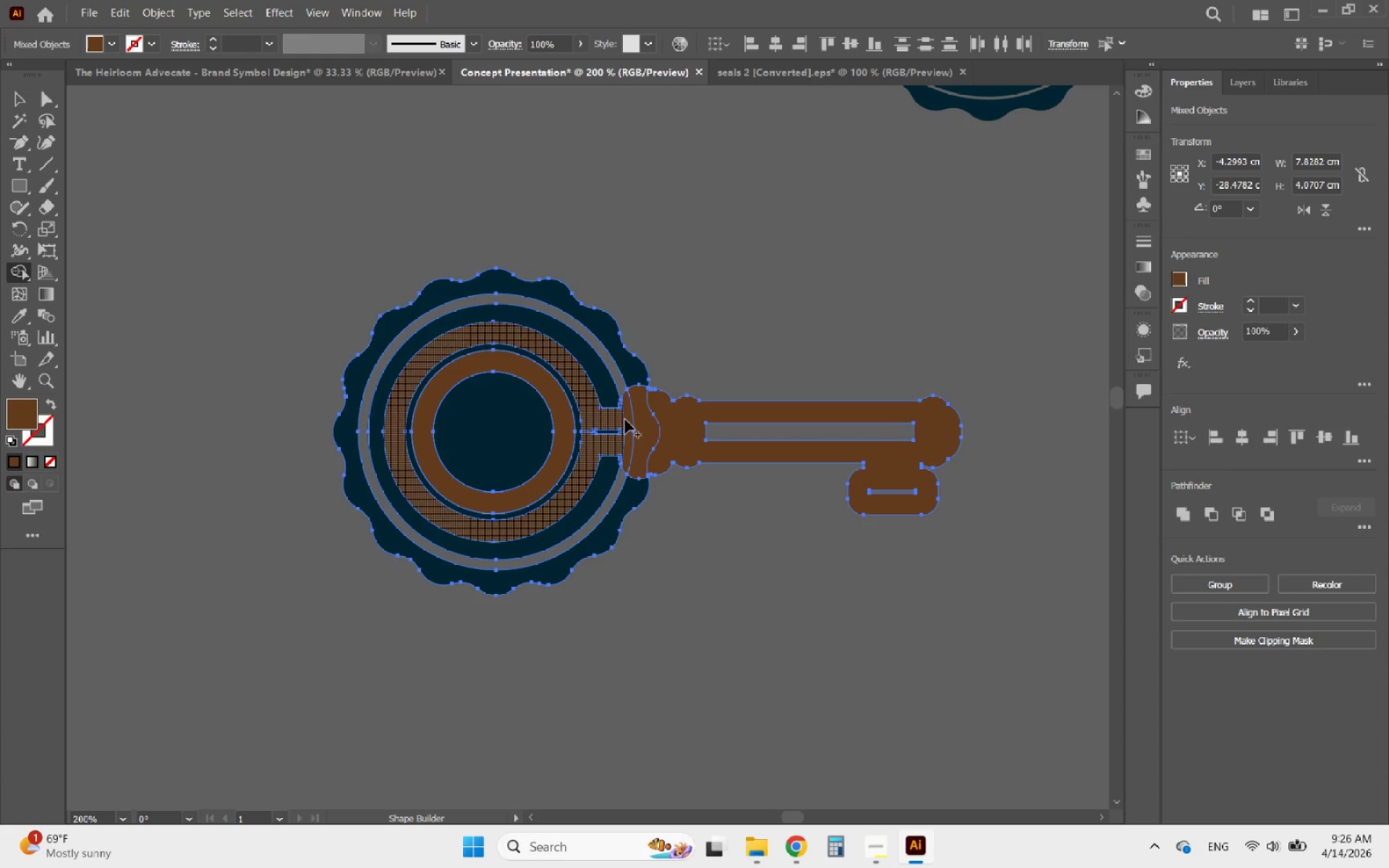 
hold_key(key=AltLeft, duration=0.44)
scroll: coordinate [670, 425], scroll_direction: up, amount: 3.0
 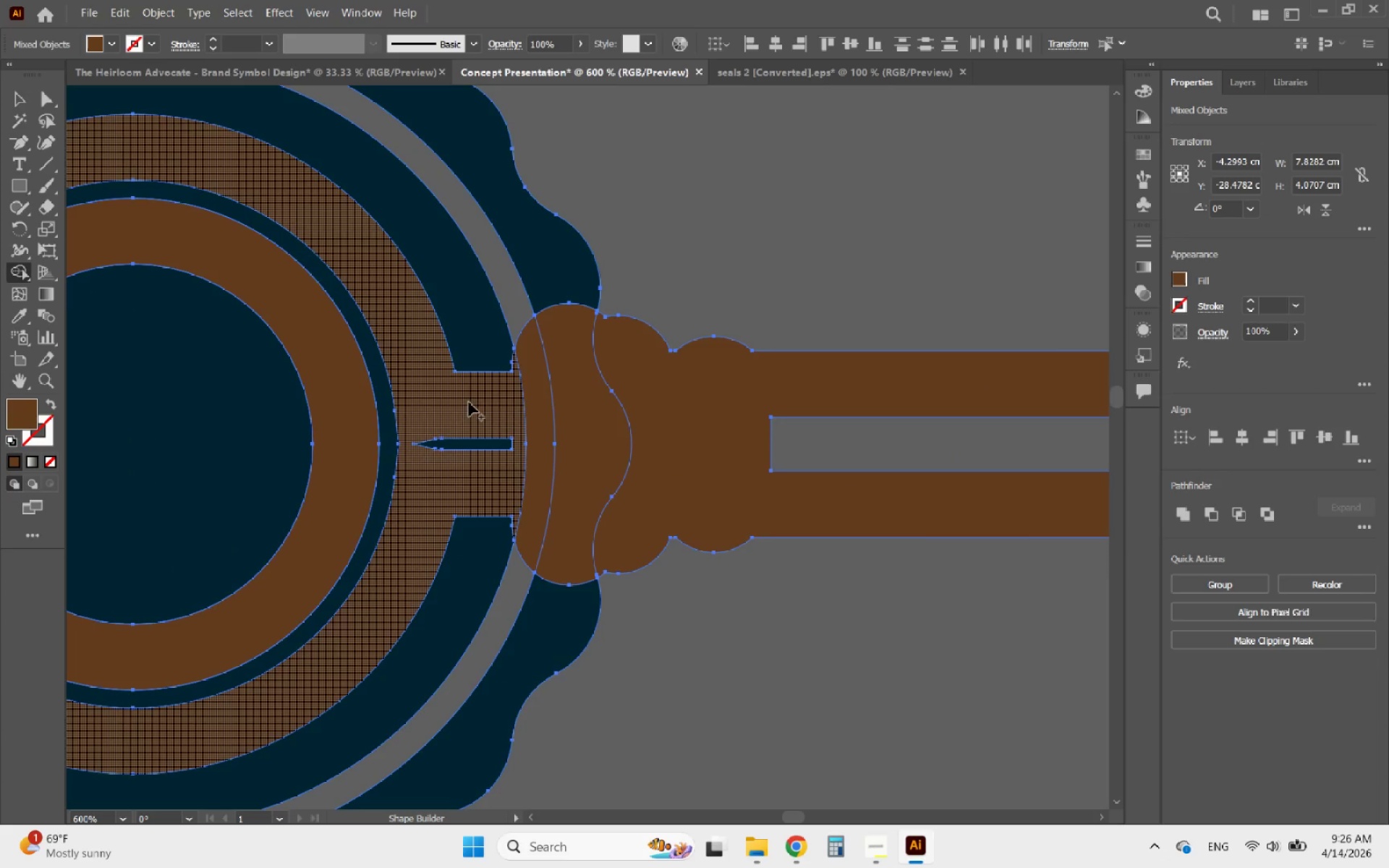 
left_click_drag(start_coordinate=[466, 402], to_coordinate=[682, 447])
 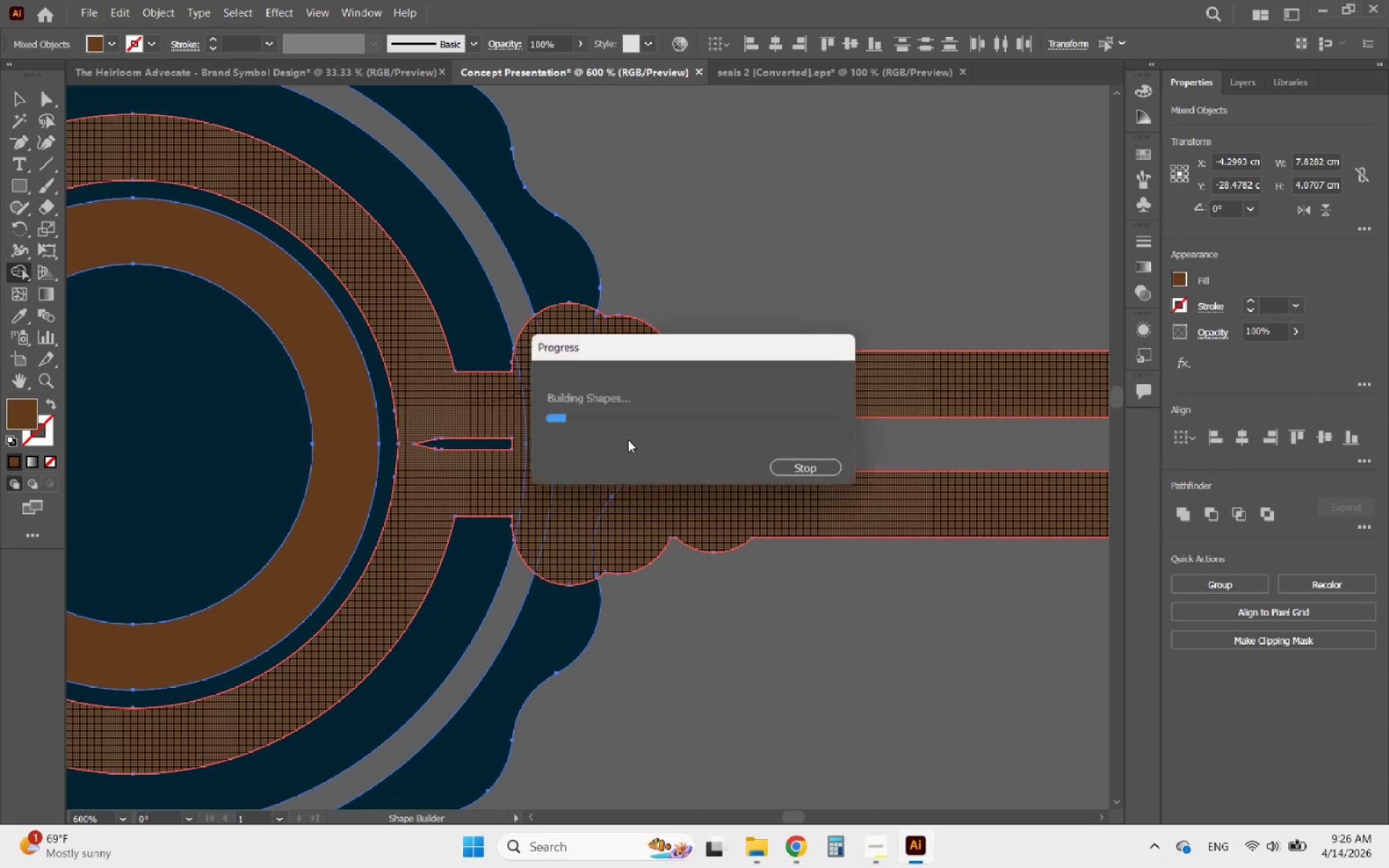 
hold_key(key=AltLeft, duration=0.86)
scroll: coordinate [588, 425], scroll_direction: down, amount: 3.0
 